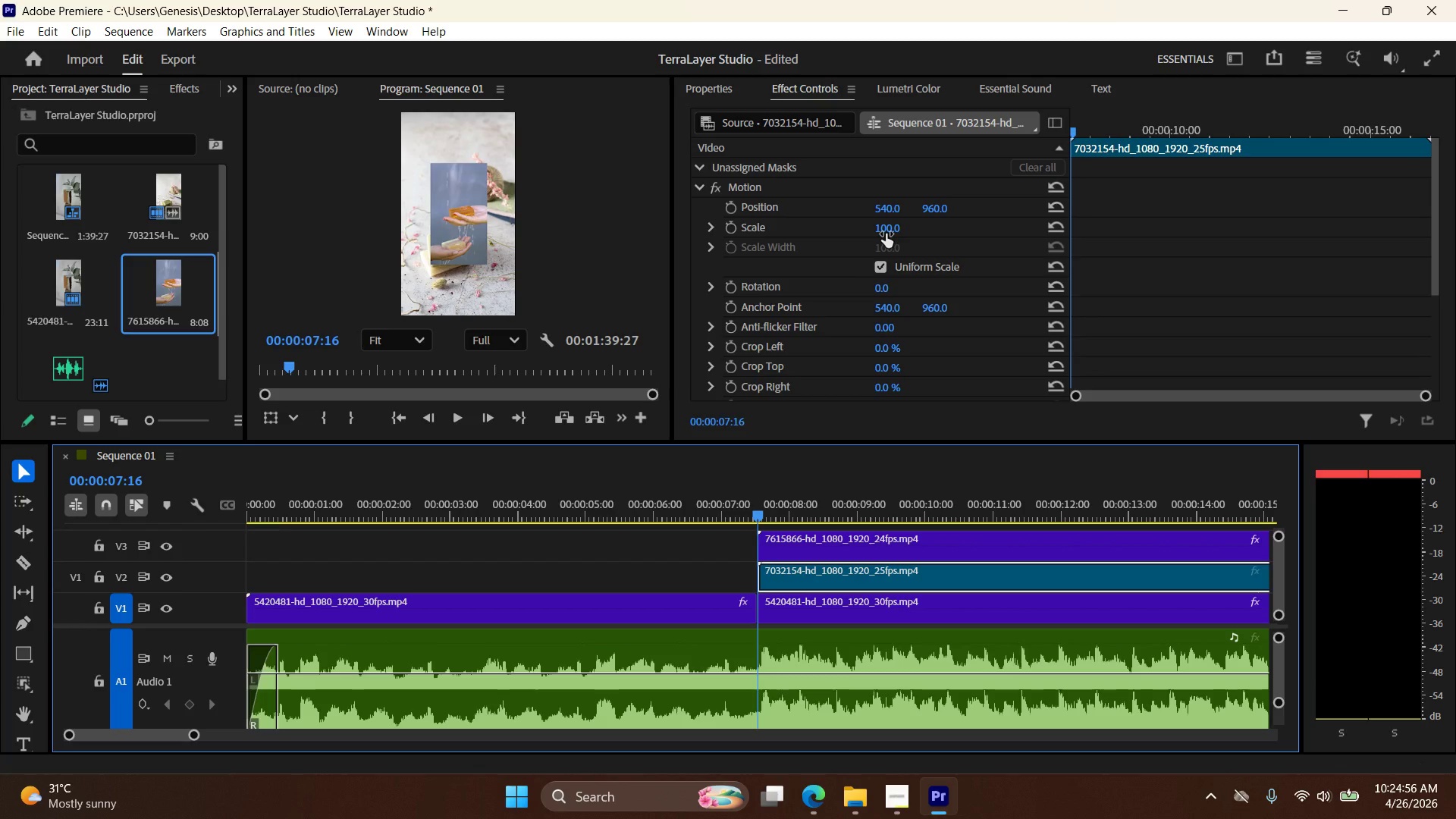 
double_click([901, 224])
 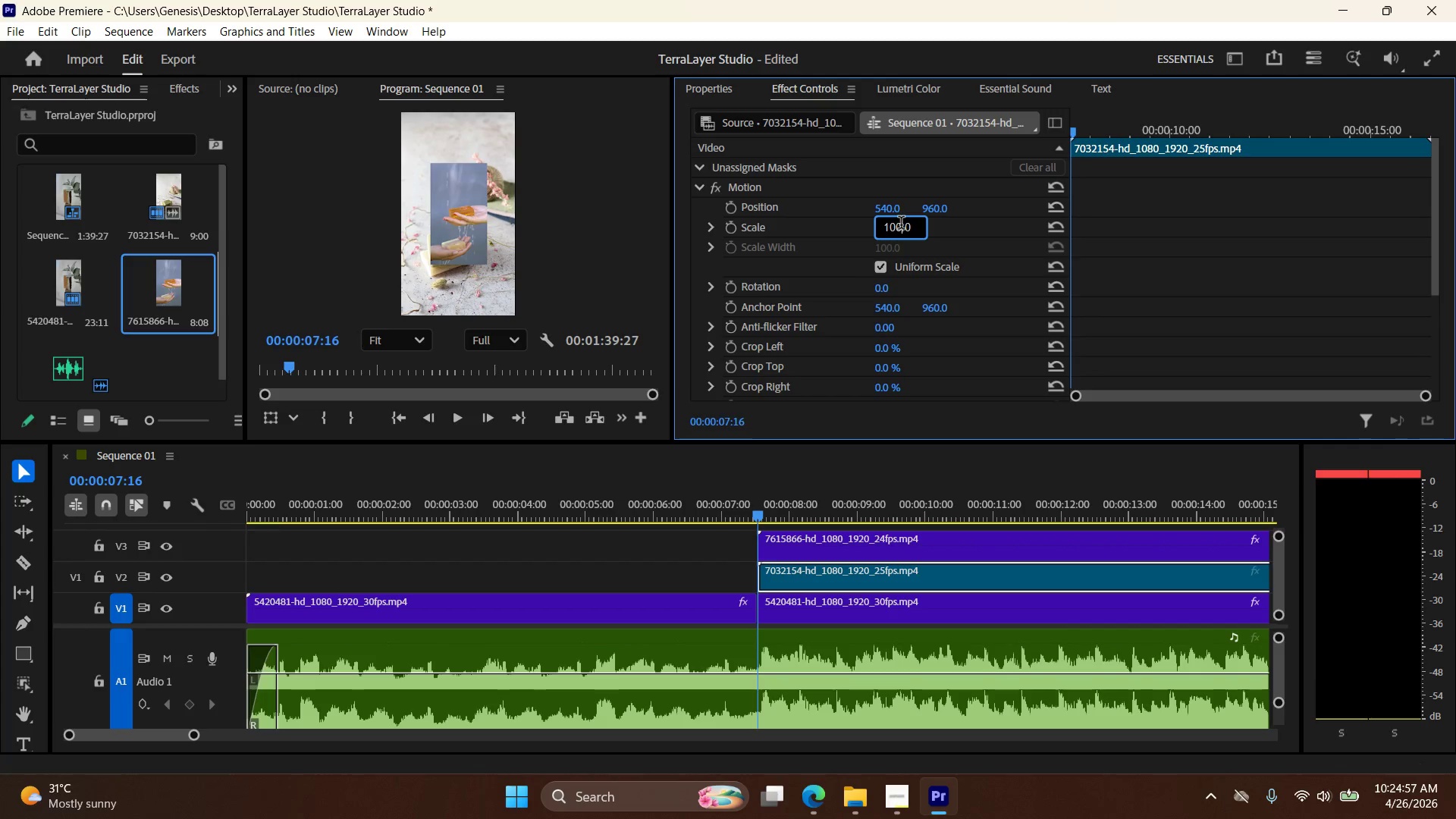 
triple_click([901, 224])
 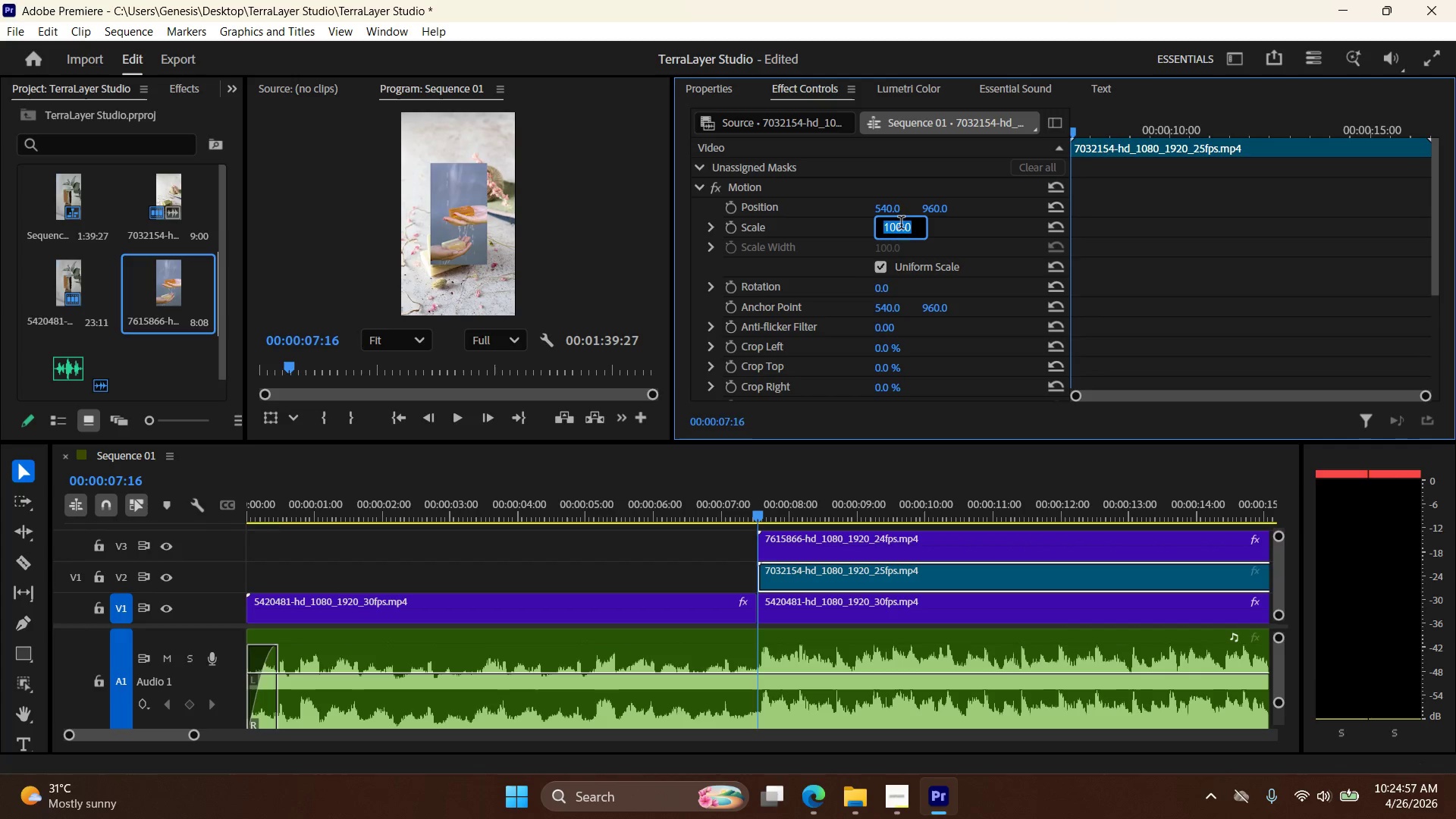 
key(Numpad5)
 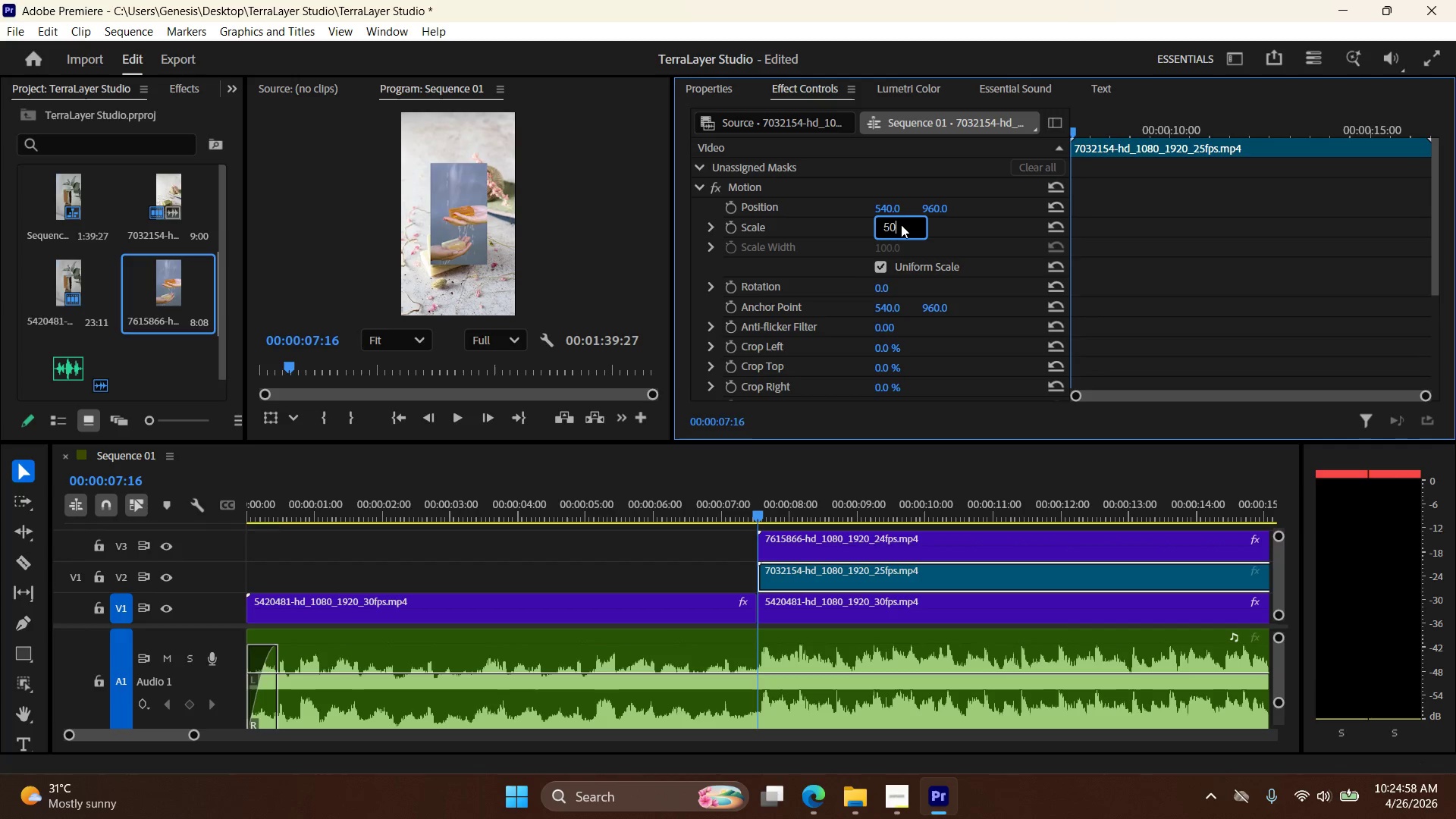 
key(Numpad0)
 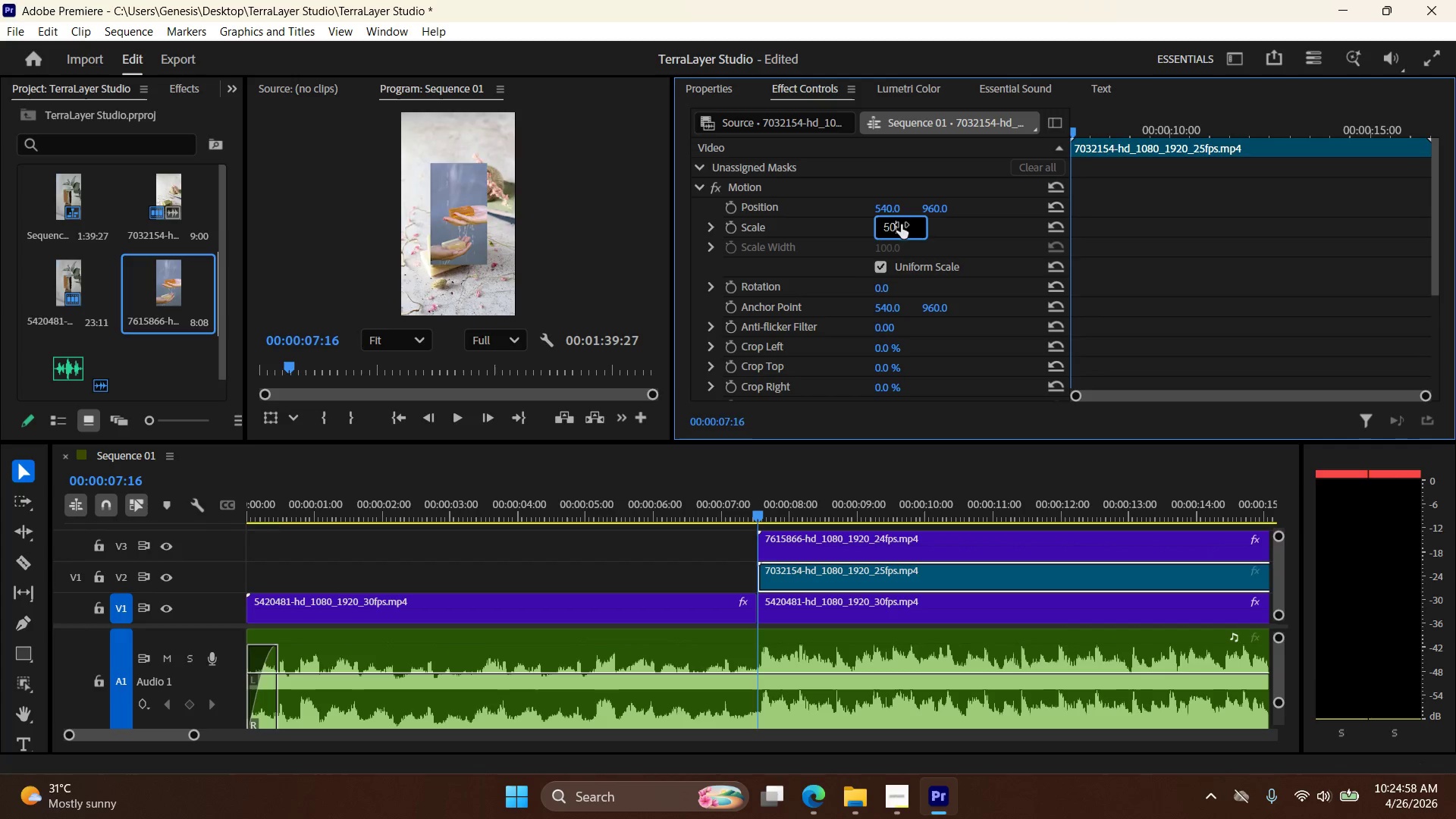 
key(NumpadEnter)
 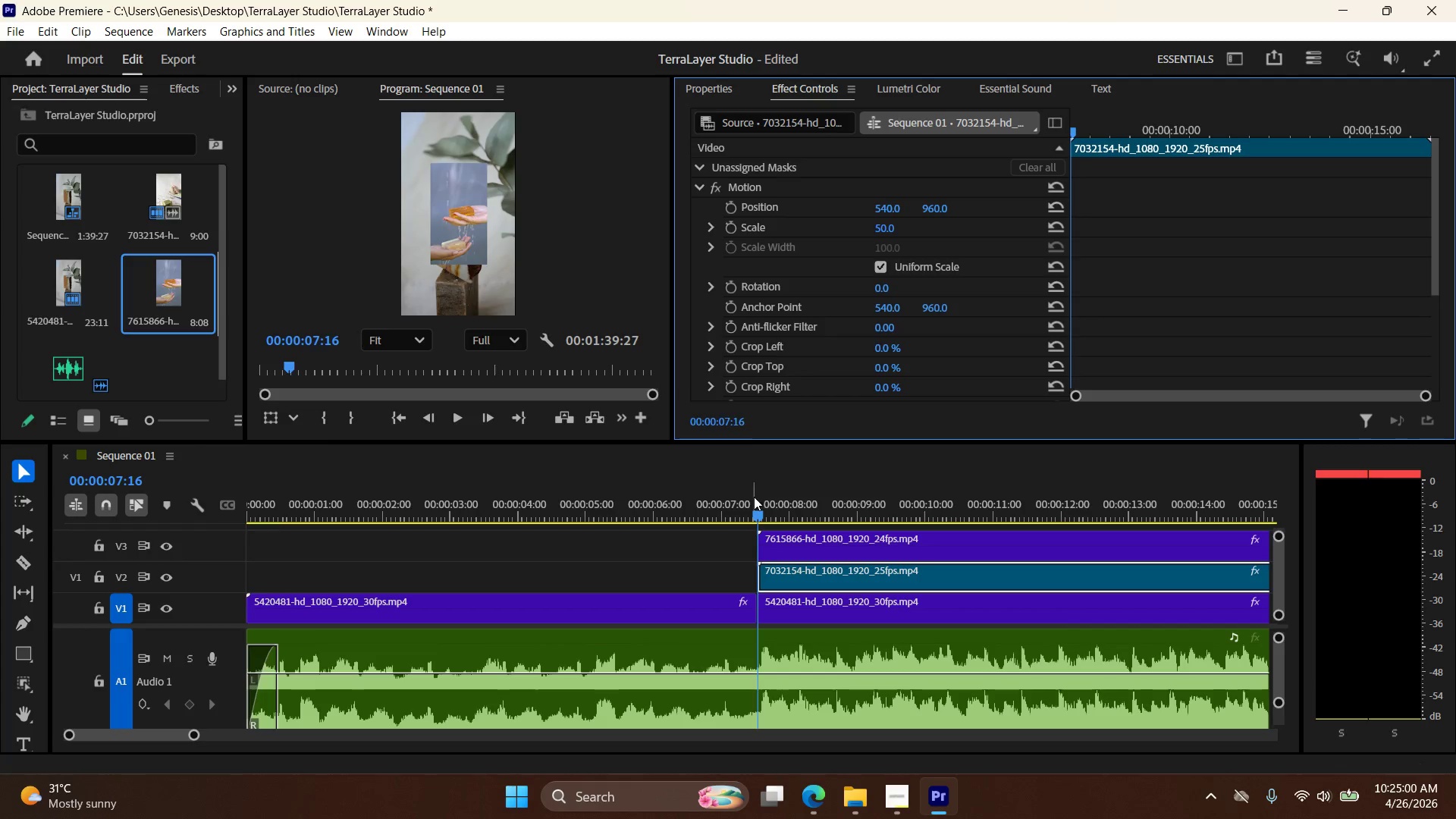 
left_click_drag(start_coordinate=[761, 511], to_coordinate=[773, 526])
 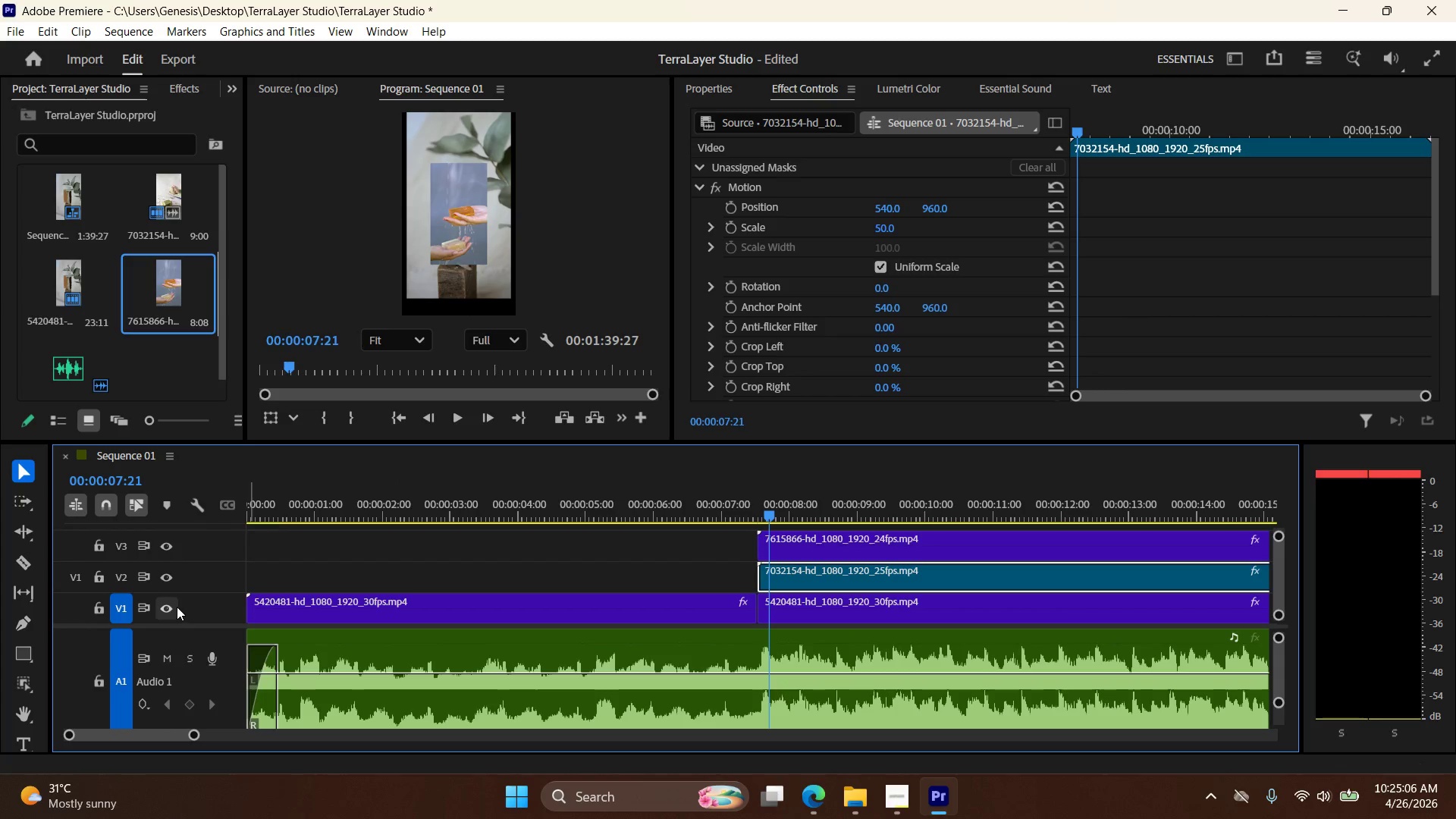 
left_click([175, 603])
 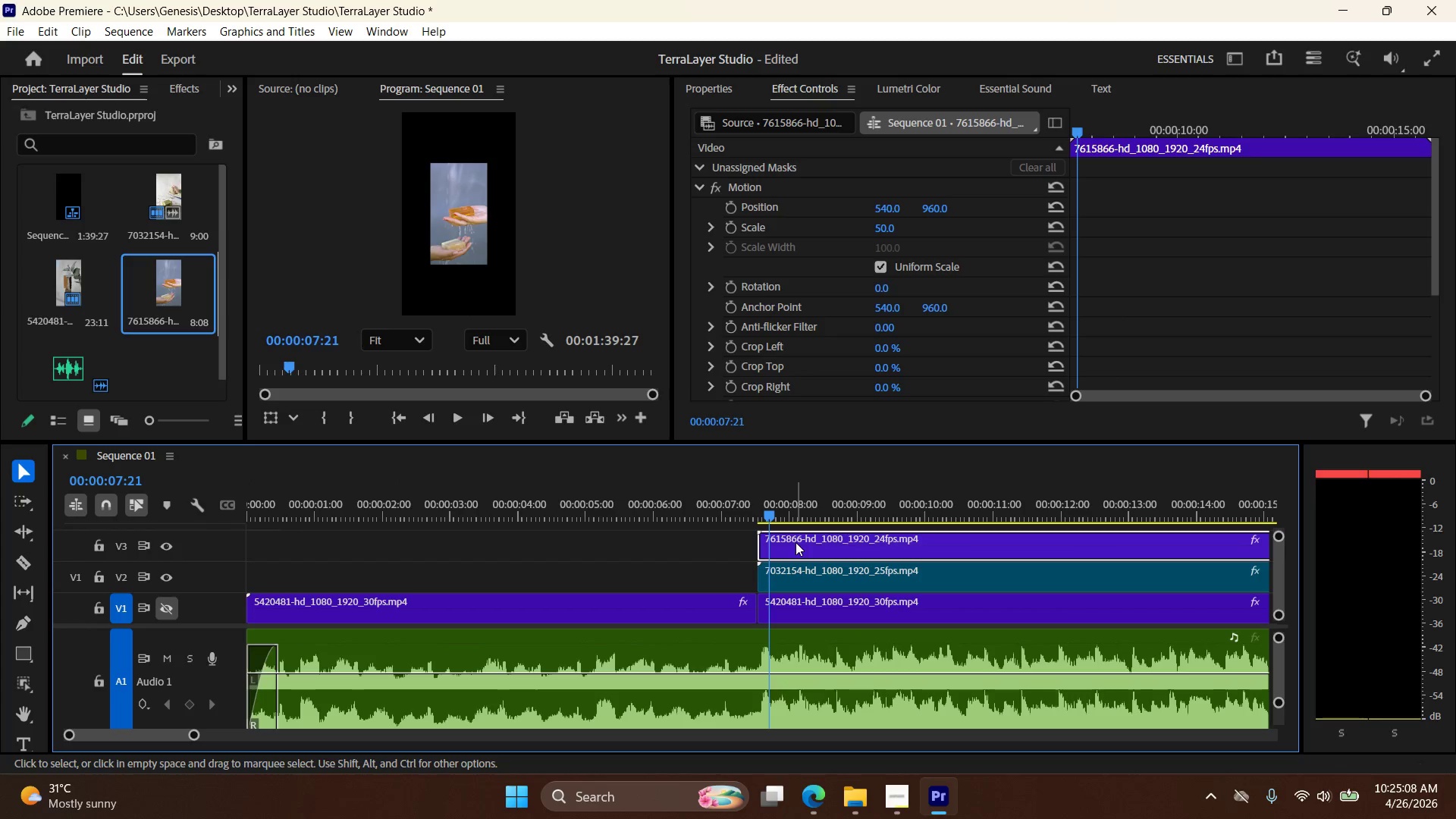 
left_click([749, 212])
 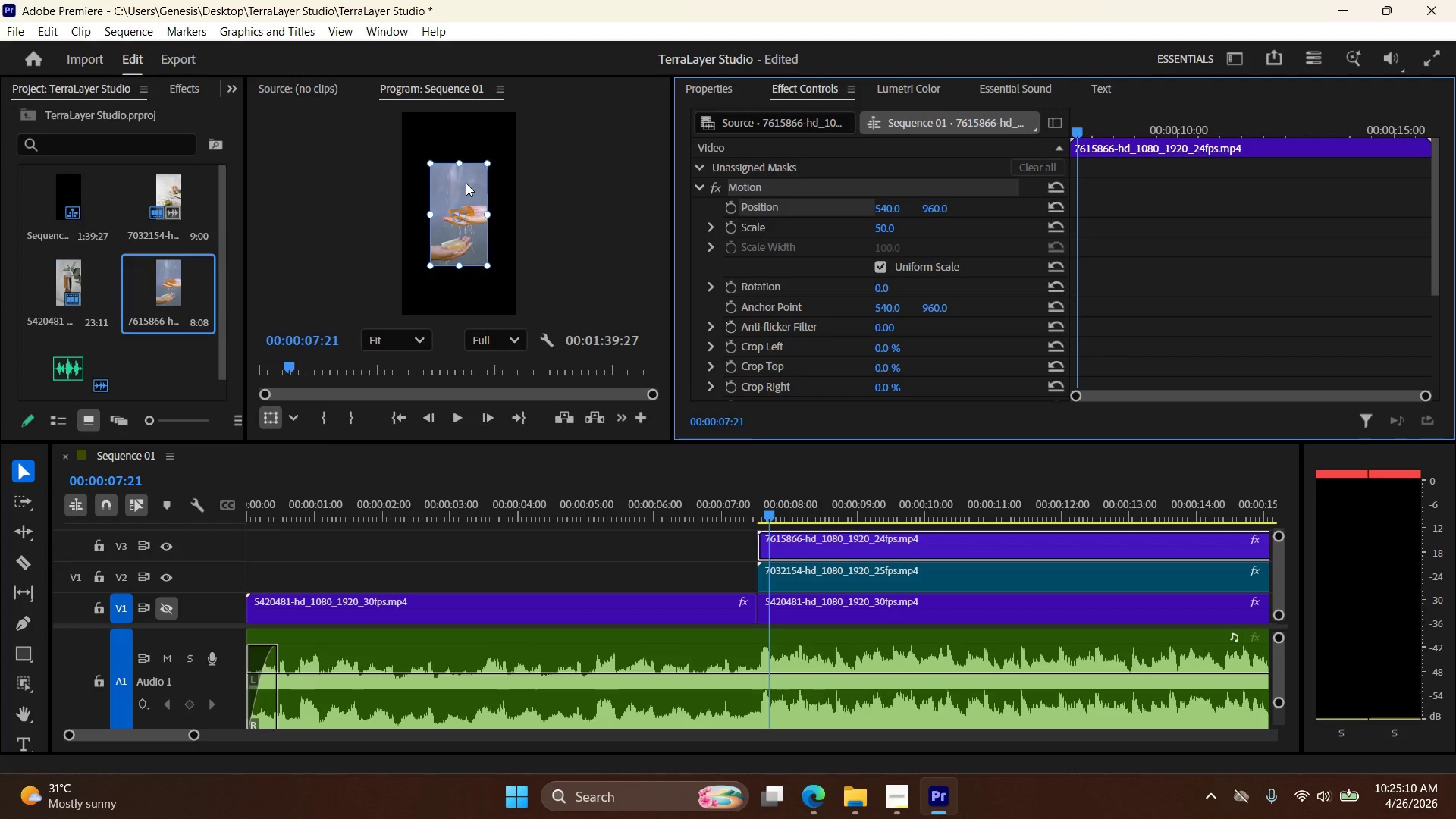 
left_click_drag(start_coordinate=[466, 183], to_coordinate=[494, 232])
 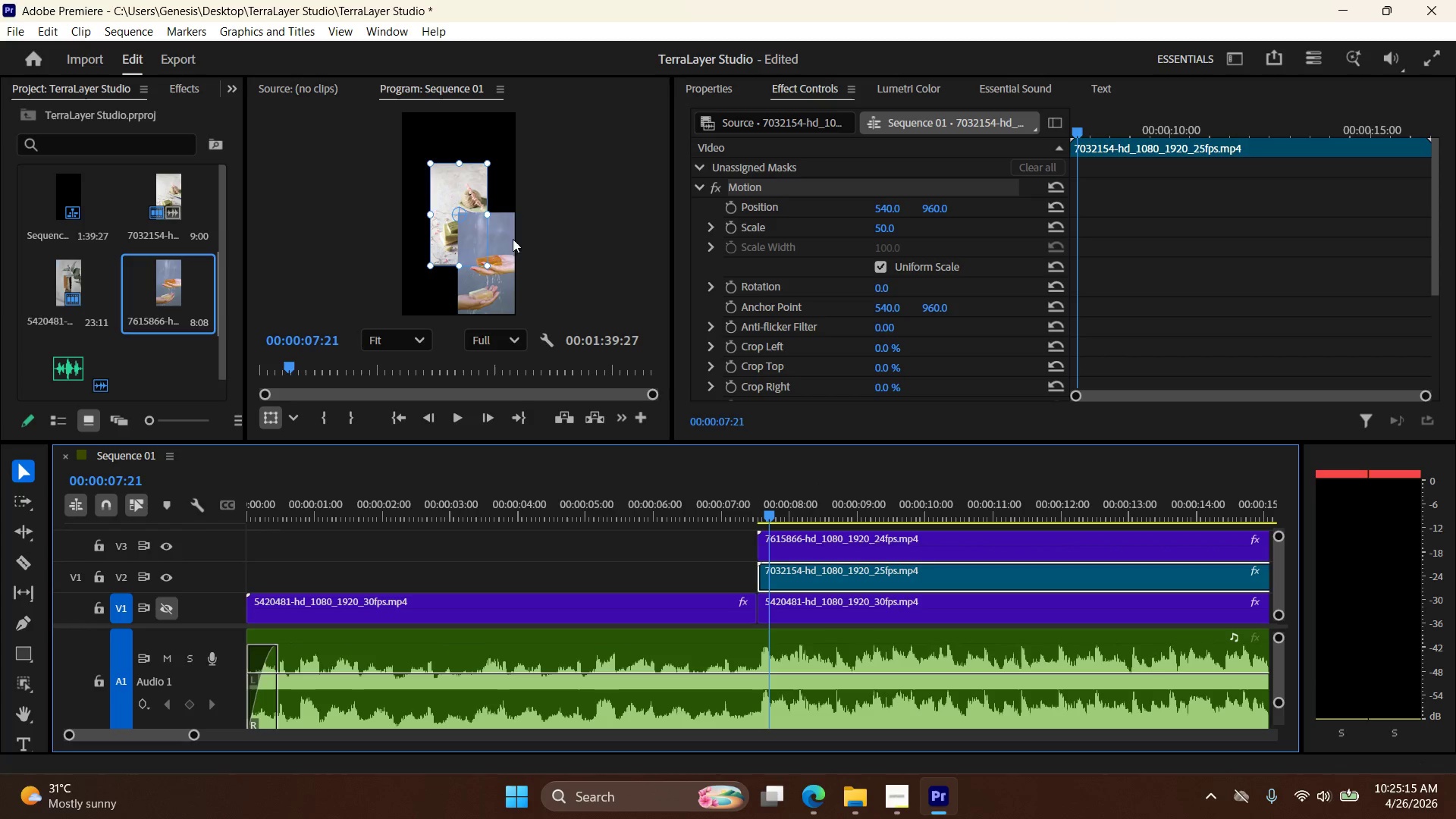 
left_click_drag(start_coordinate=[467, 187], to_coordinate=[433, 235])
 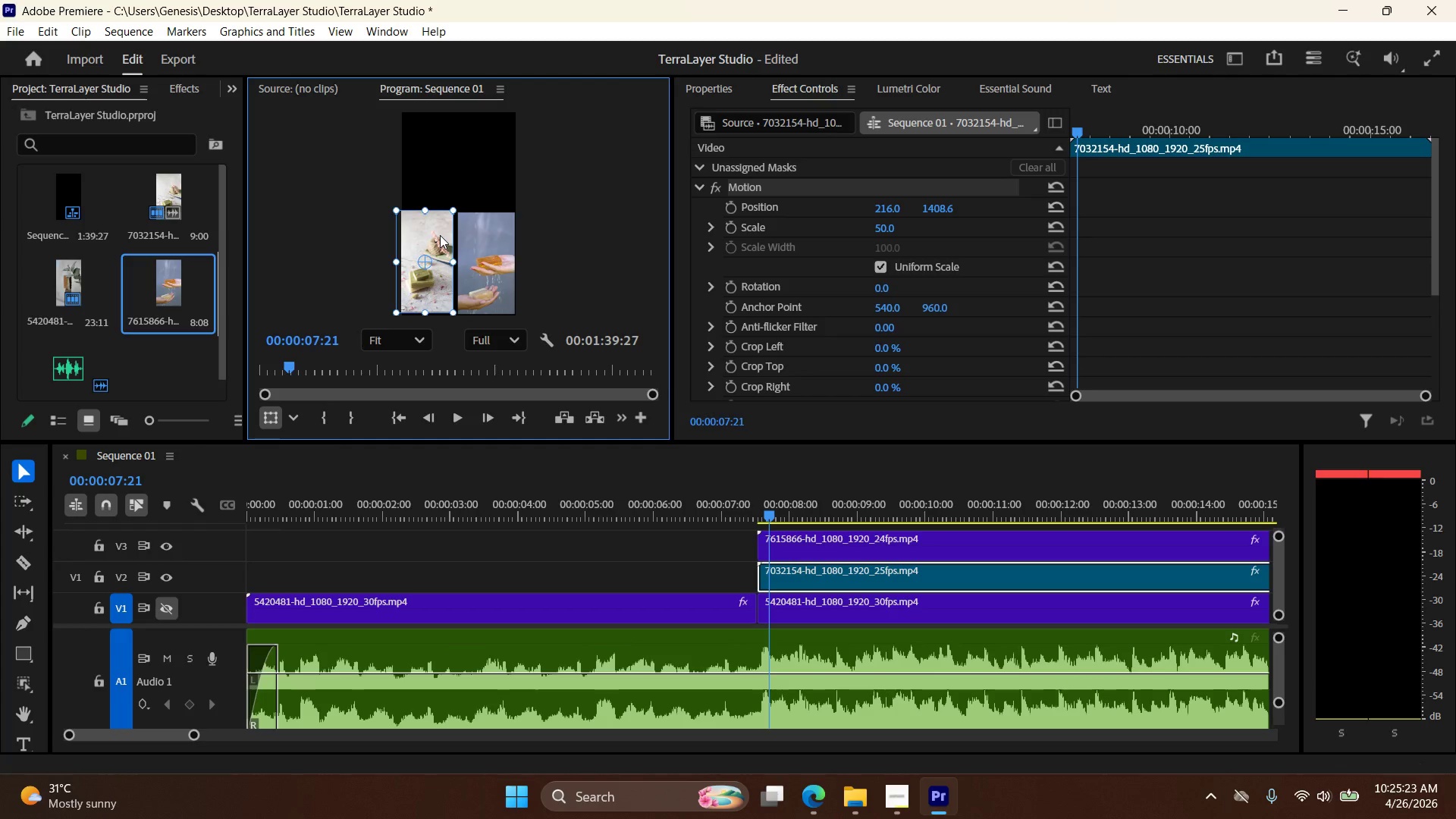 
wait(5.12)
 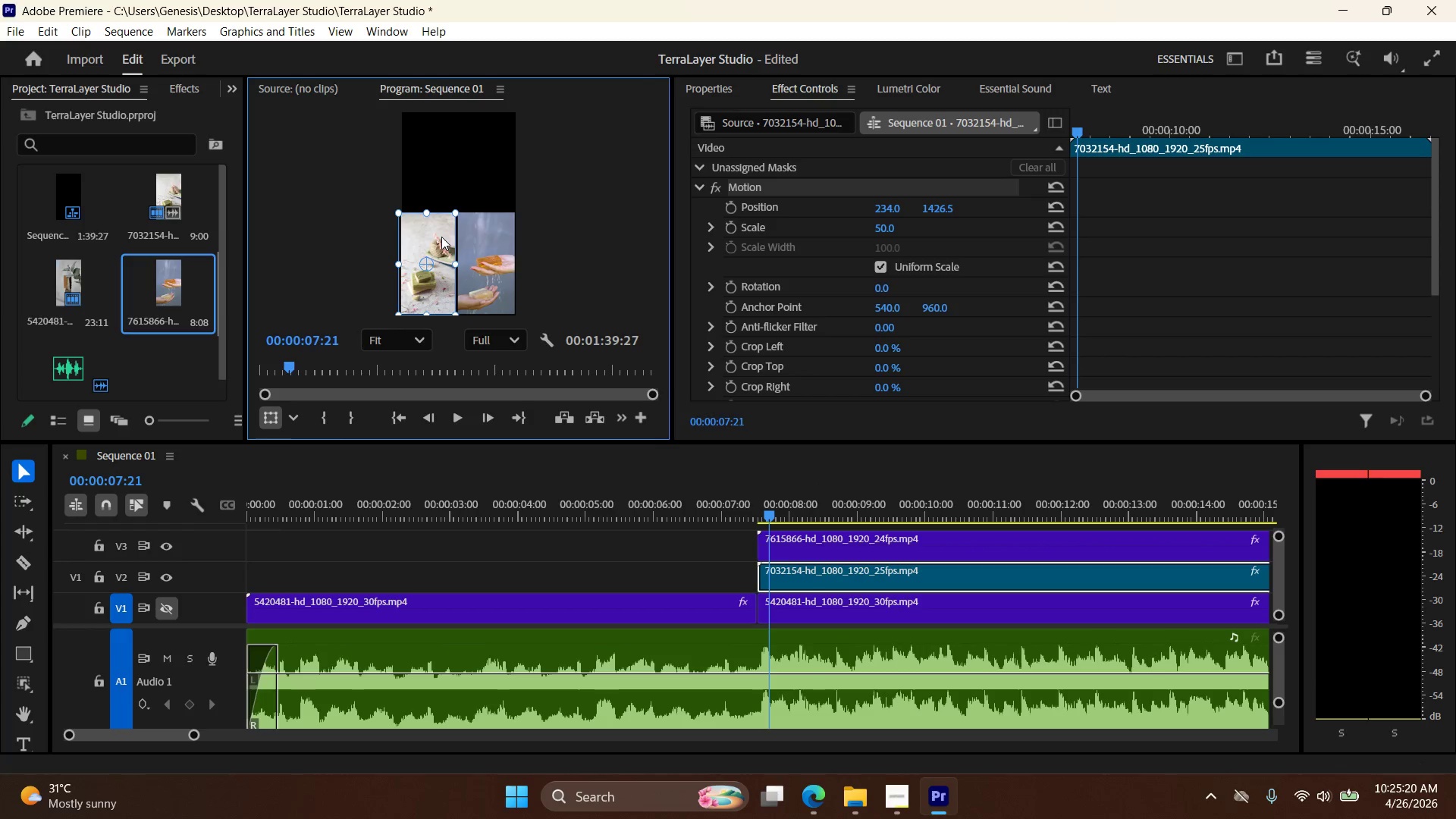 
left_click_drag(start_coordinate=[483, 227], to_coordinate=[487, 228])
 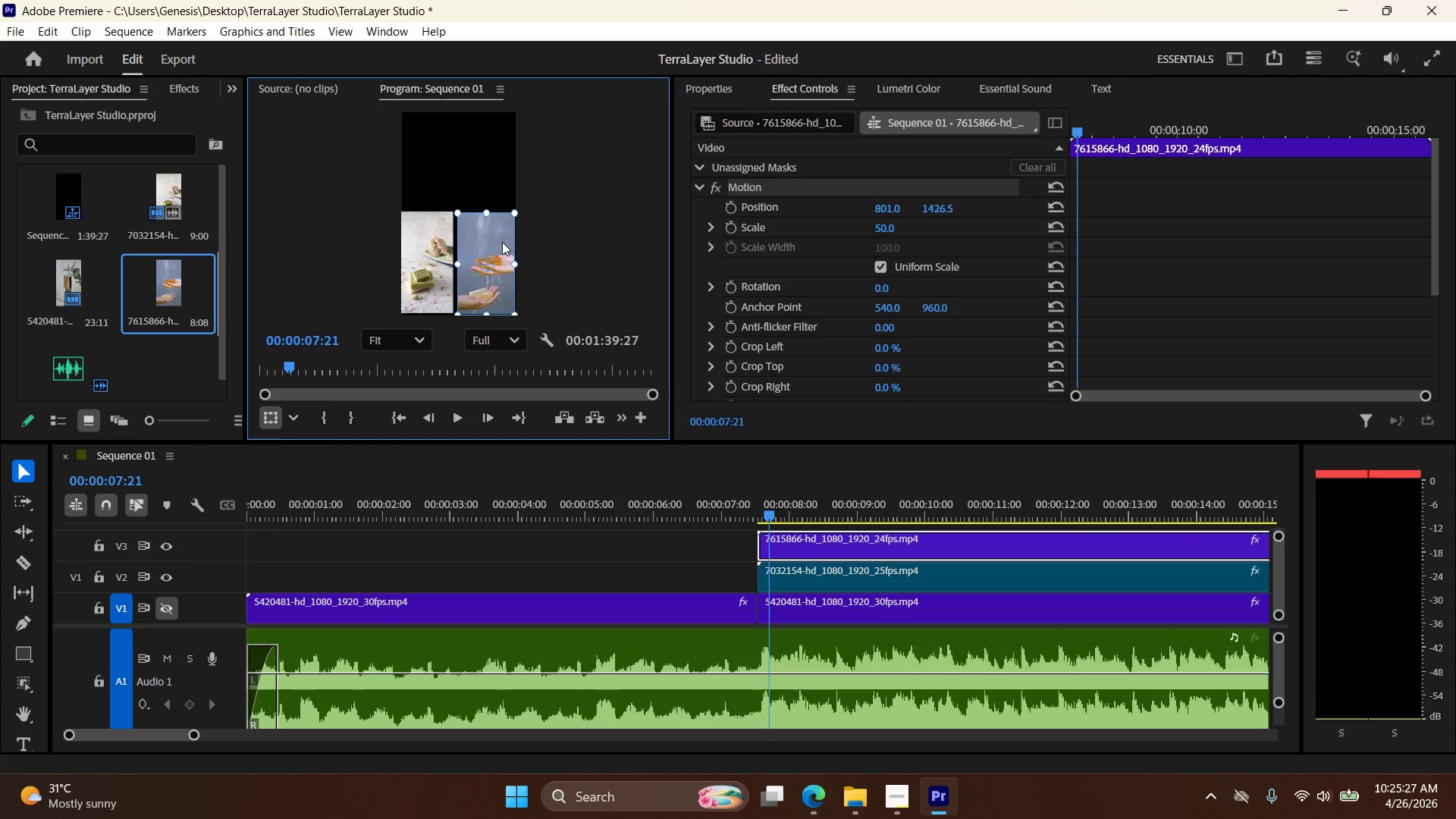 
left_click([539, 239])
 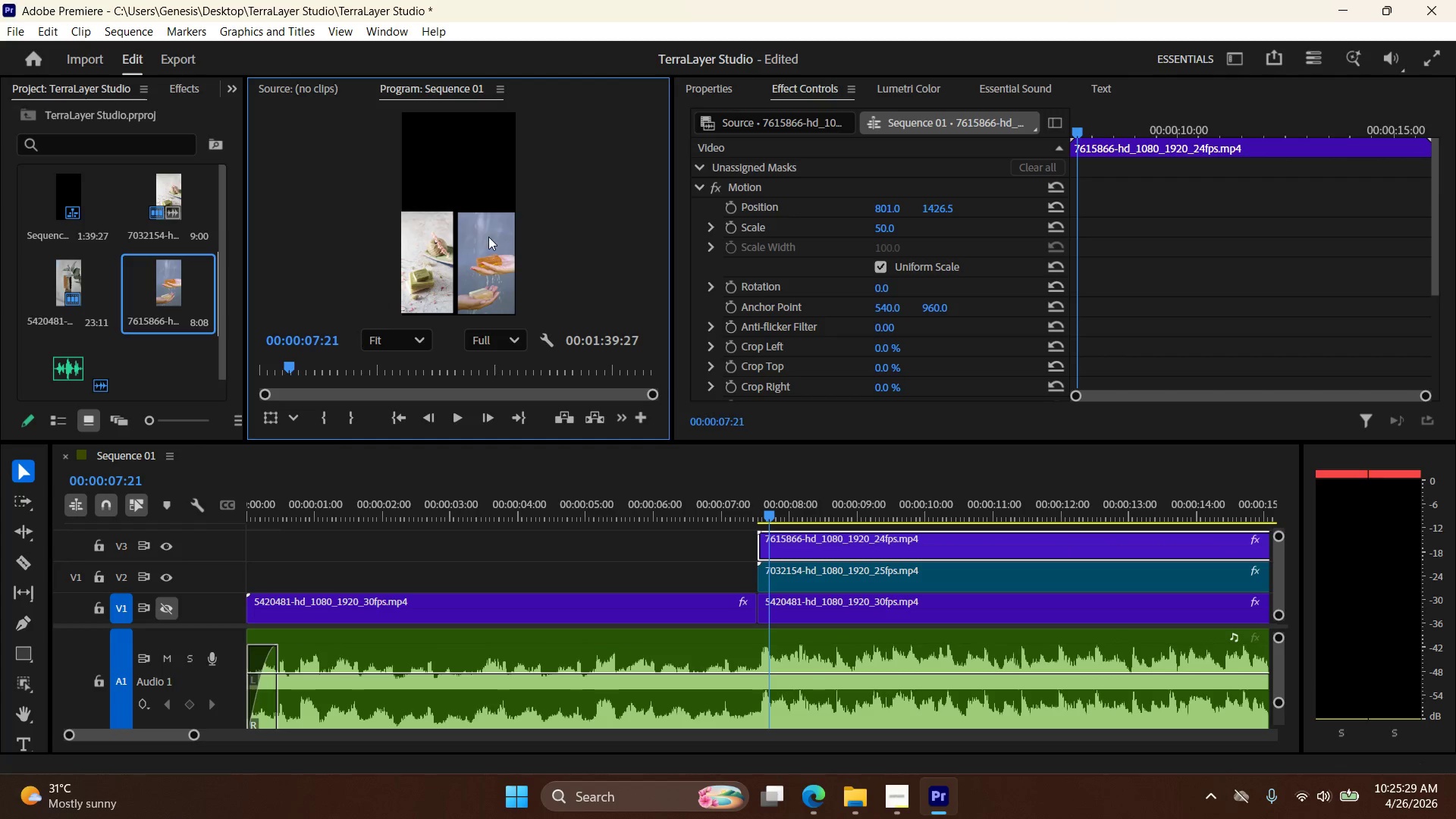 
left_click_drag(start_coordinate=[488, 237], to_coordinate=[496, 237])
 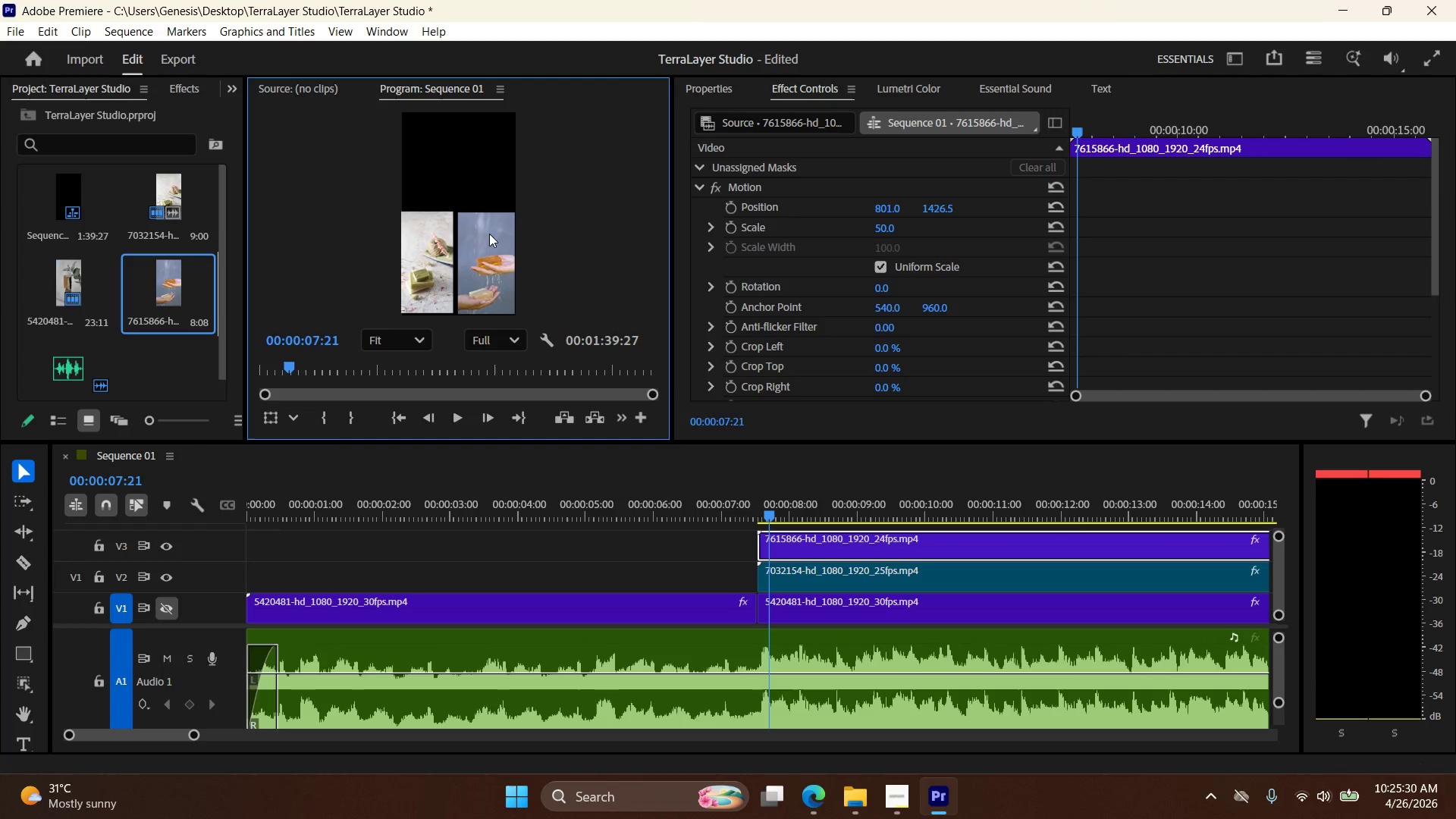 
left_click_drag(start_coordinate=[489, 234], to_coordinate=[500, 234])
 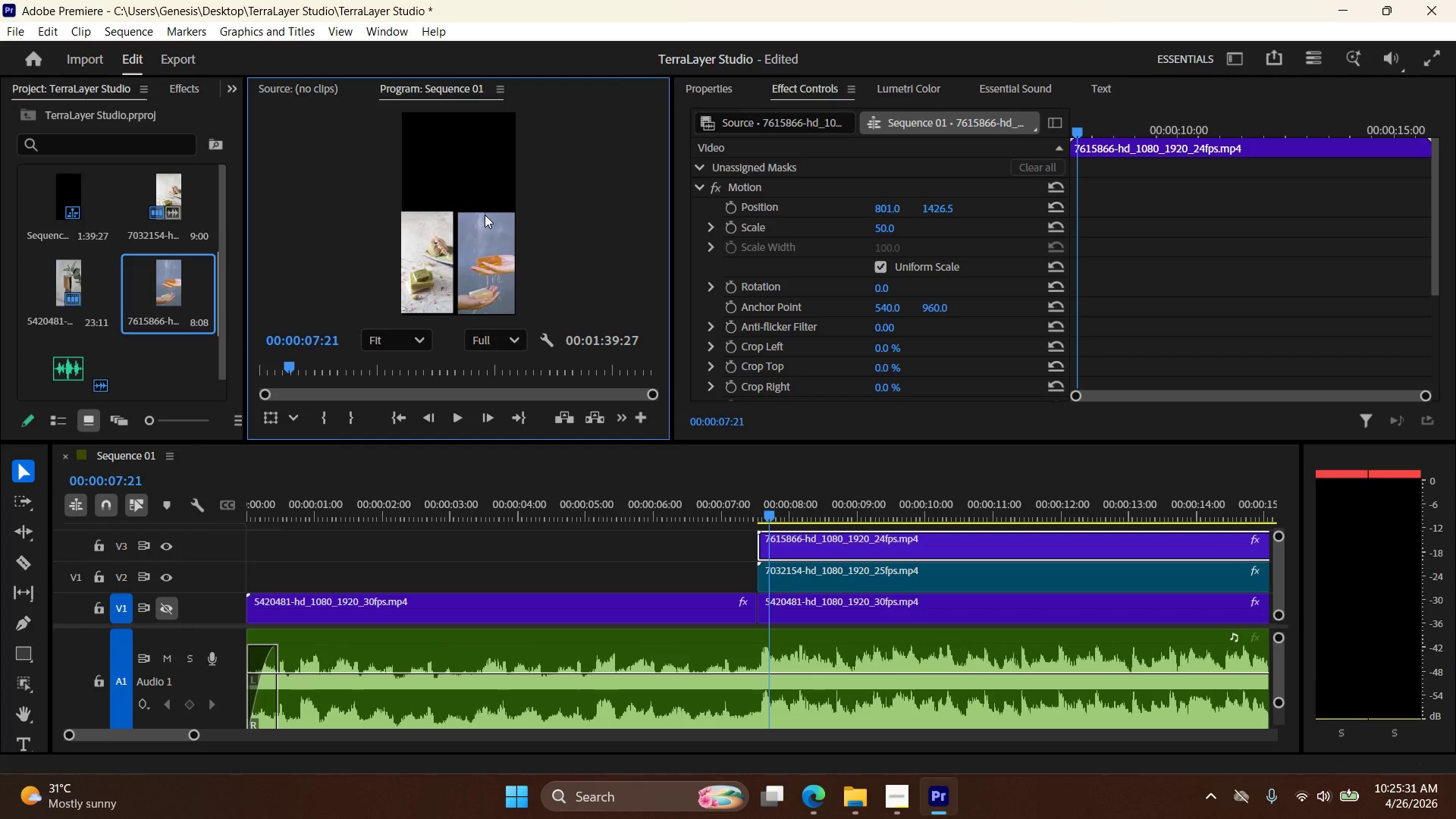 
left_click_drag(start_coordinate=[485, 216], to_coordinate=[498, 217])
 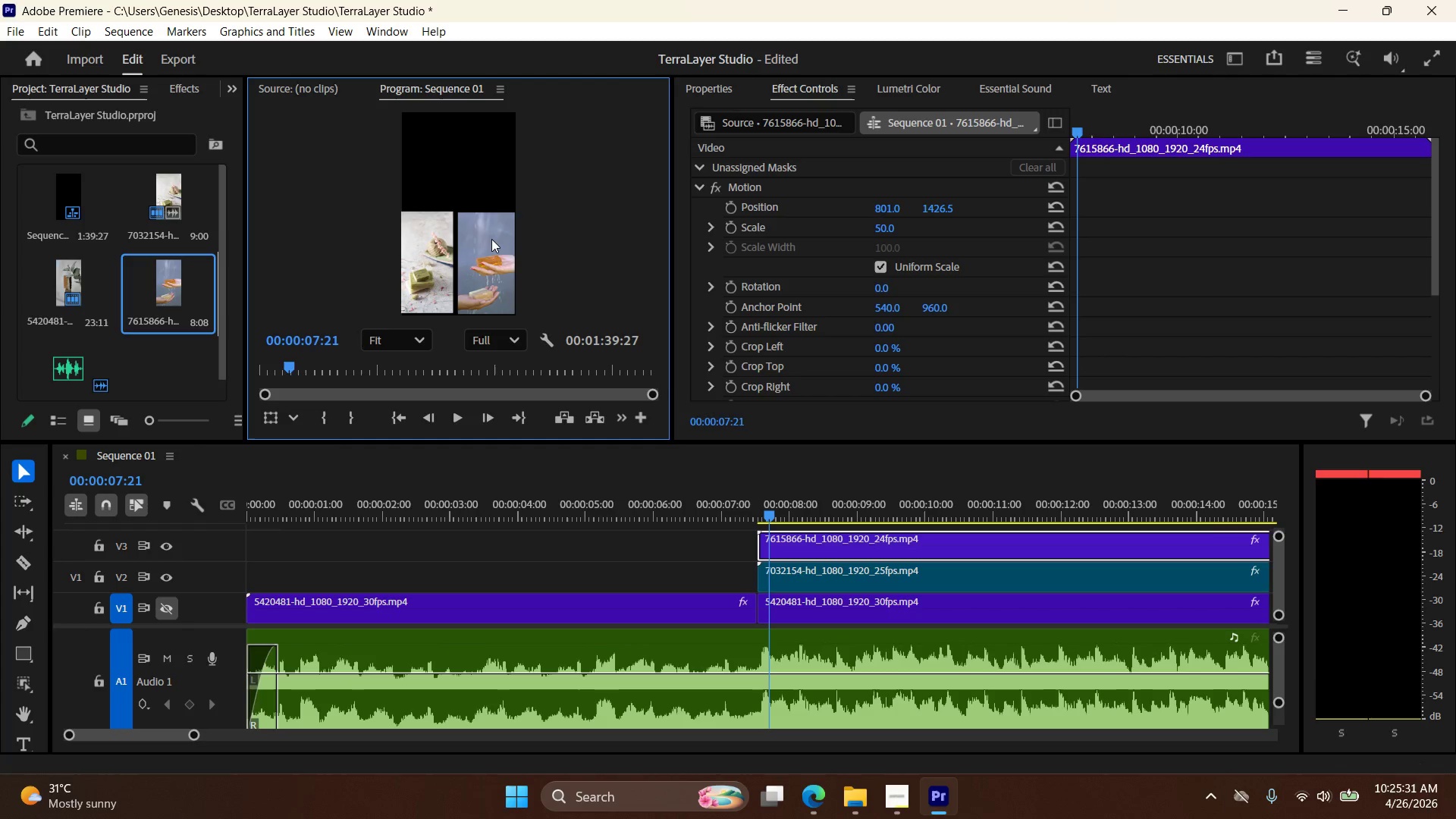 
double_click([491, 239])
 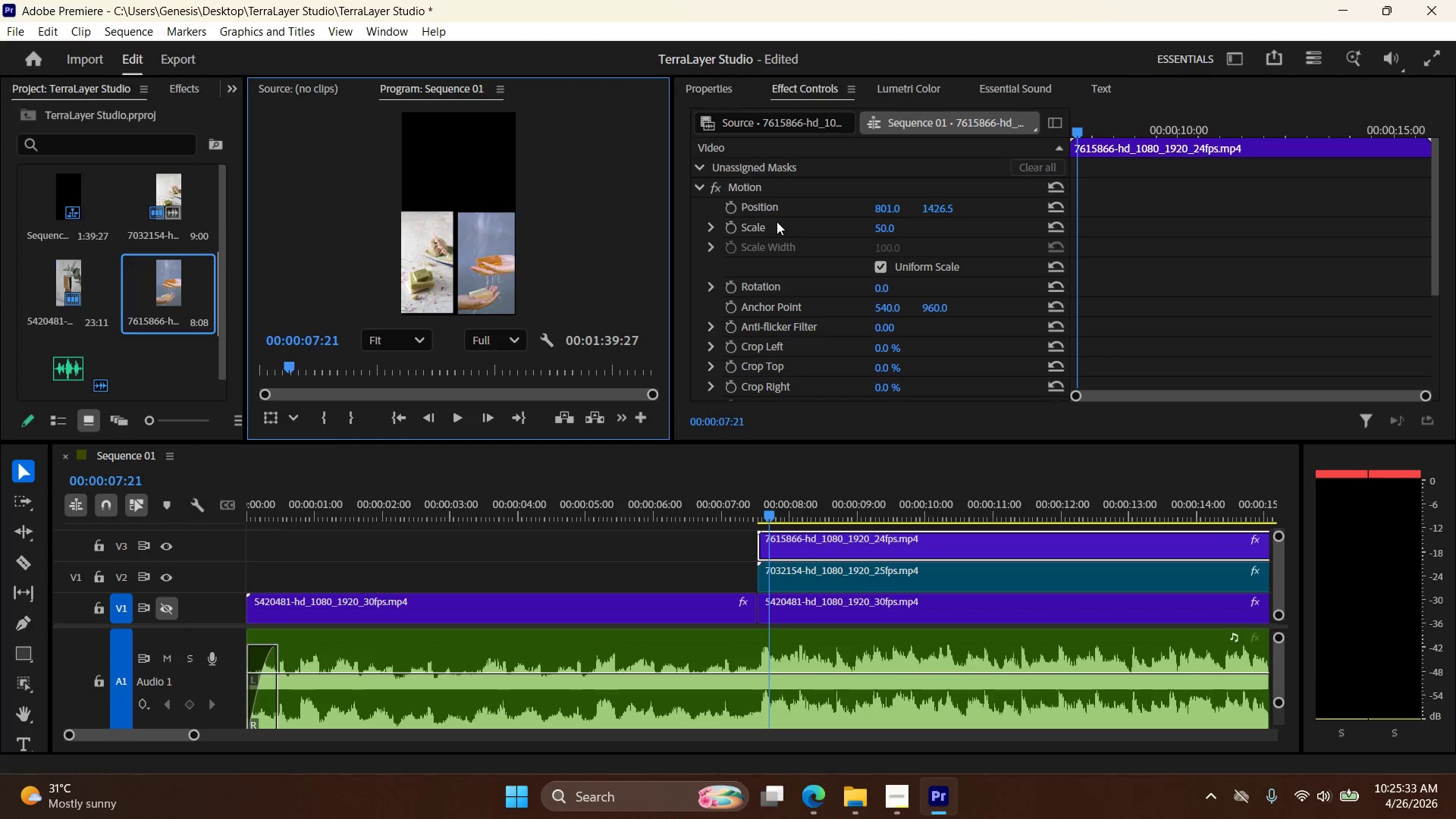 
left_click([774, 209])
 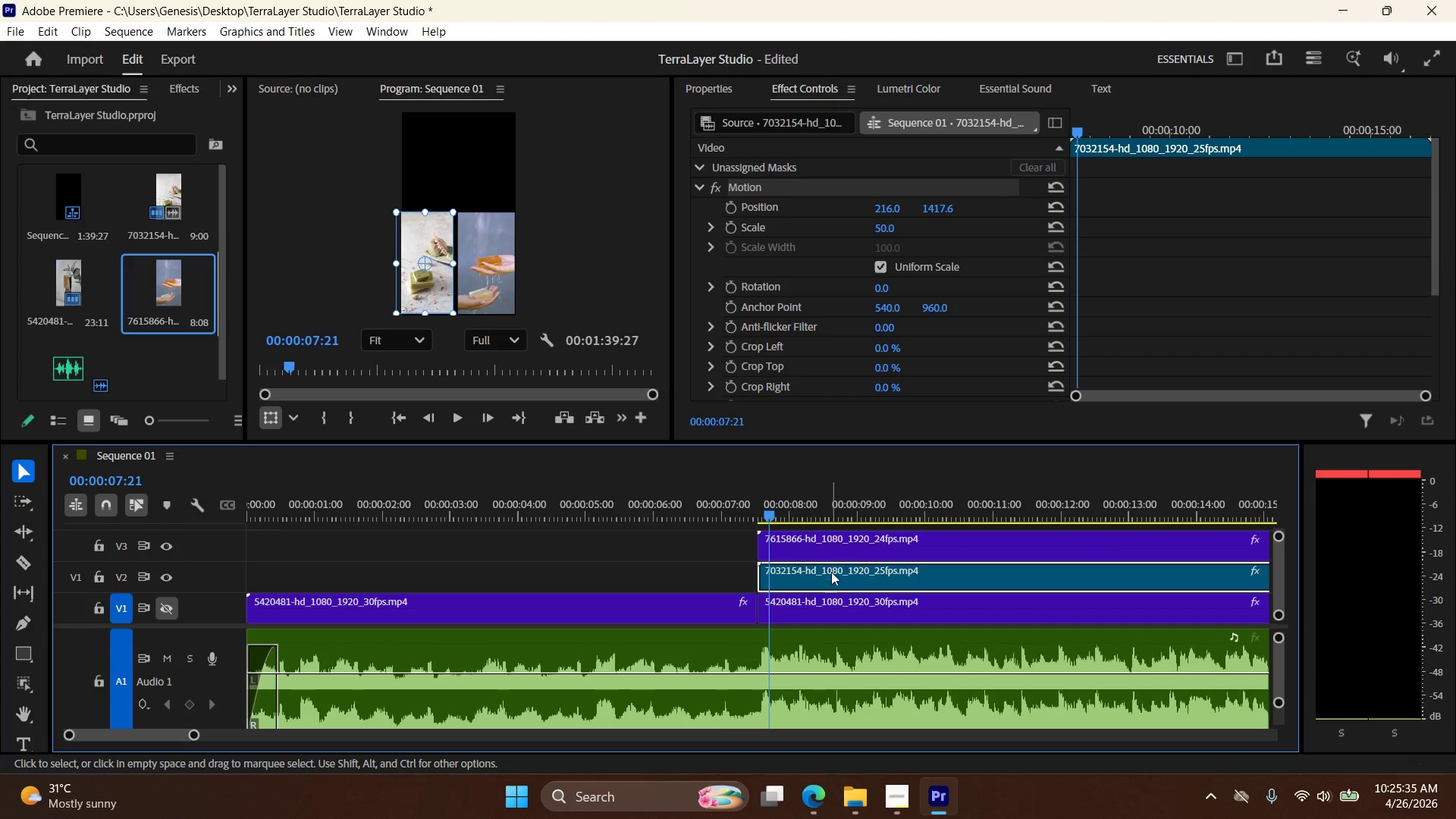 
left_click([838, 547])
 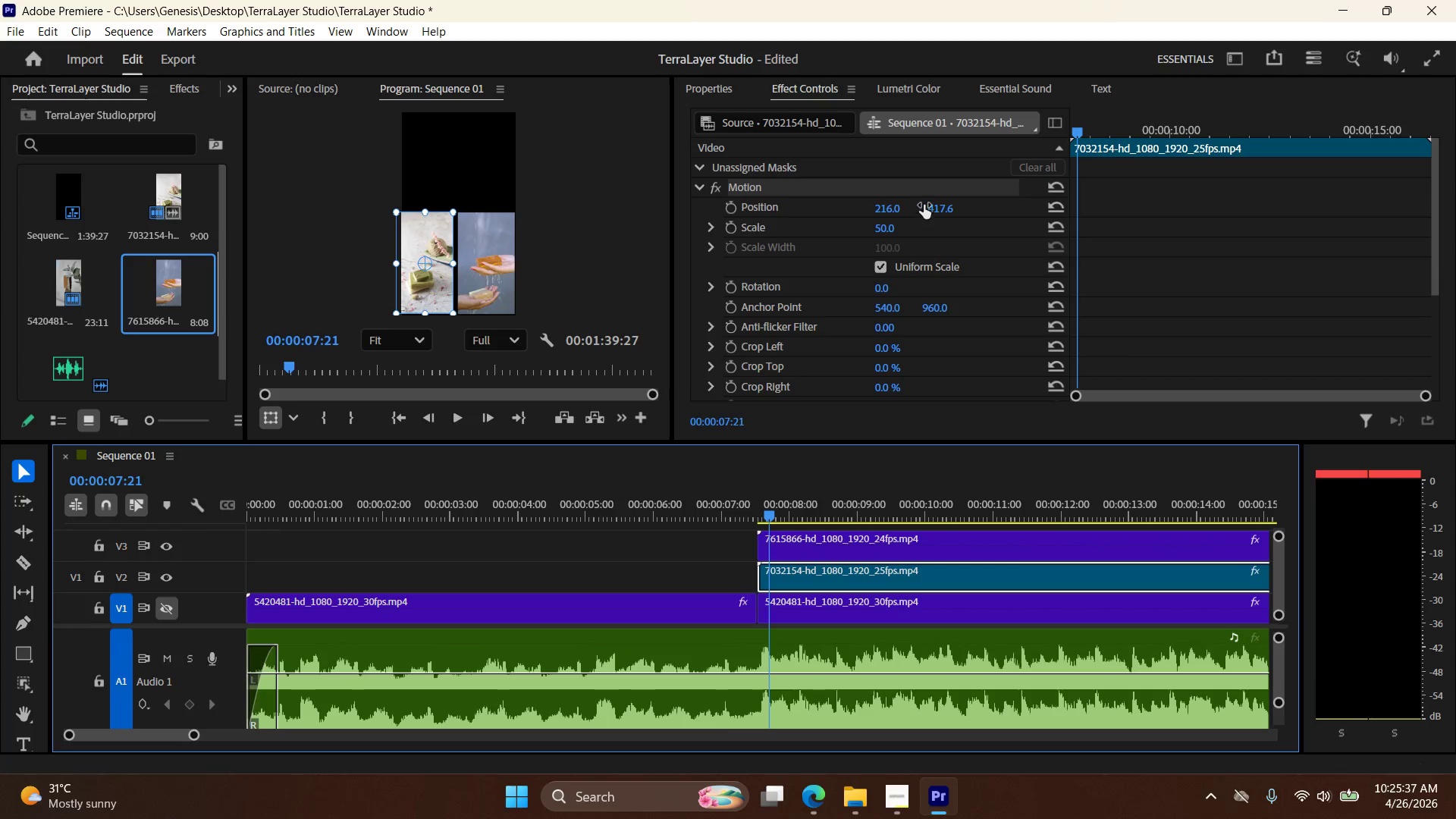 
double_click([943, 205])
 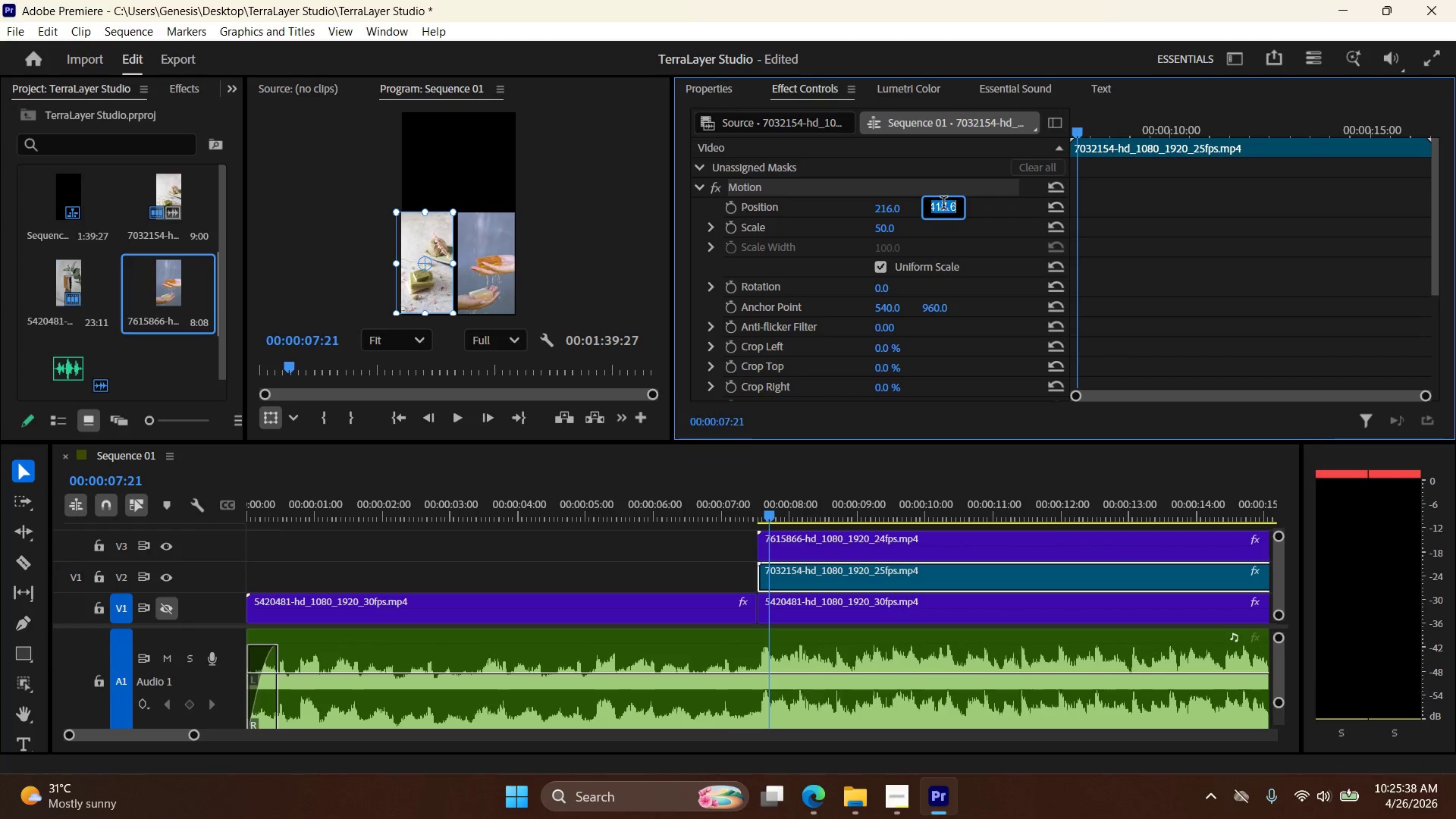 
triple_click([943, 205])
 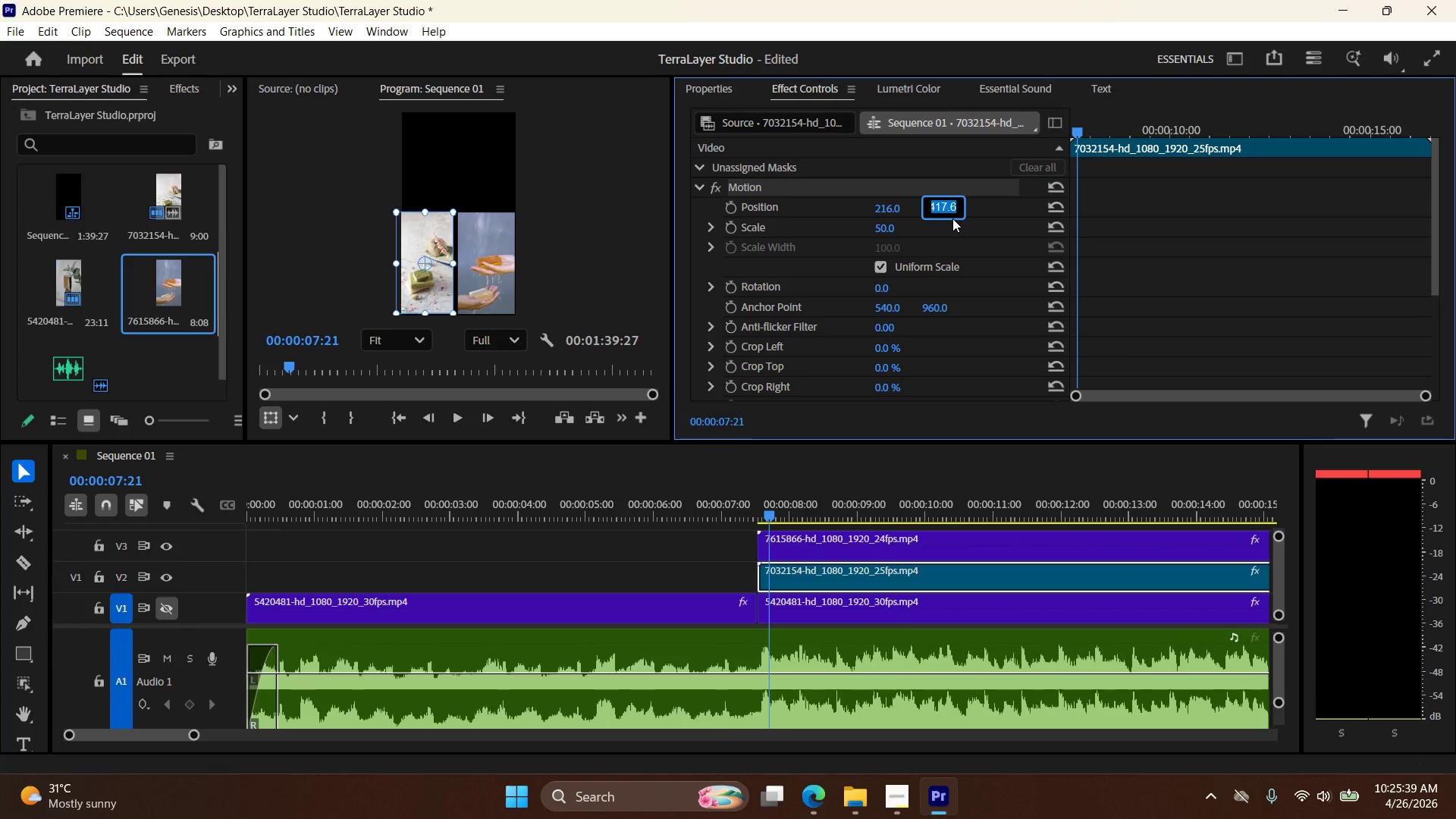 
key(Numpad1)
 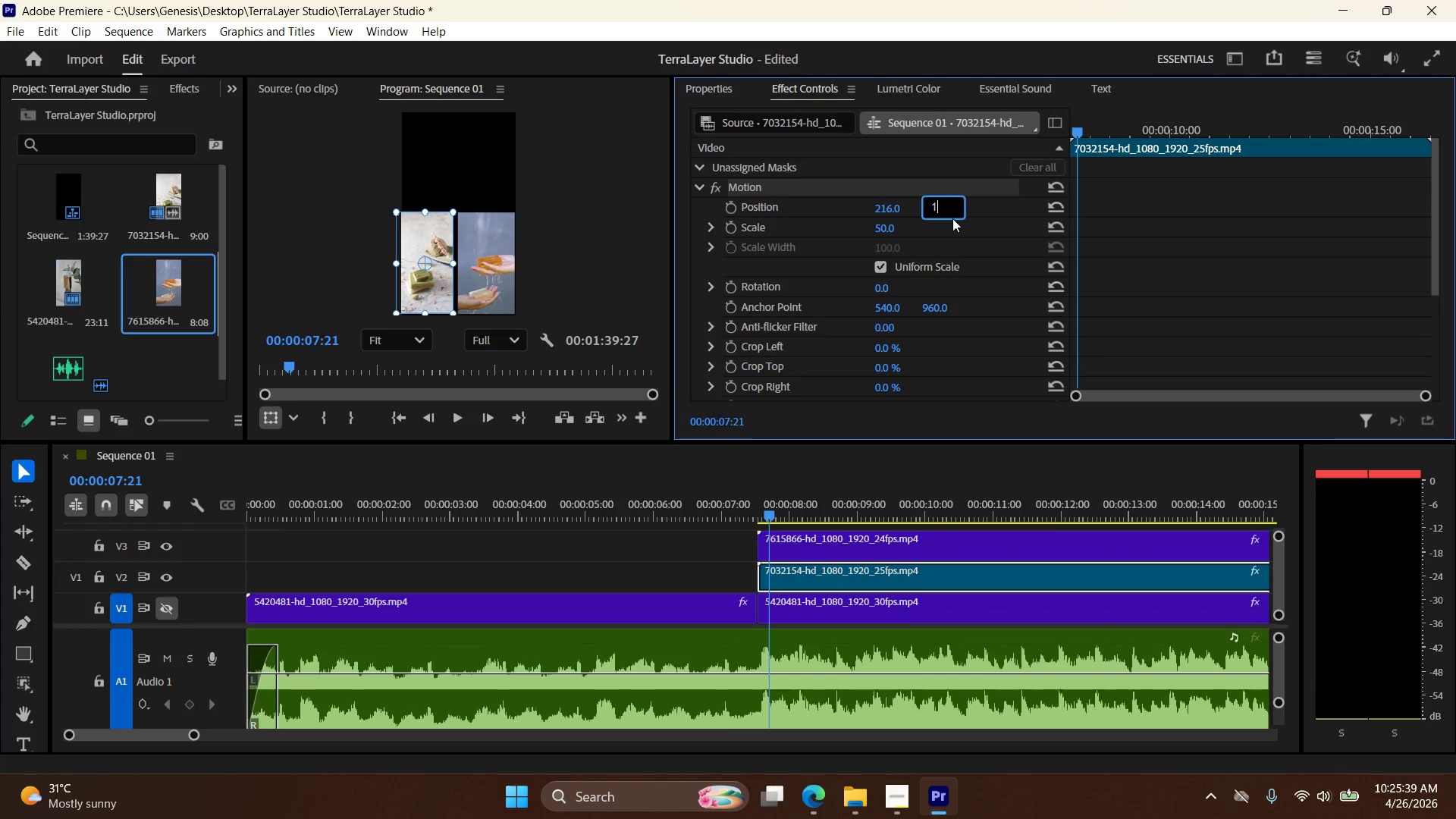 
key(Numpad4)
 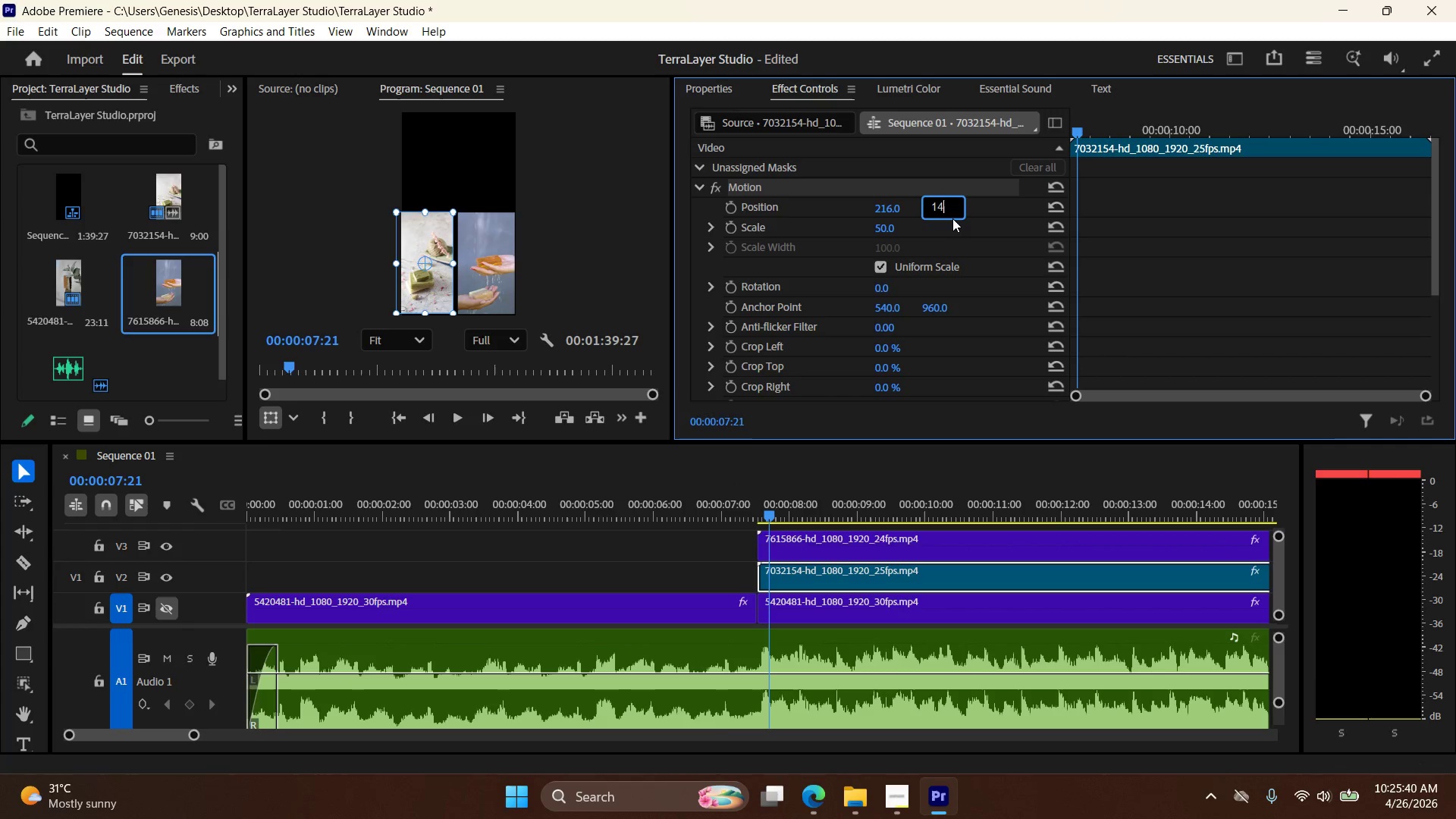 
key(Numpad0)
 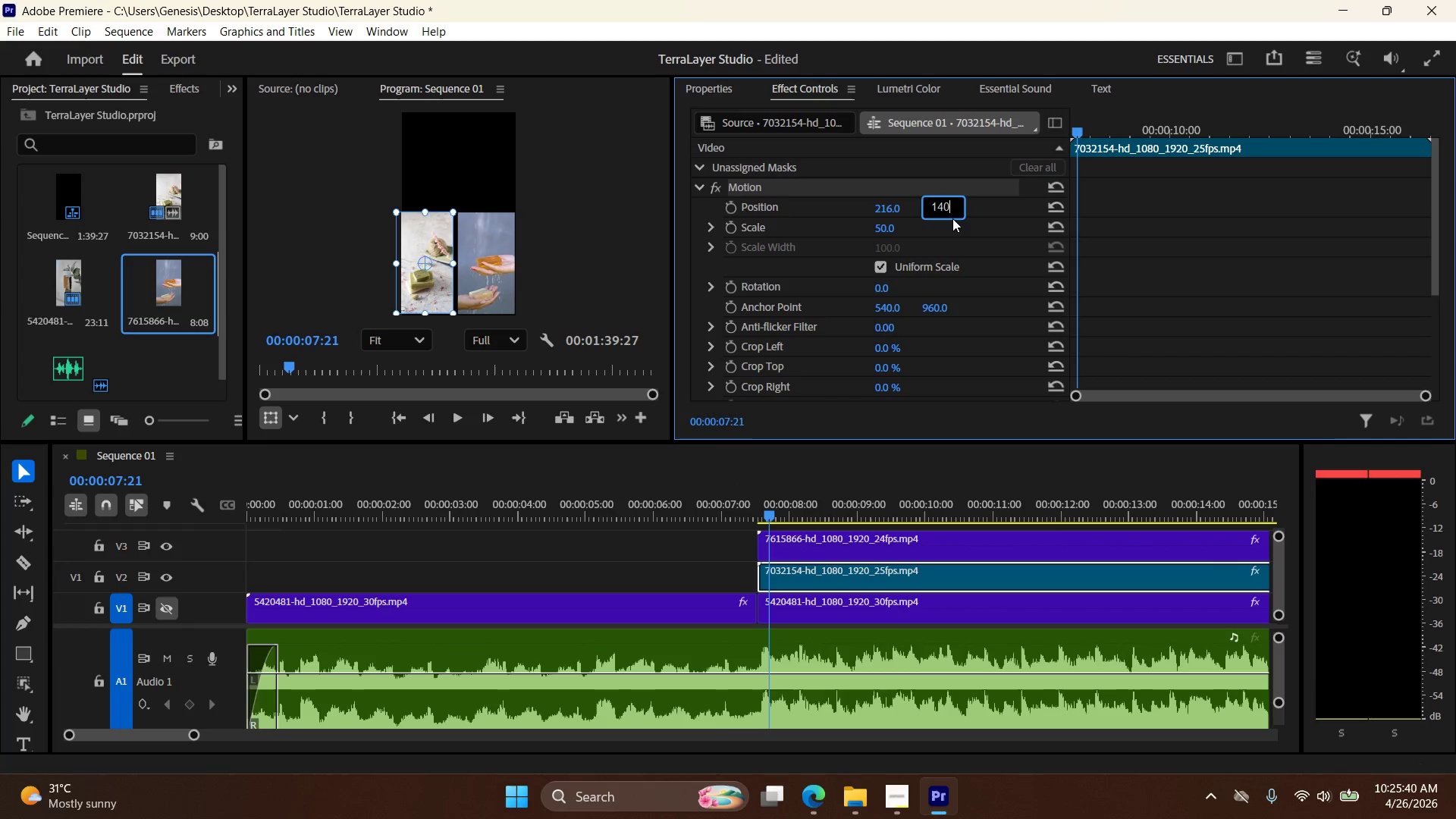 
key(Numpad0)
 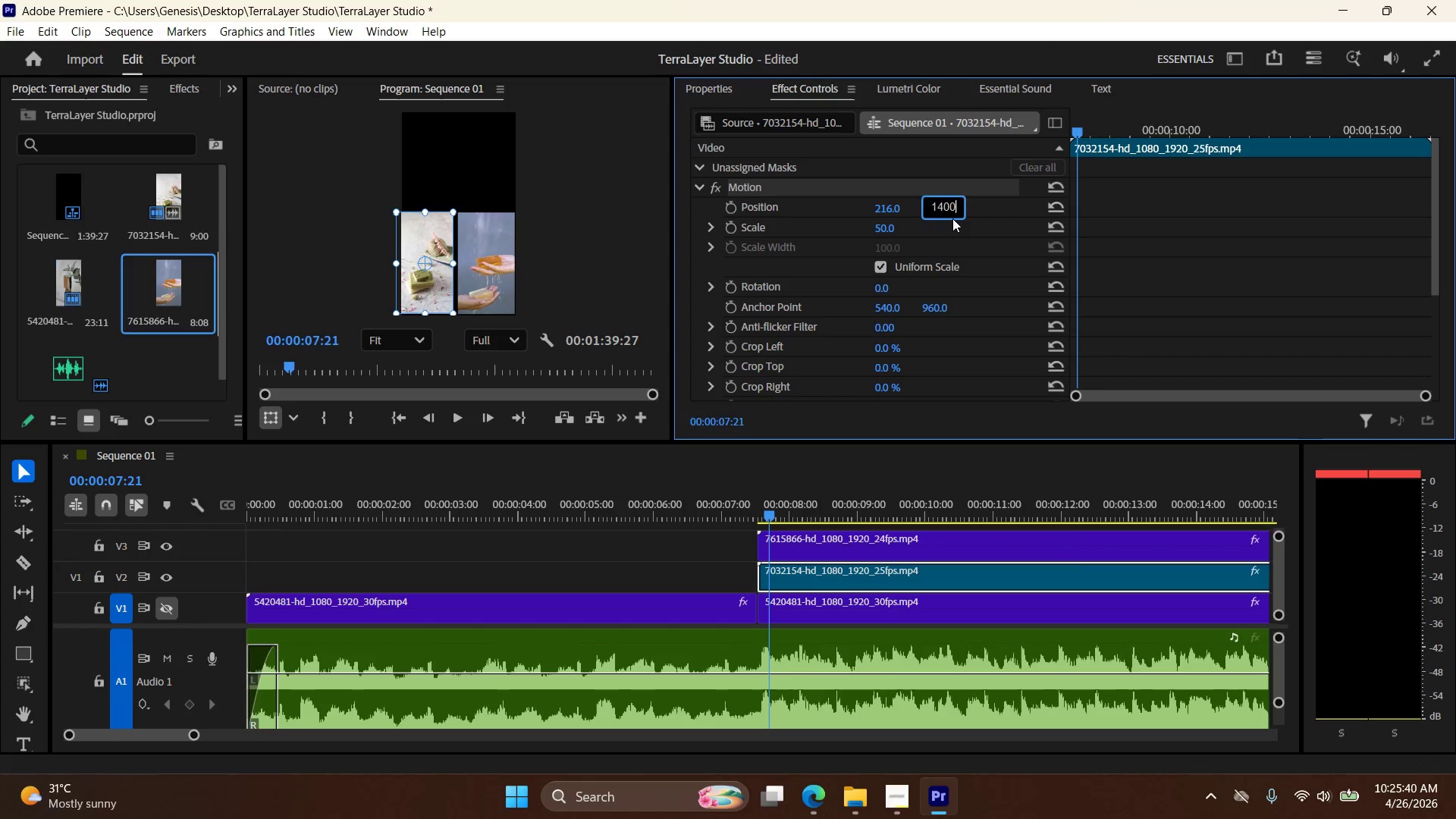 
key(NumpadEnter)
 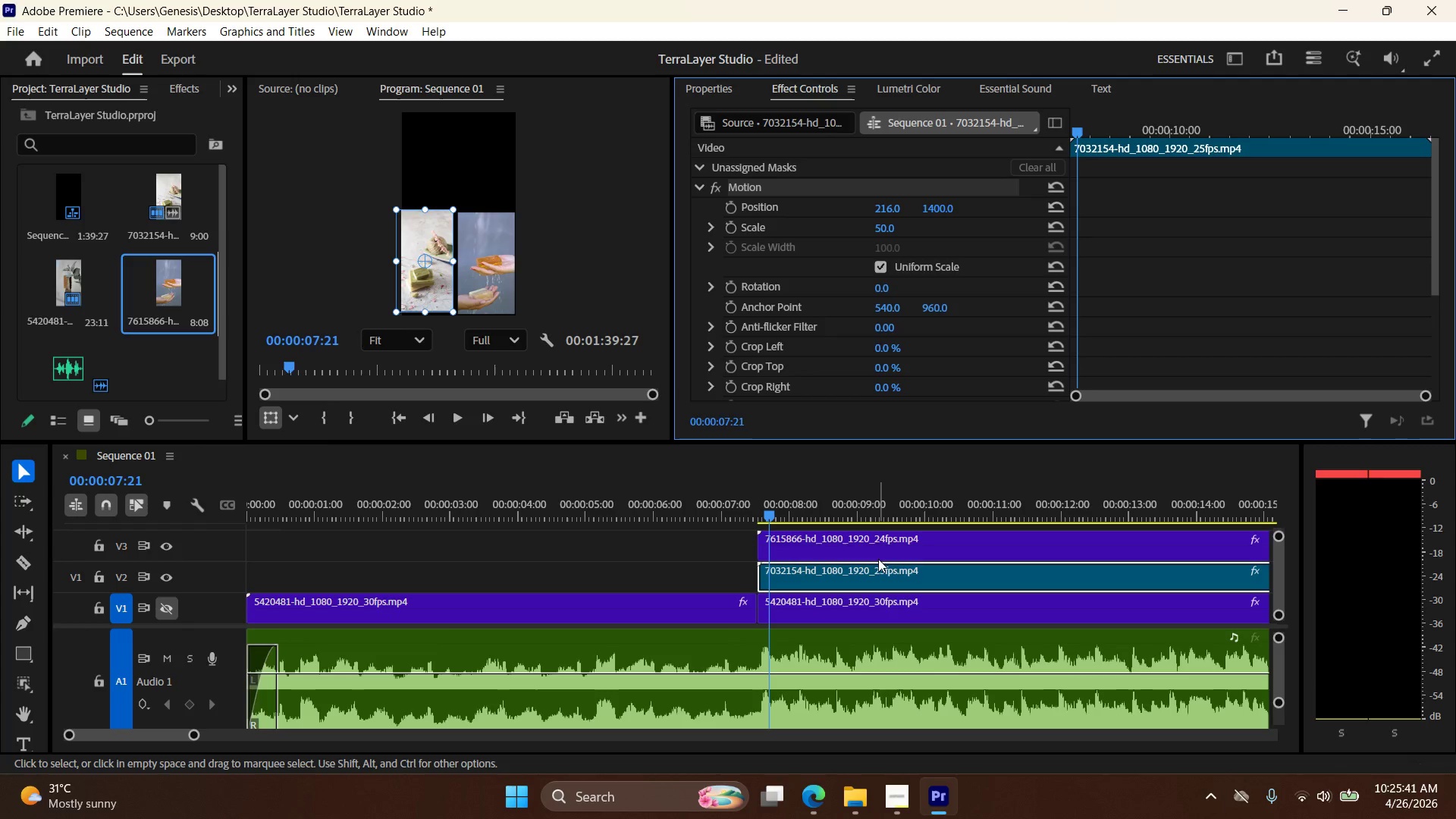 
left_click([878, 538])
 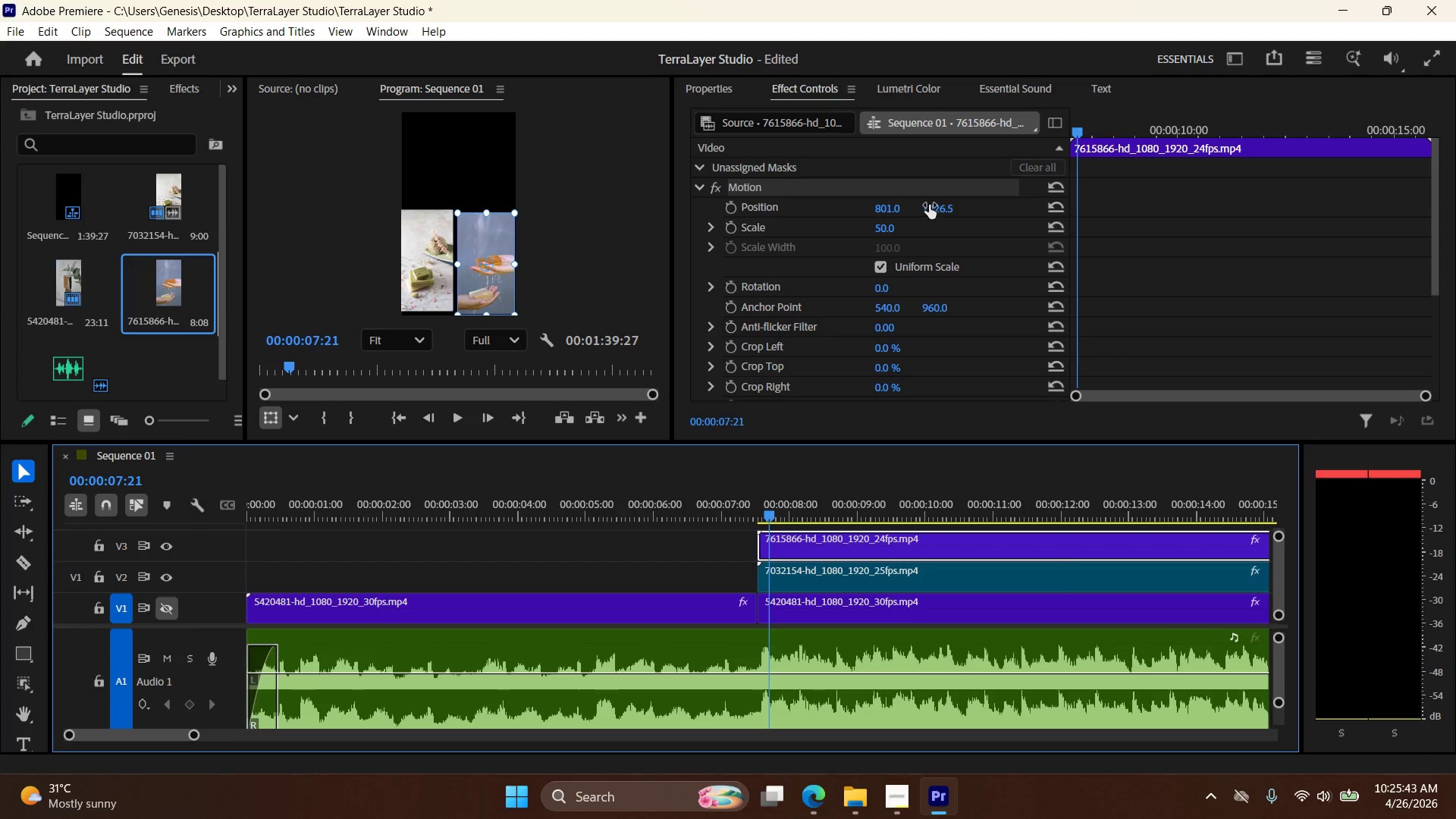 
double_click([943, 205])
 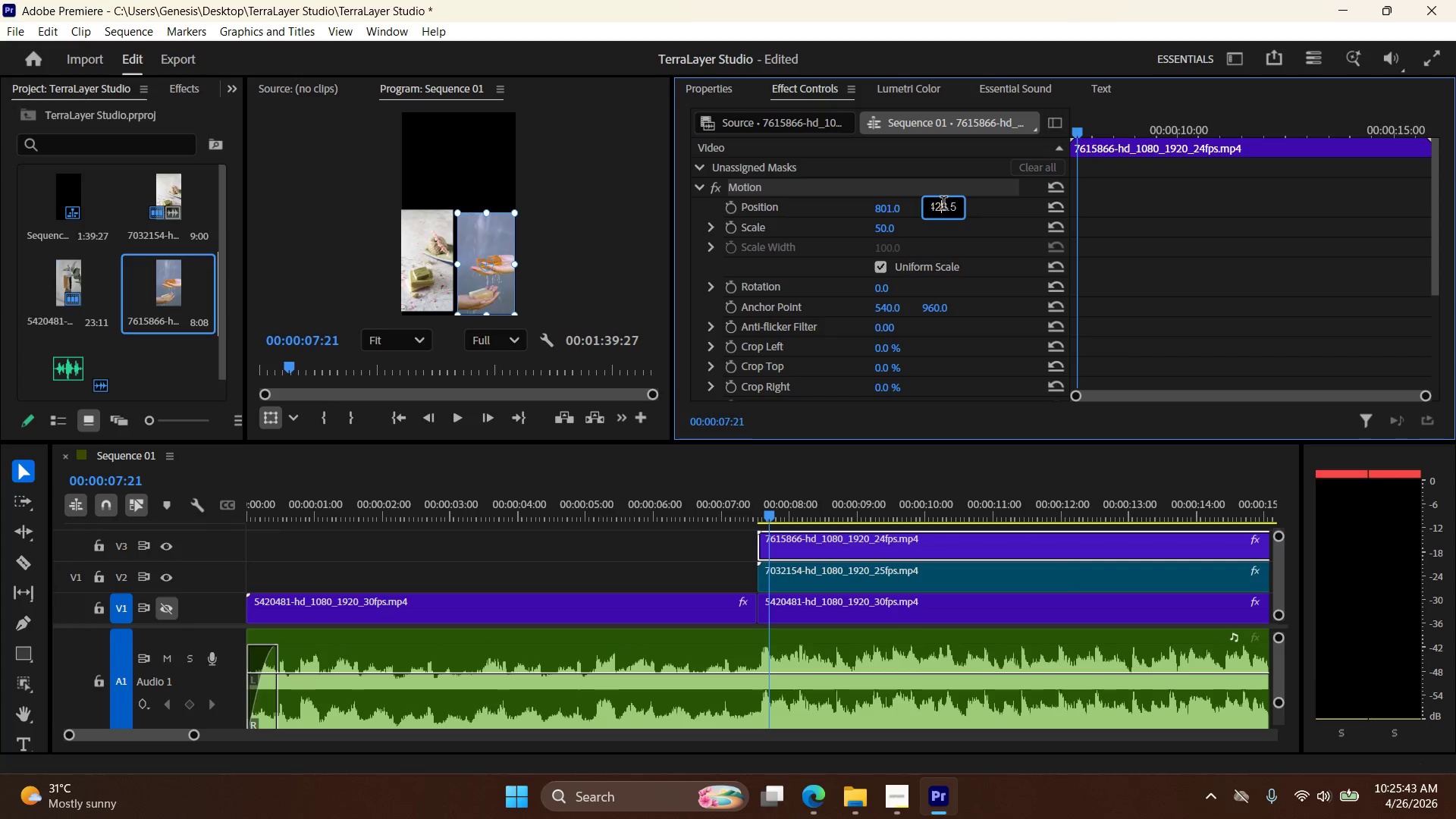 
triple_click([943, 205])
 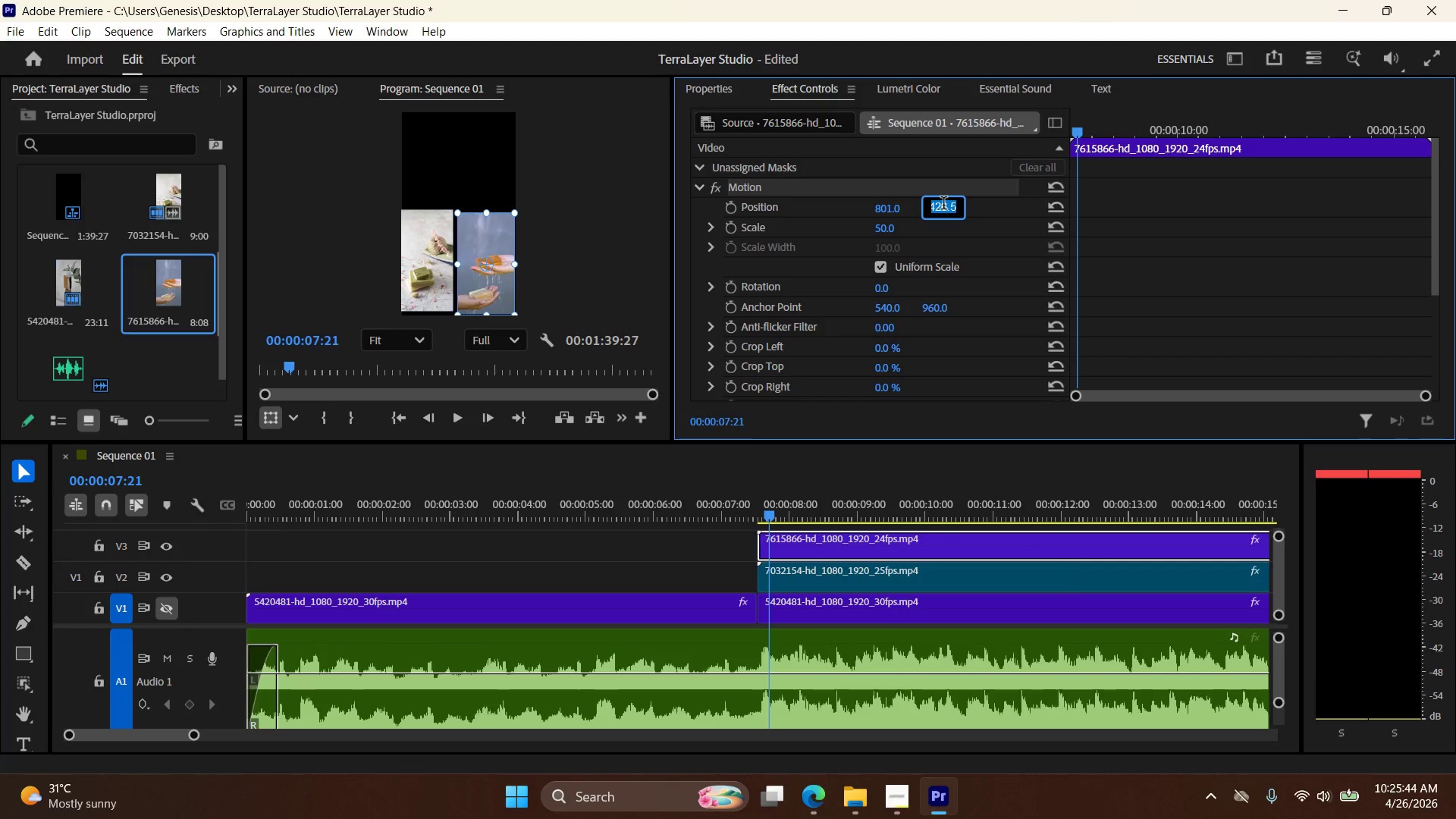 
key(Numpad1)
 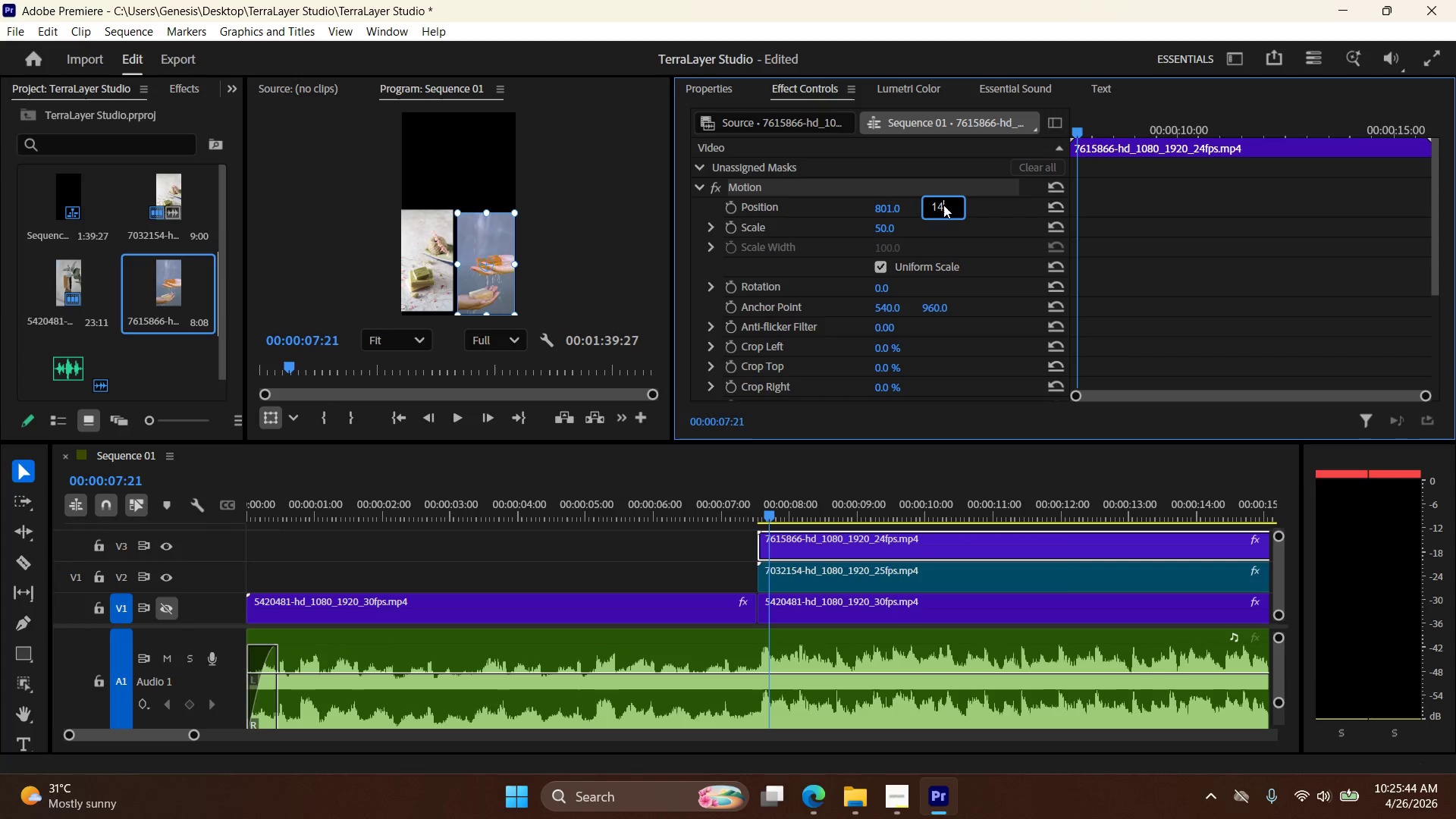 
key(Numpad4)
 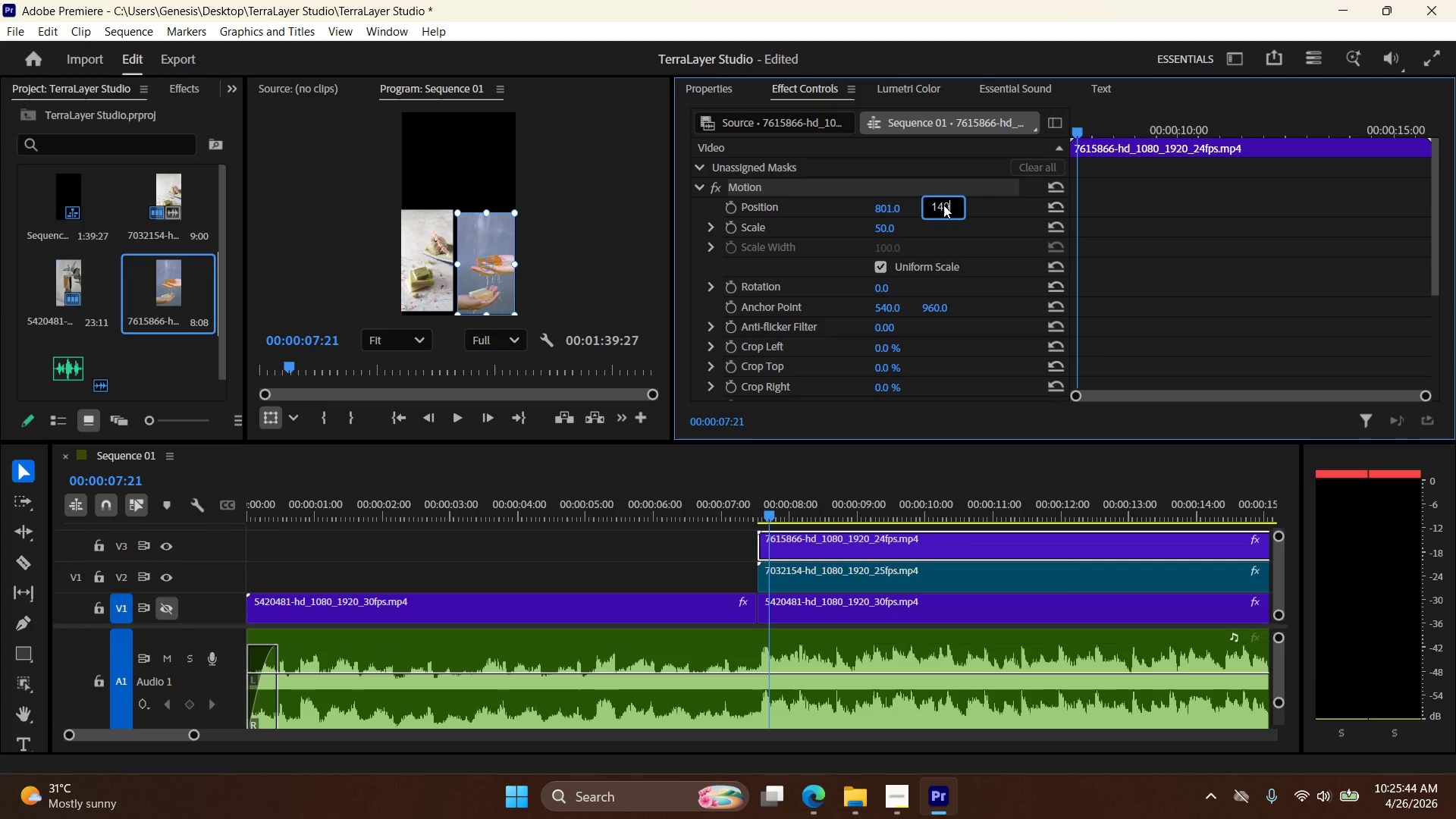 
key(Numpad0)
 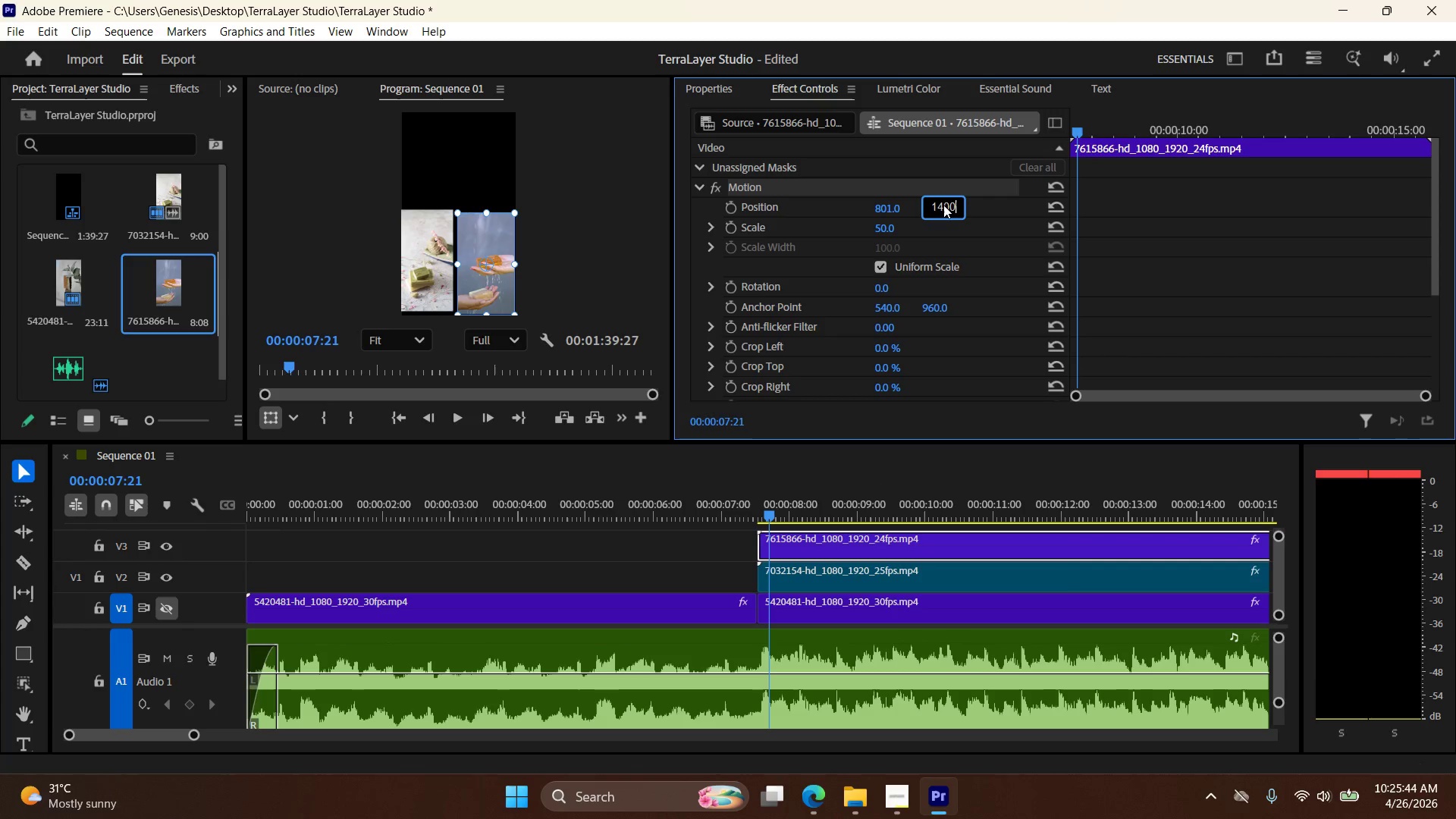 
key(Numpad0)
 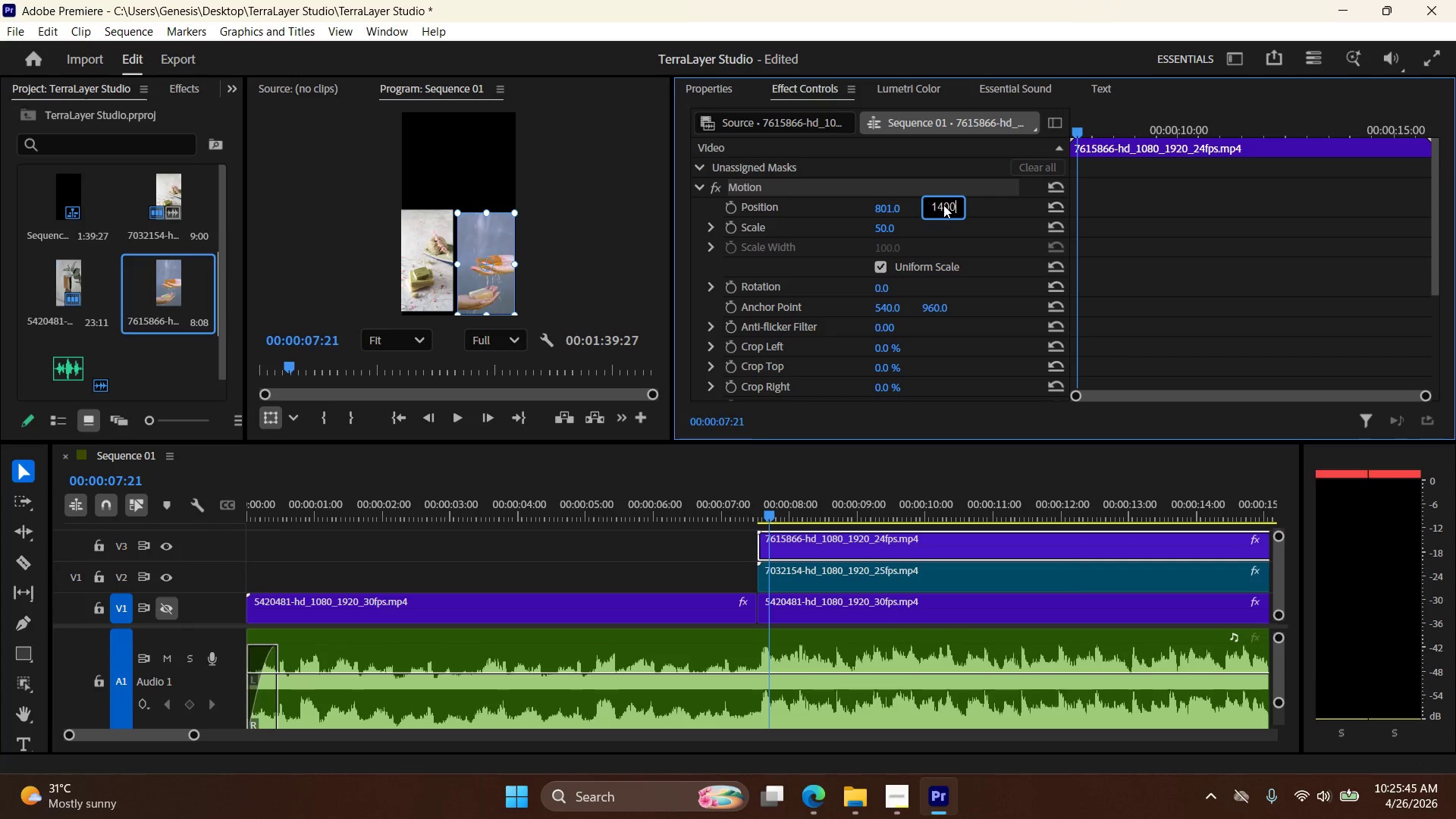 
key(NumpadEnter)
 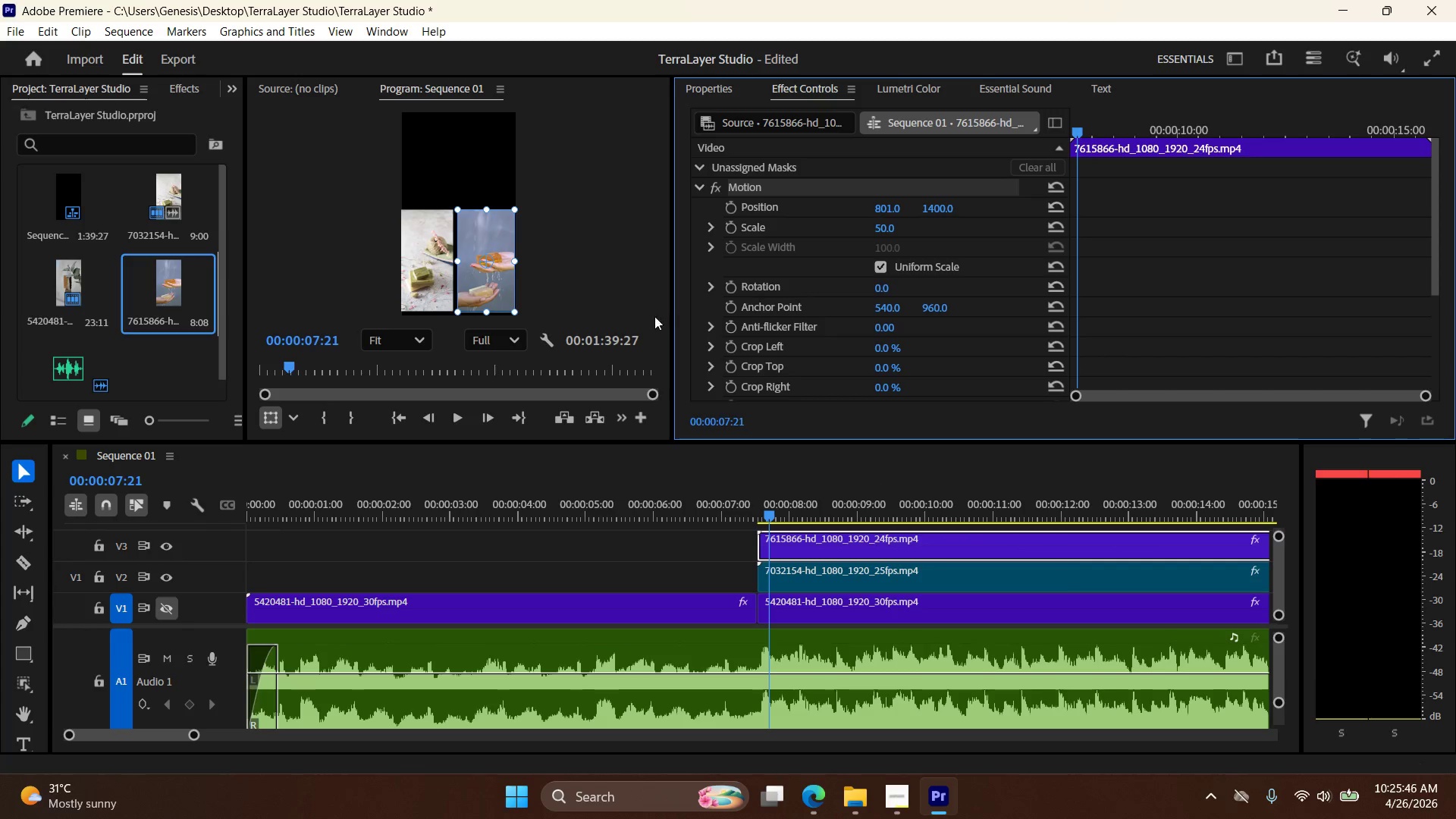 
left_click([583, 274])
 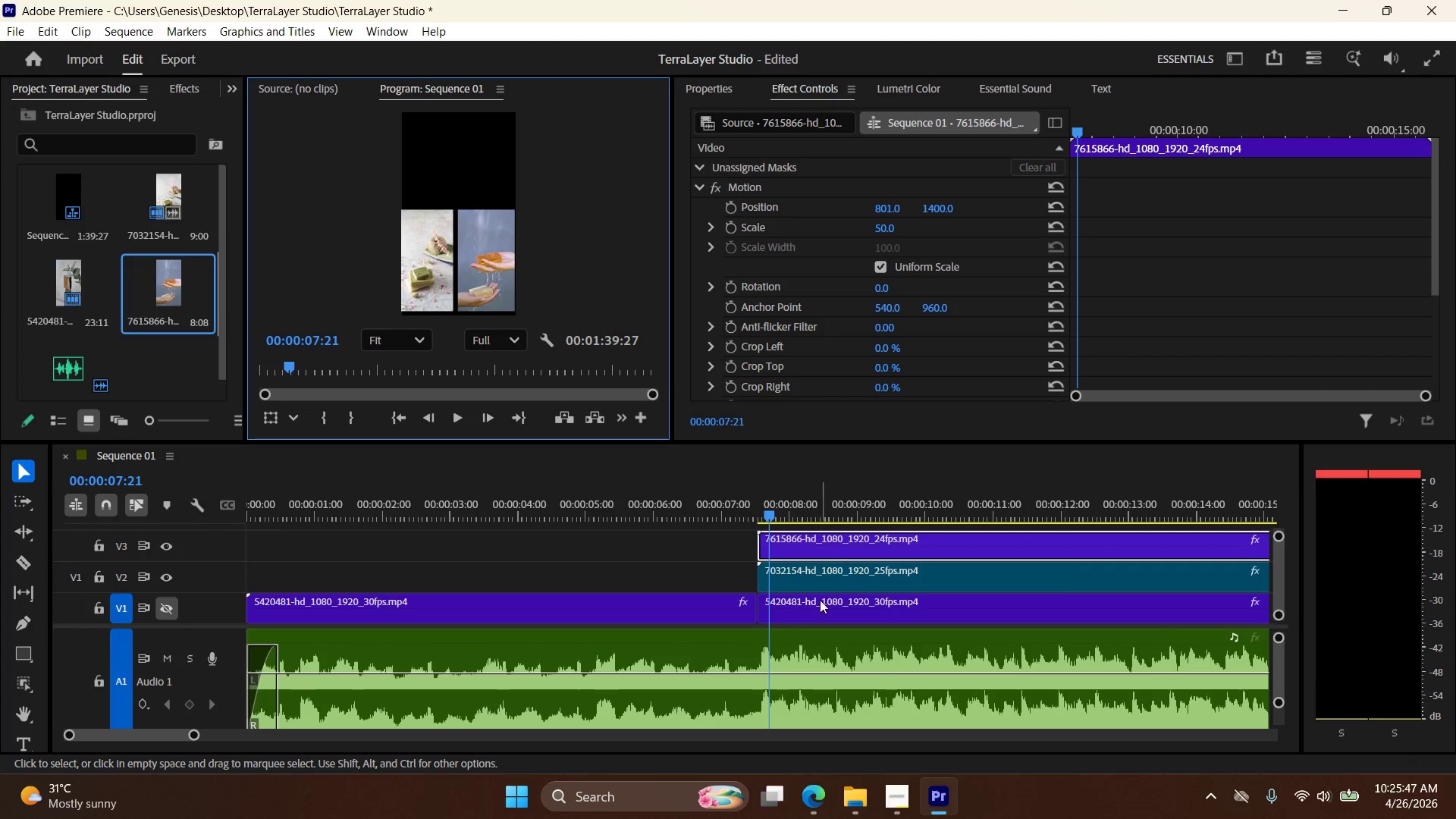 
left_click([809, 607])
 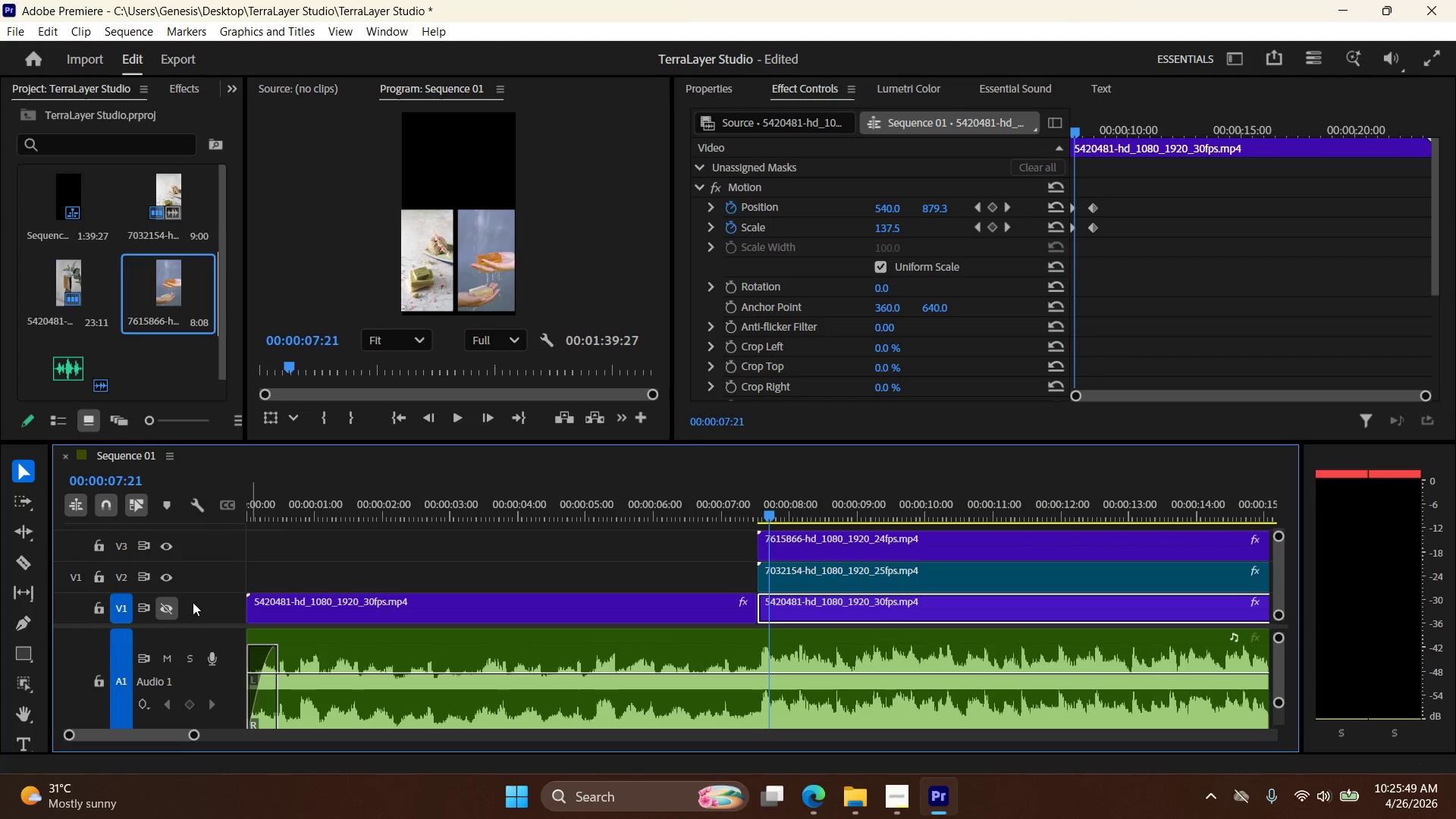 
left_click([169, 607])
 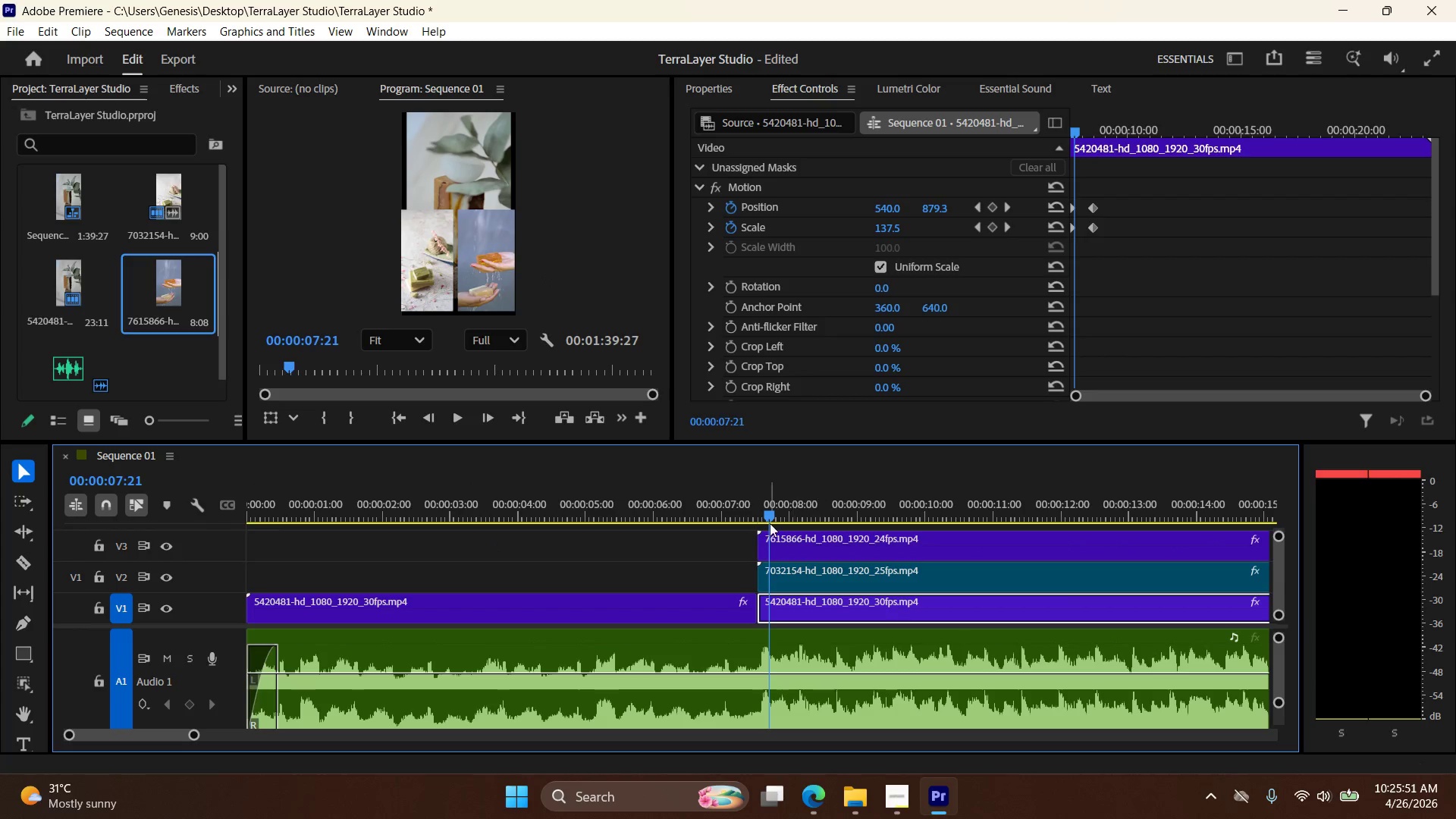 
left_click_drag(start_coordinate=[767, 515], to_coordinate=[864, 515])
 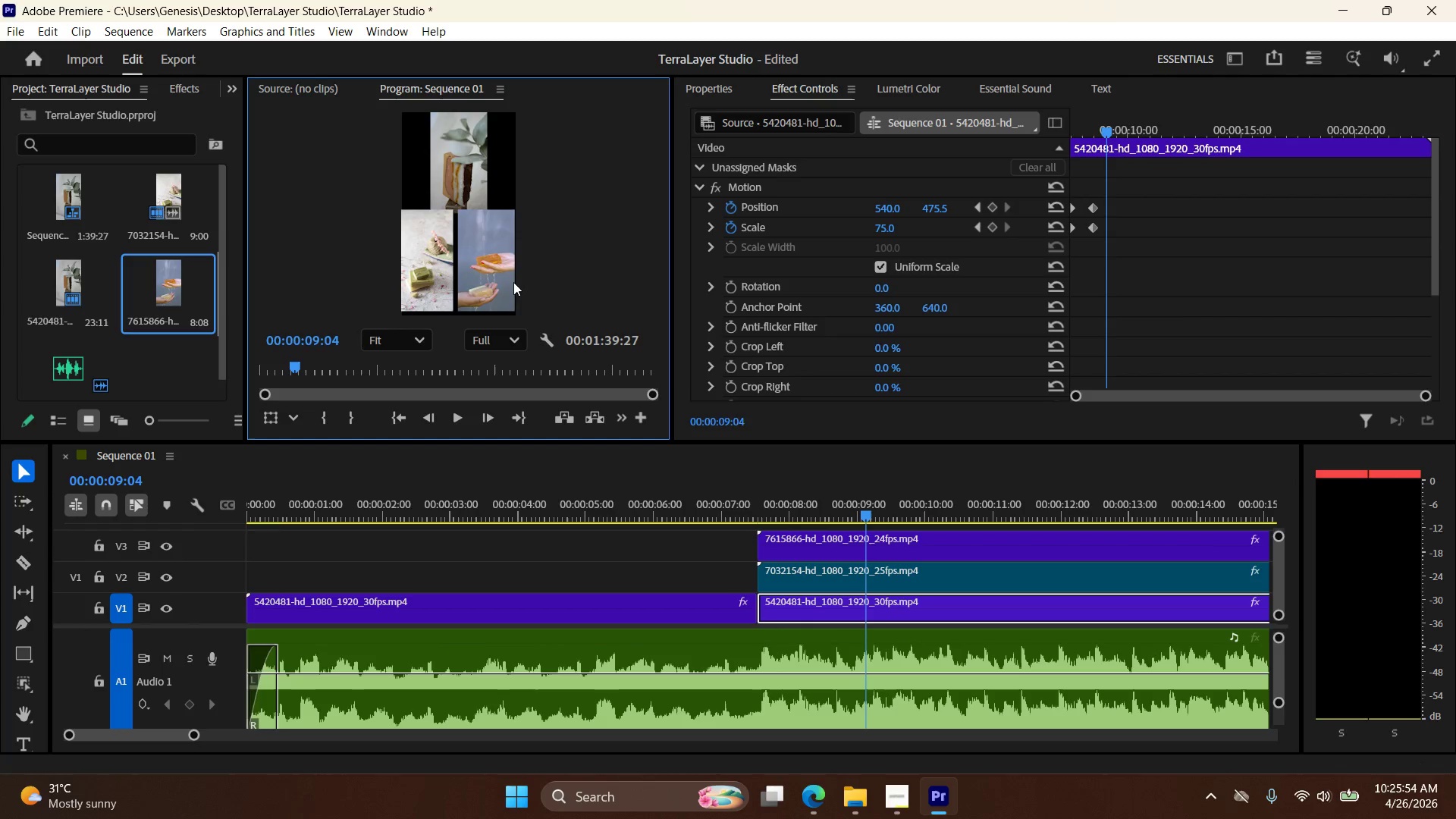 
left_click([500, 271])
 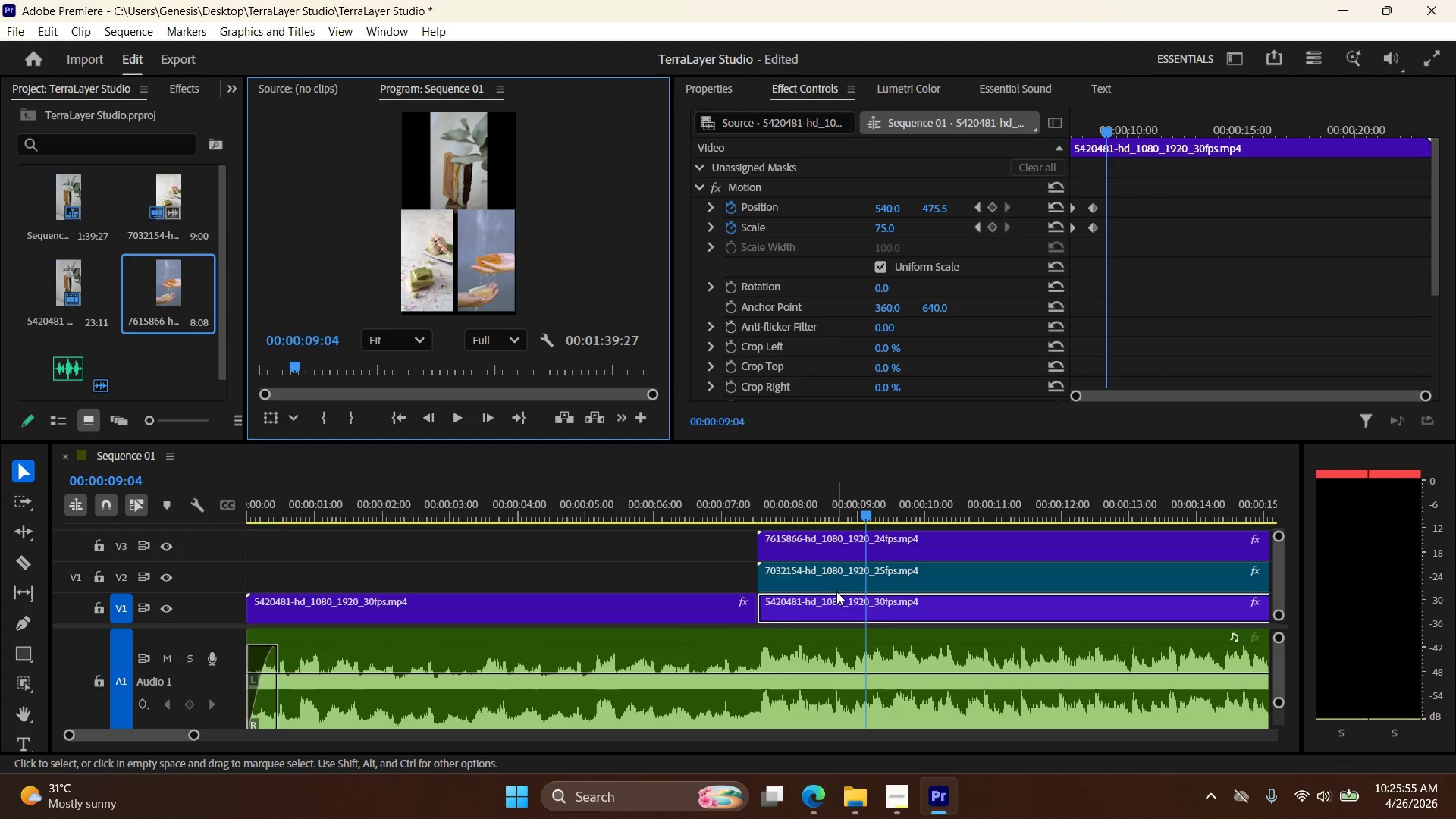 
left_click([836, 586])
 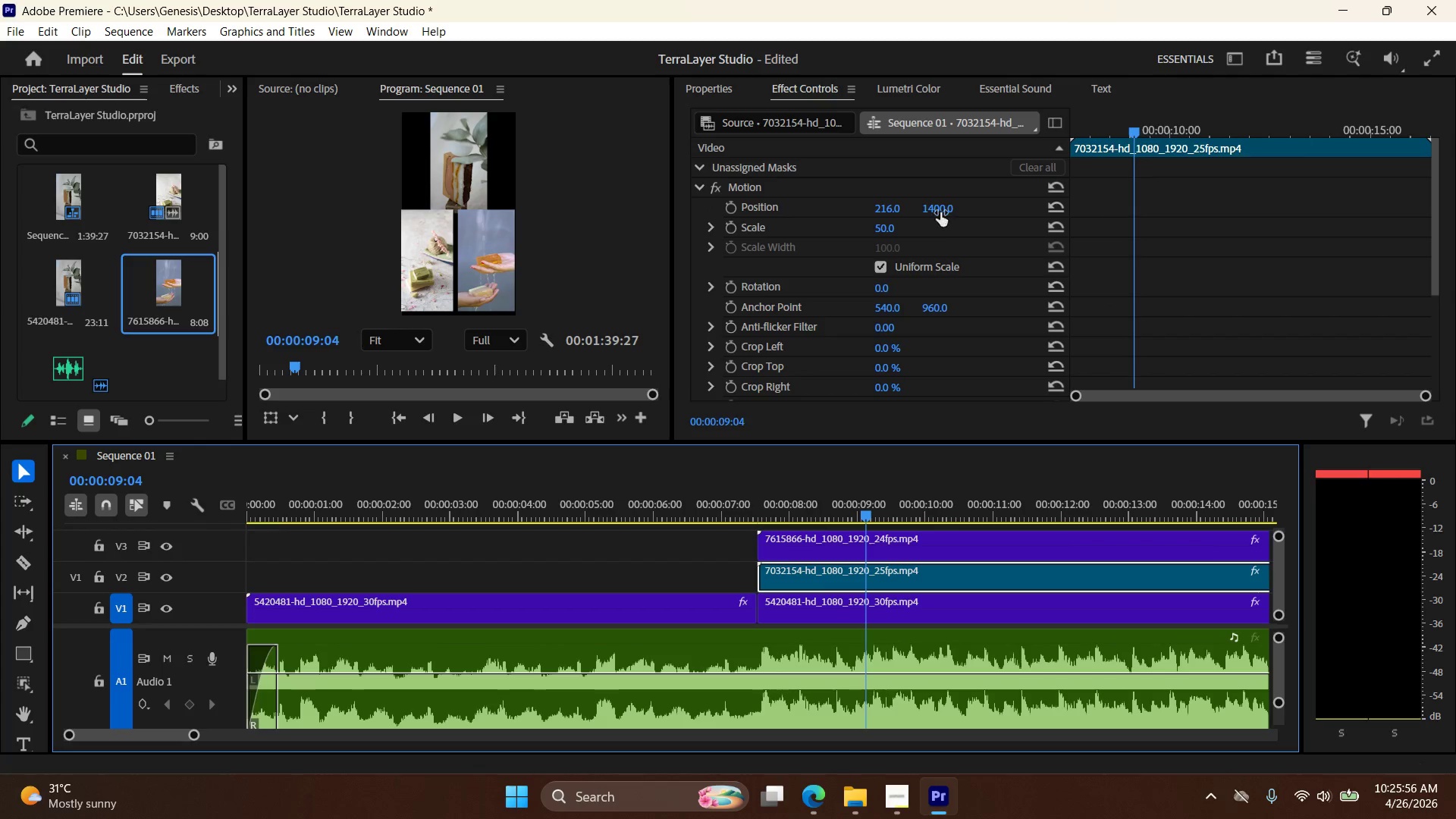 
double_click([943, 205])
 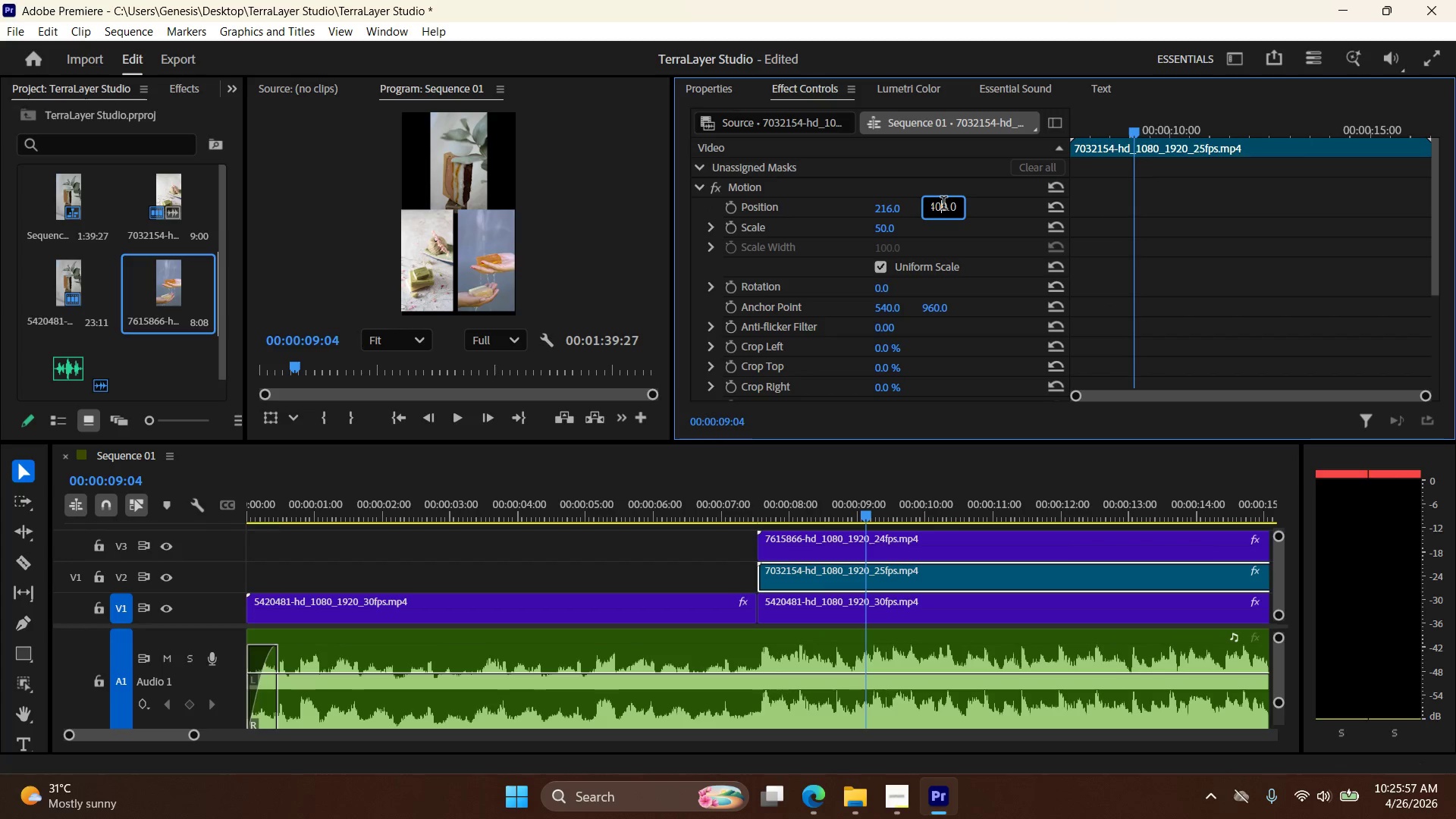 
triple_click([943, 204])
 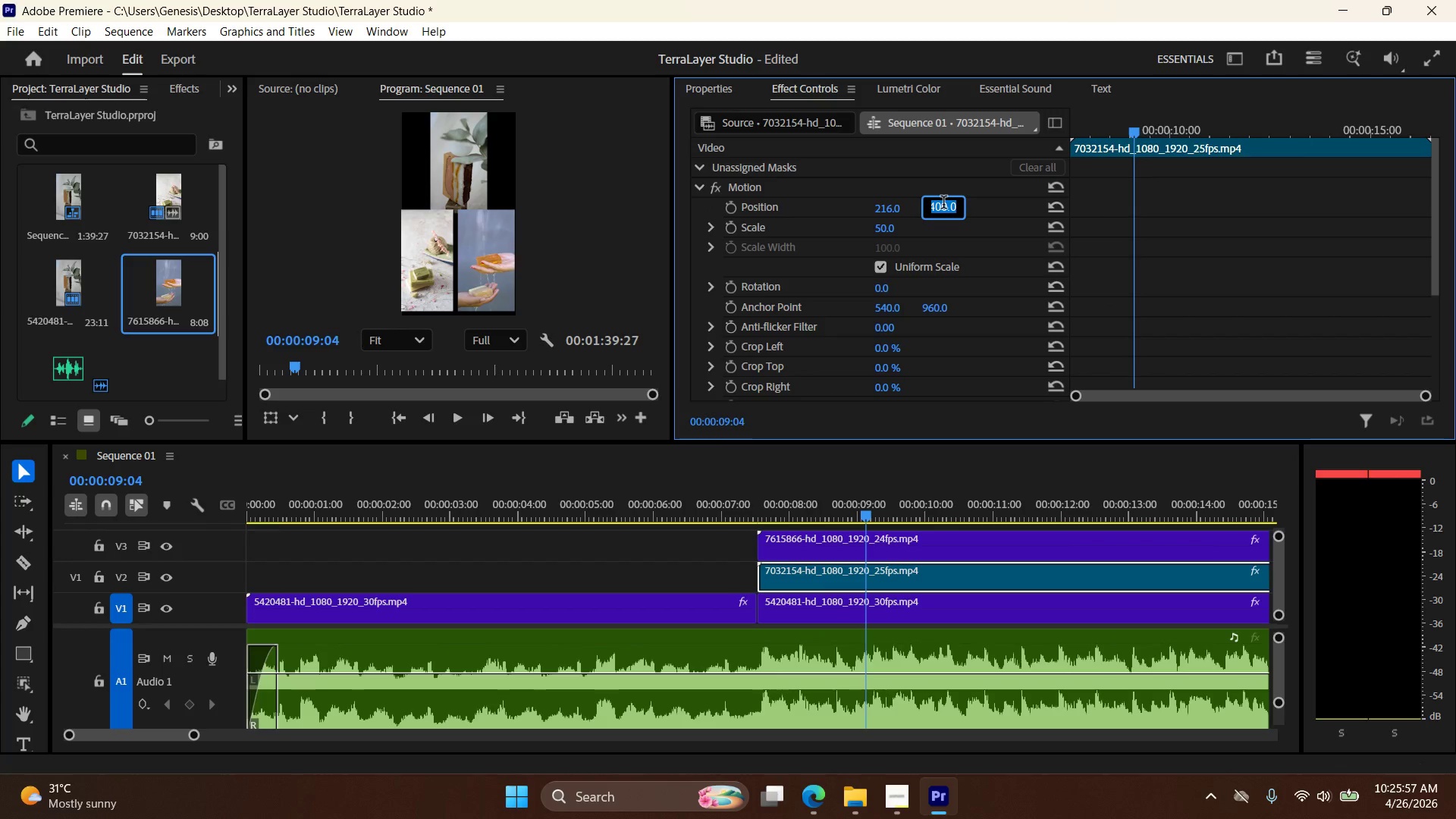 
key(Numpad1)
 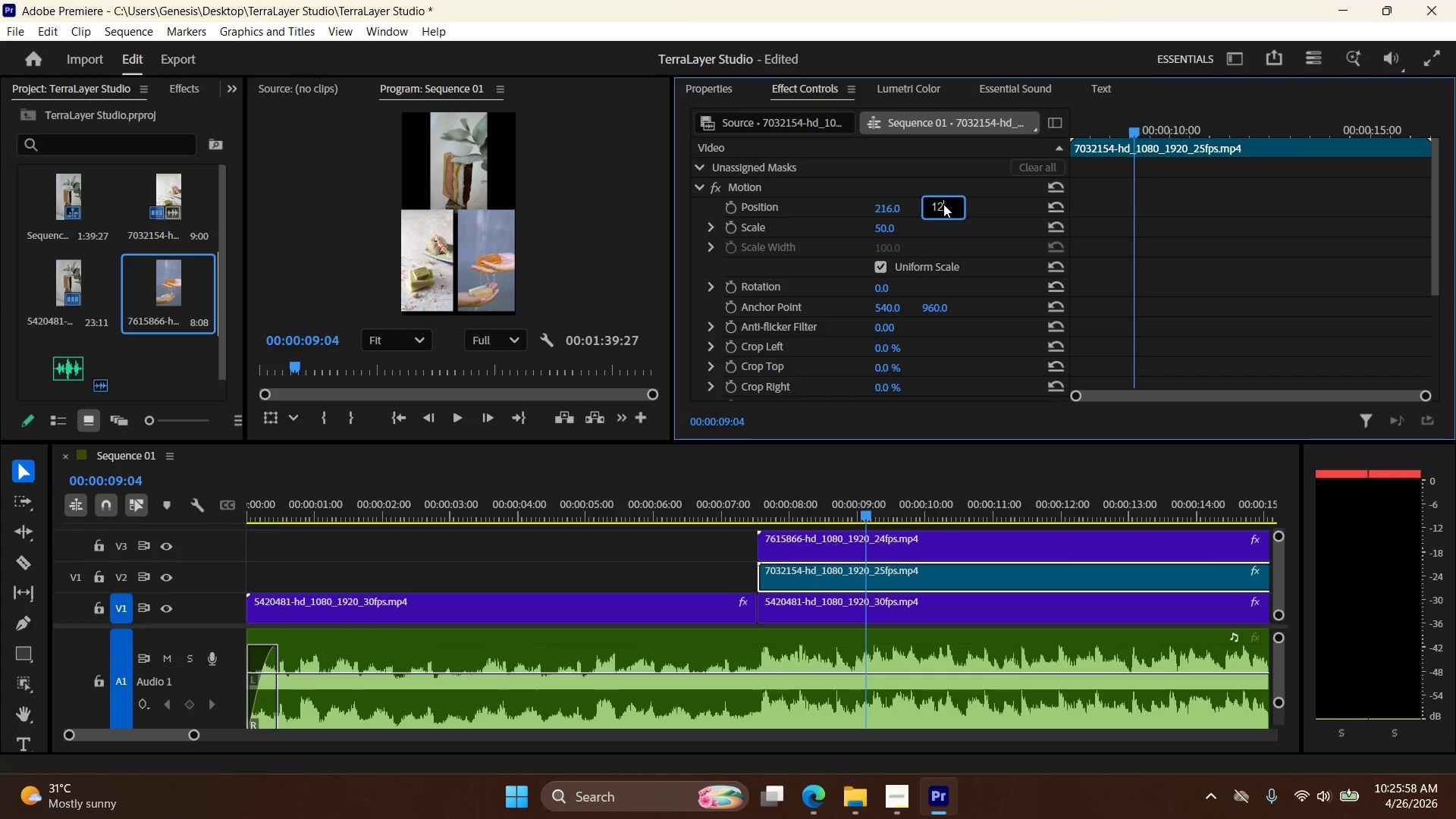 
key(Numpad2)
 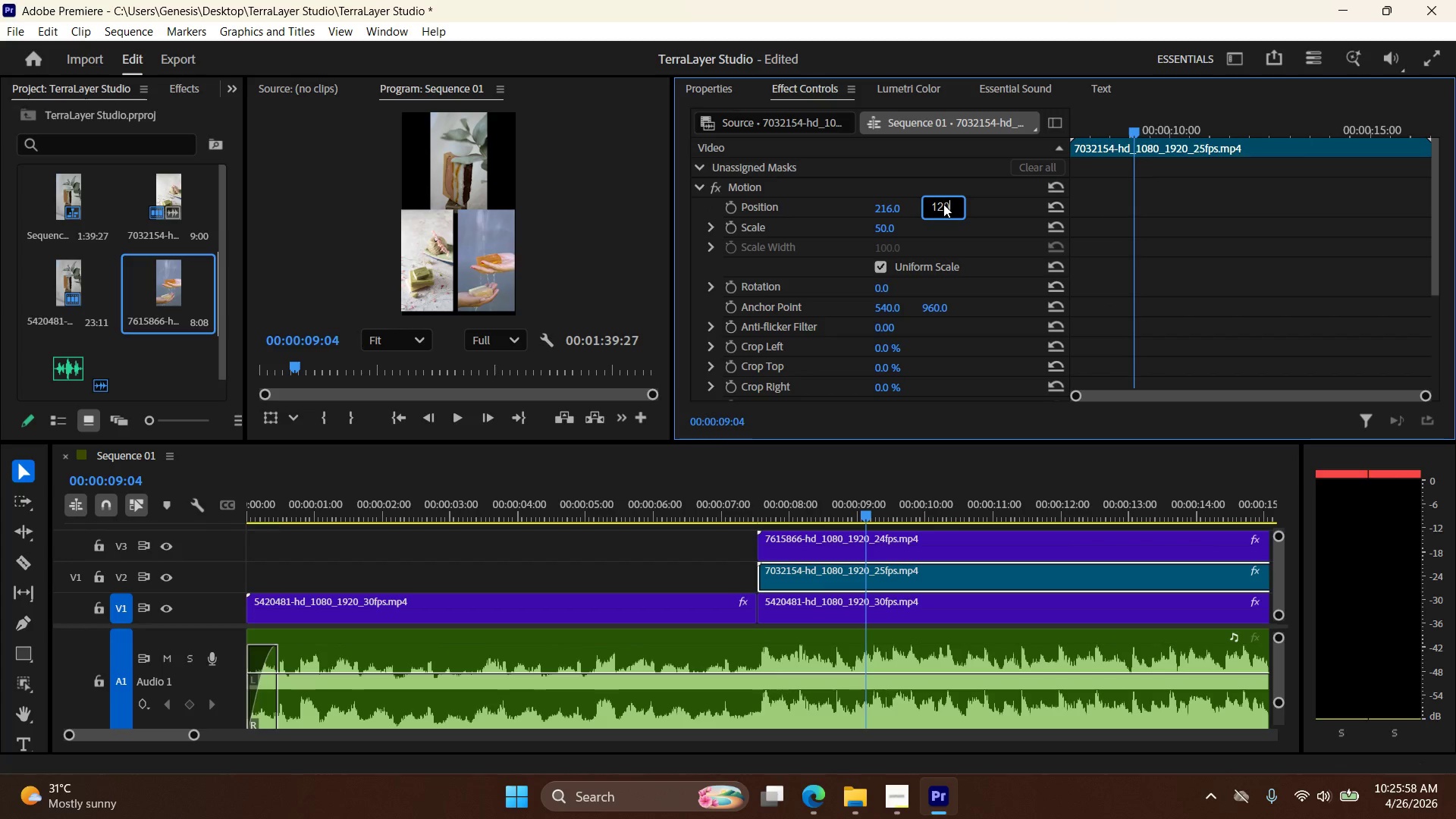 
key(Numpad0)
 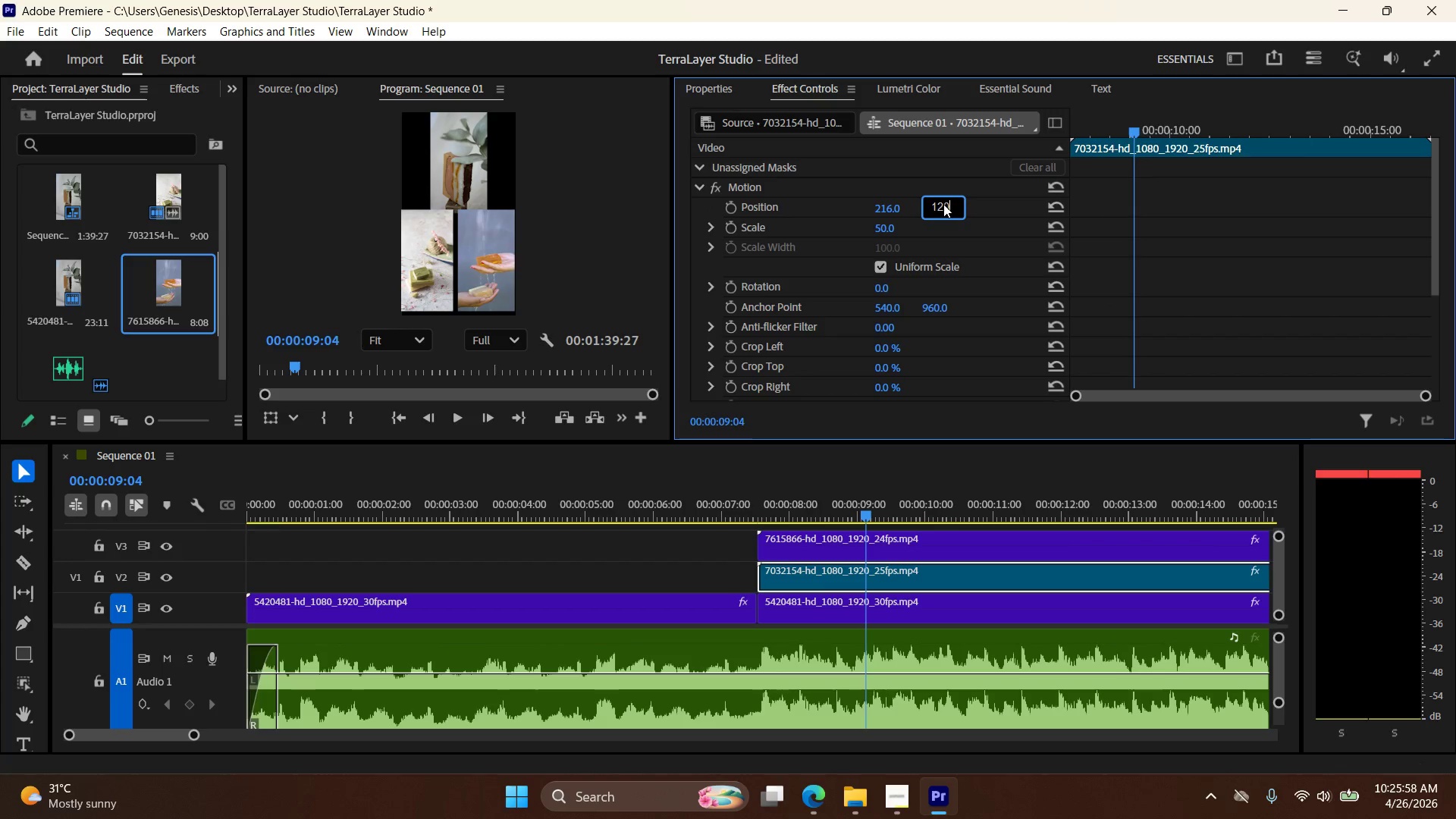 
key(Numpad0)
 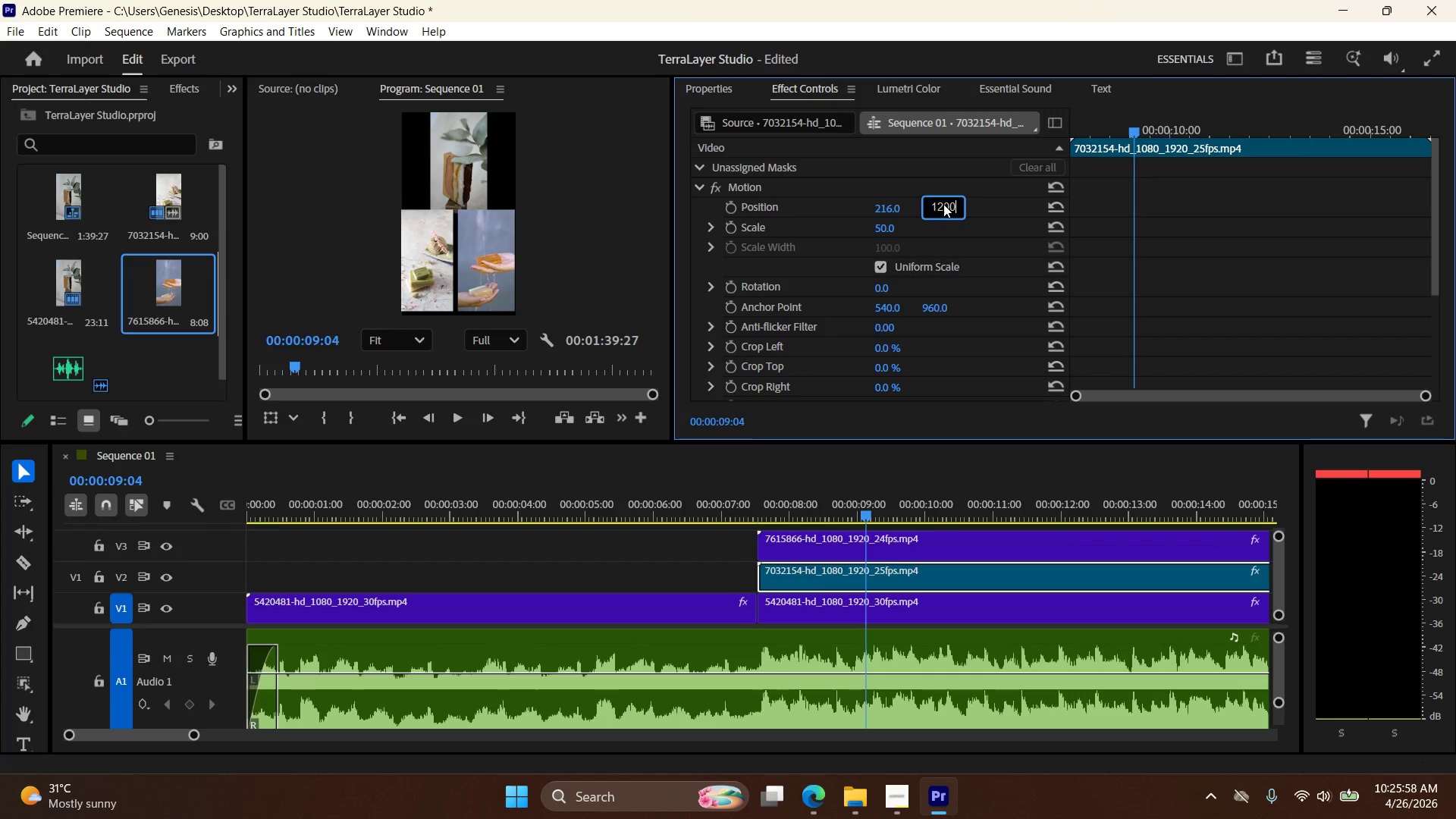 
key(NumpadEnter)
 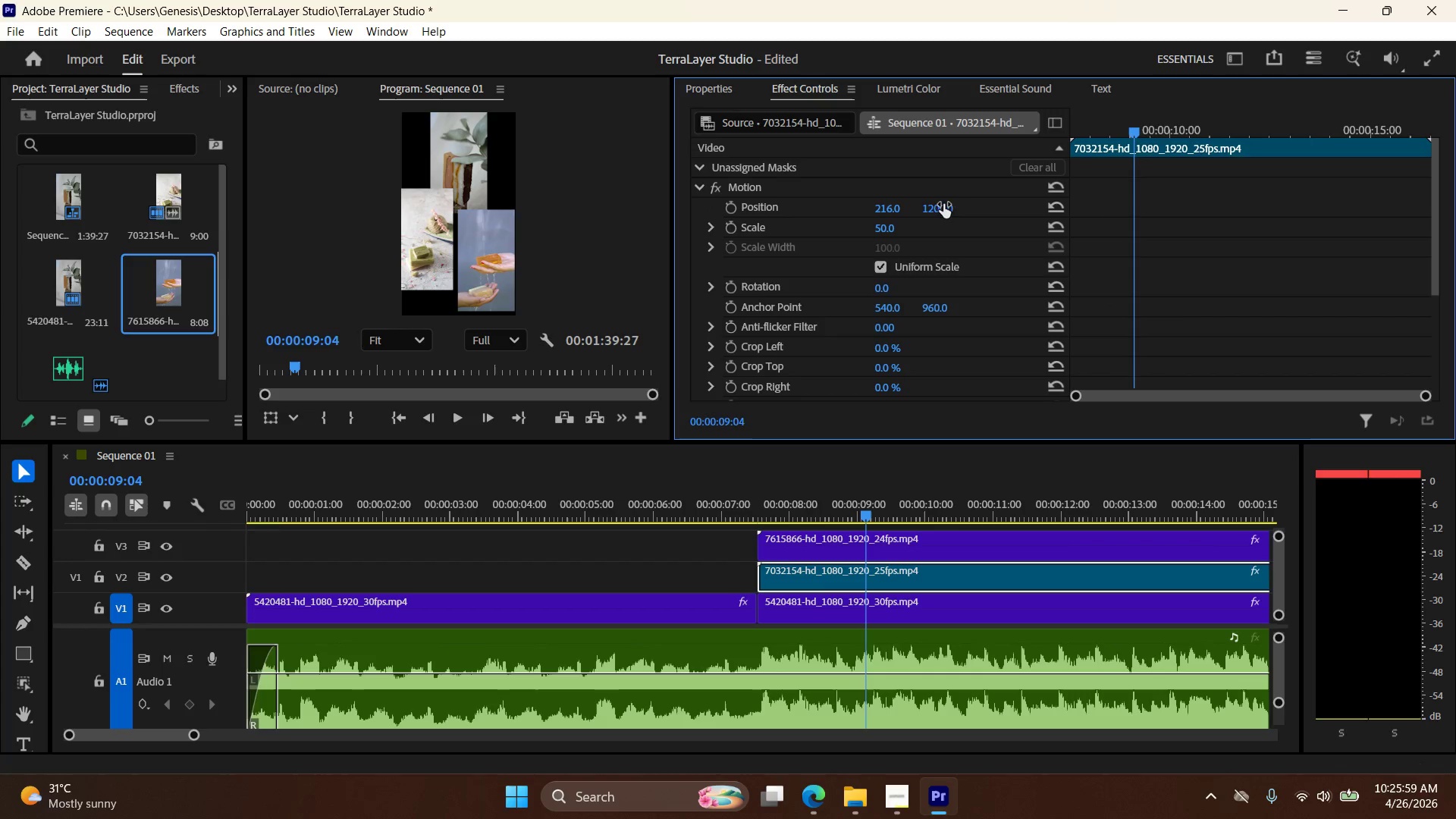 
double_click([943, 205])
 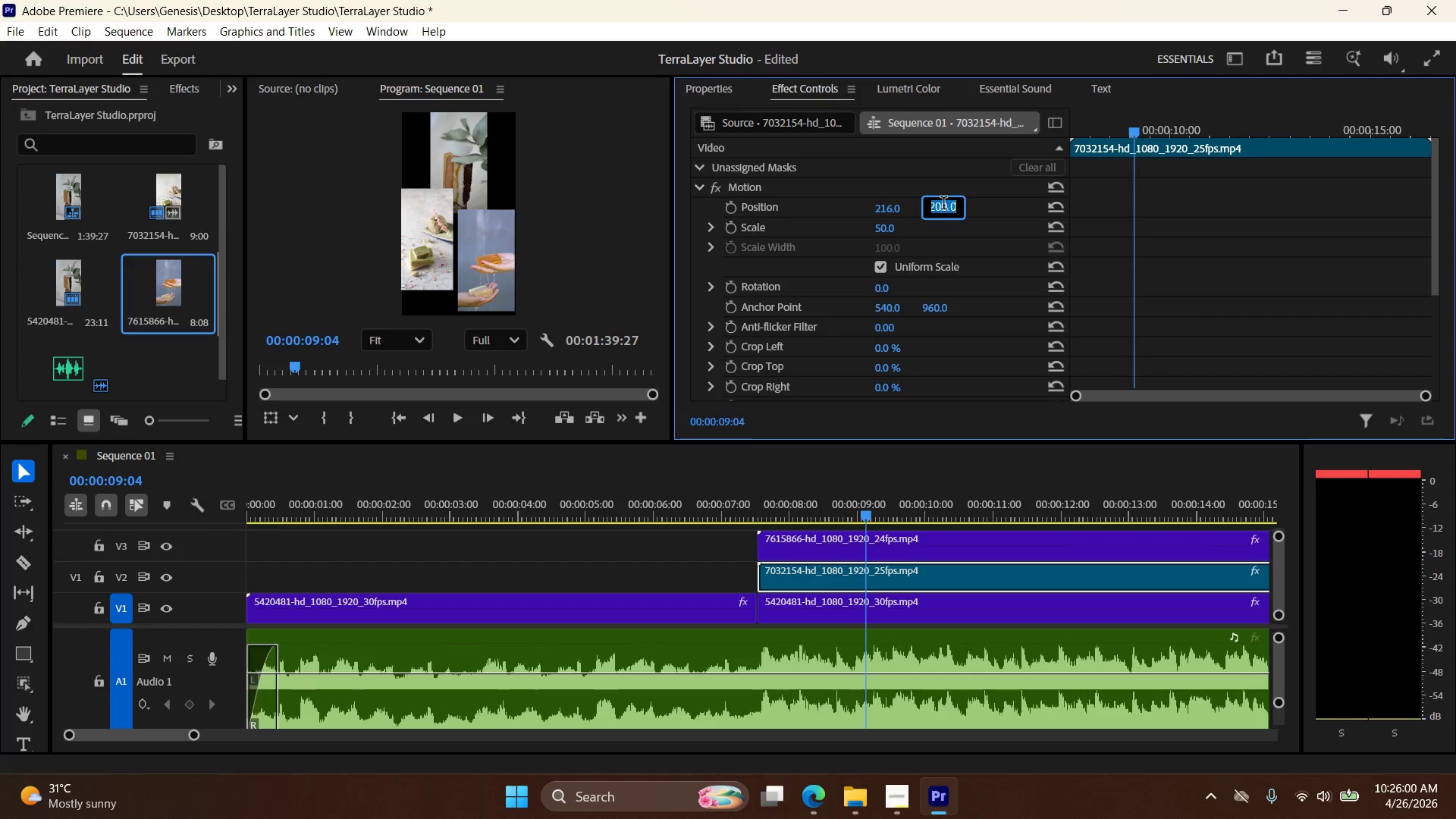 
triple_click([943, 205])
 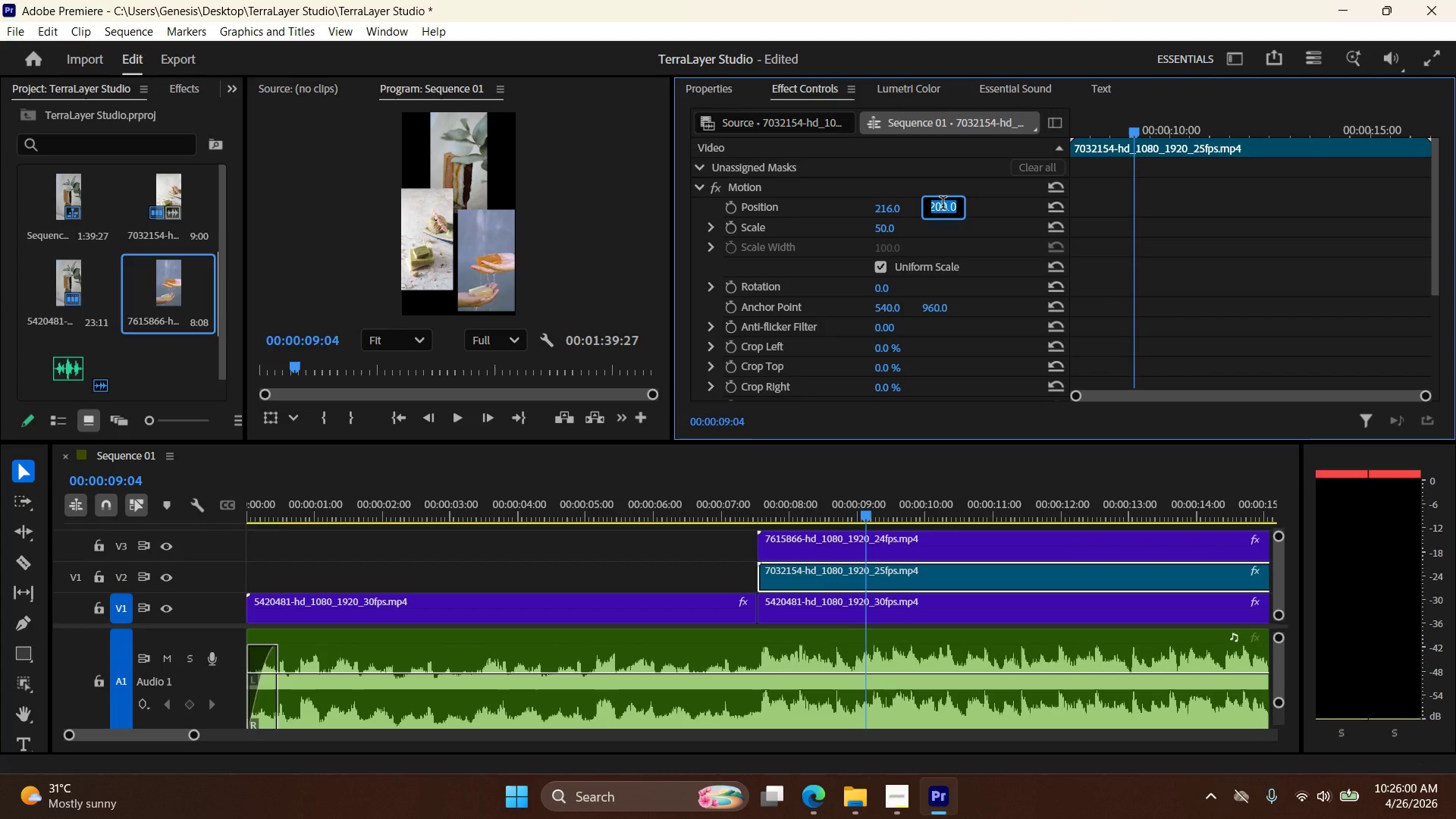 
key(Numpad1)
 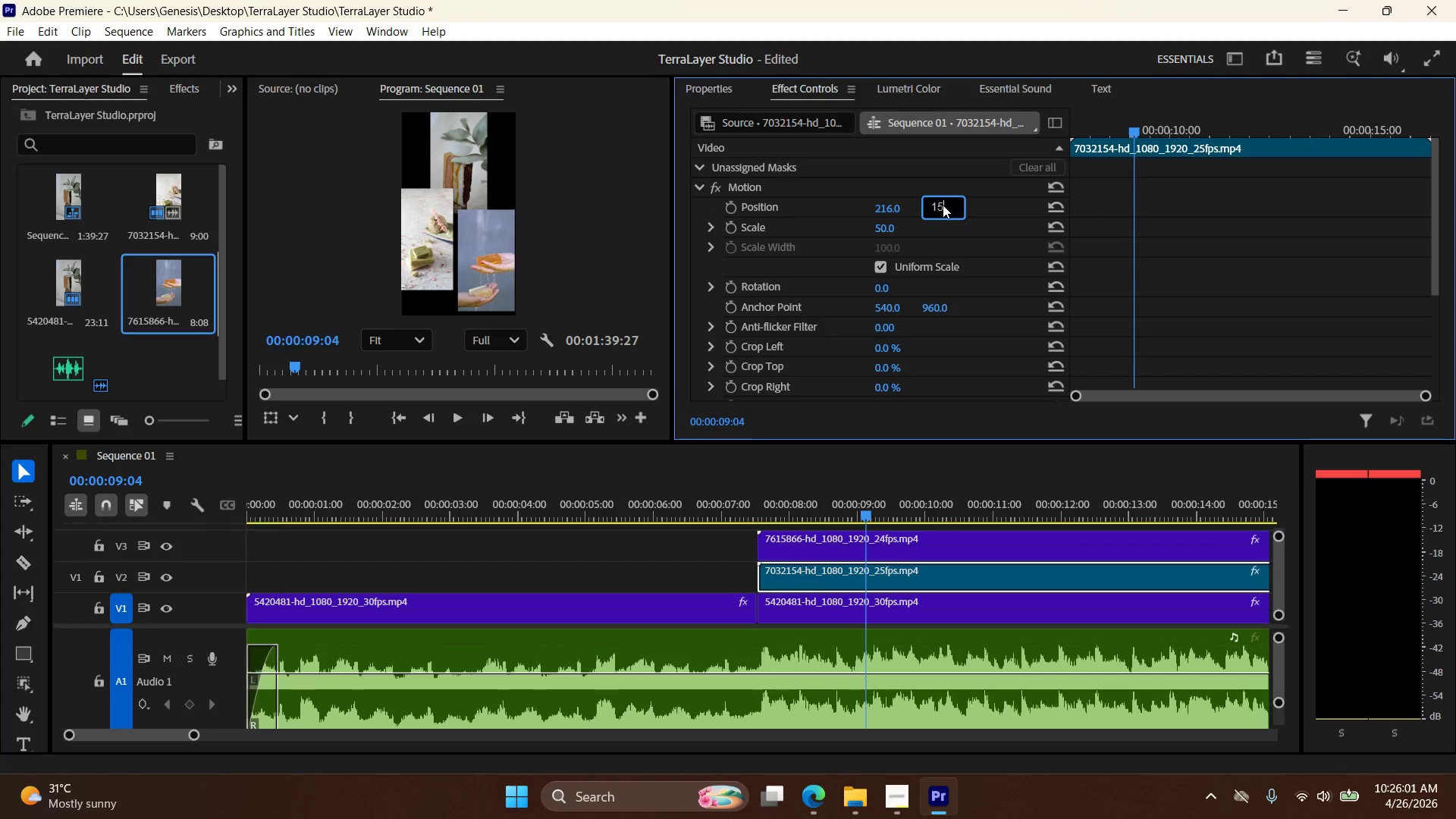 
key(Numpad5)
 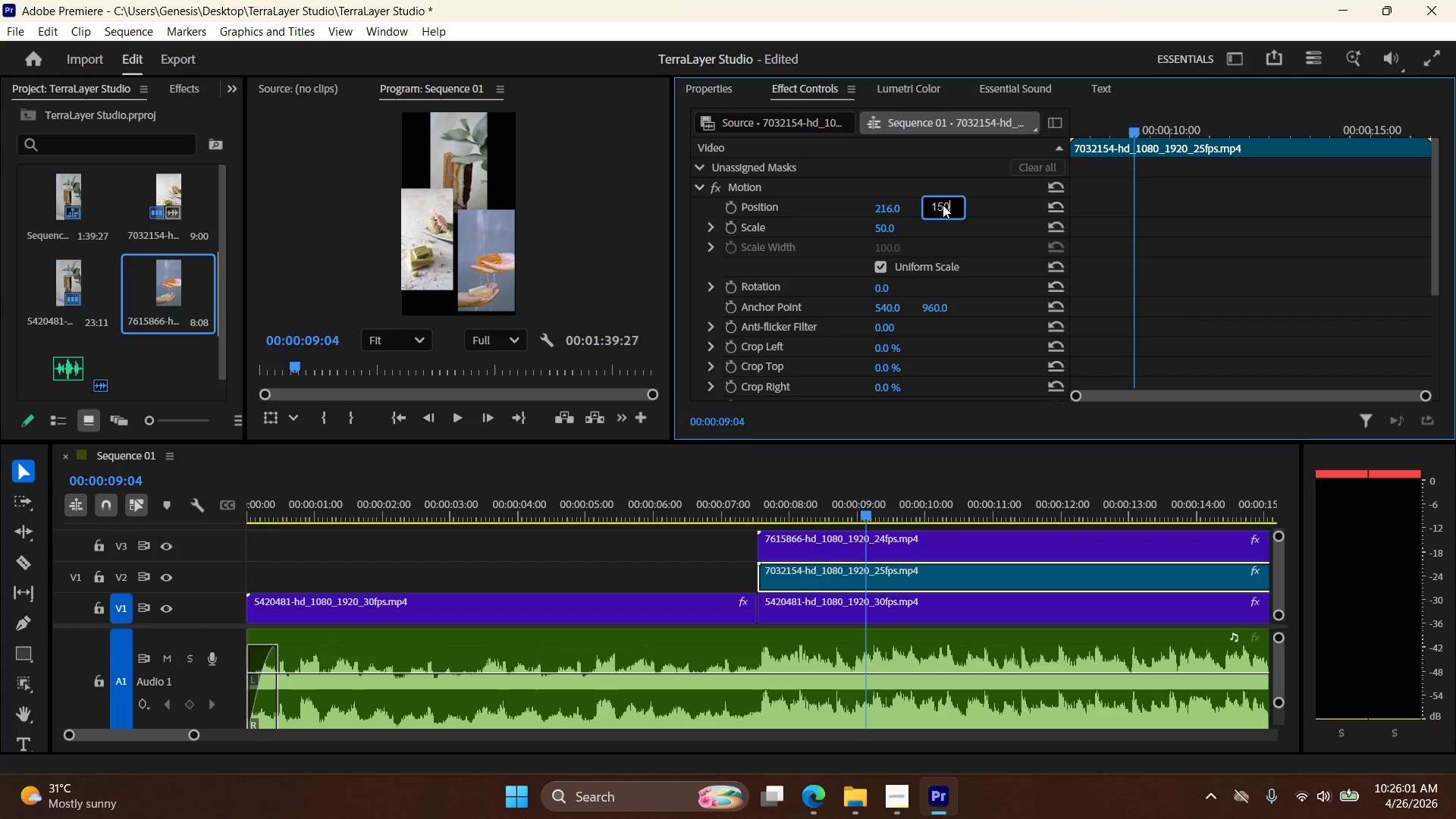 
key(Numpad0)
 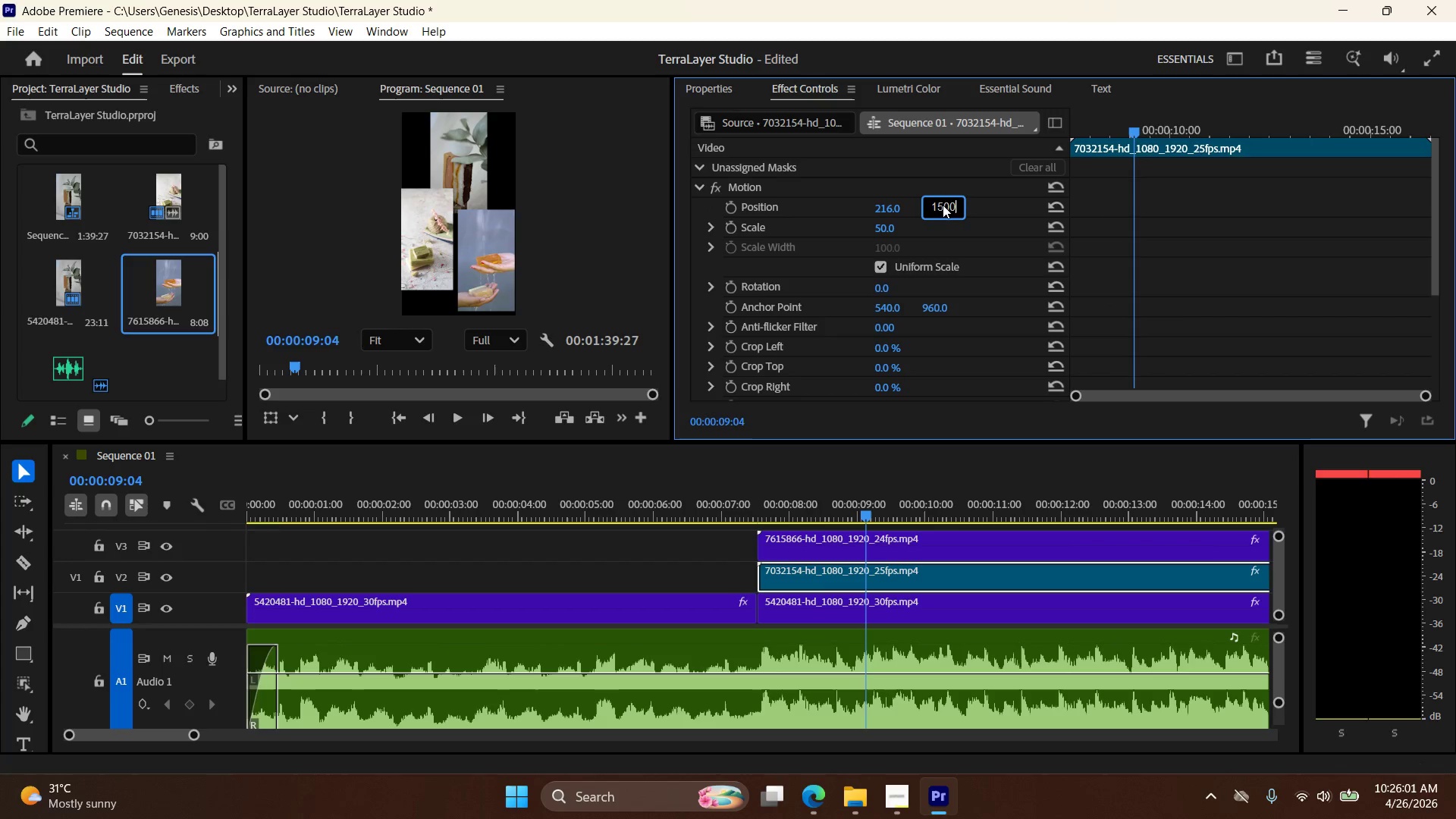 
key(Numpad0)
 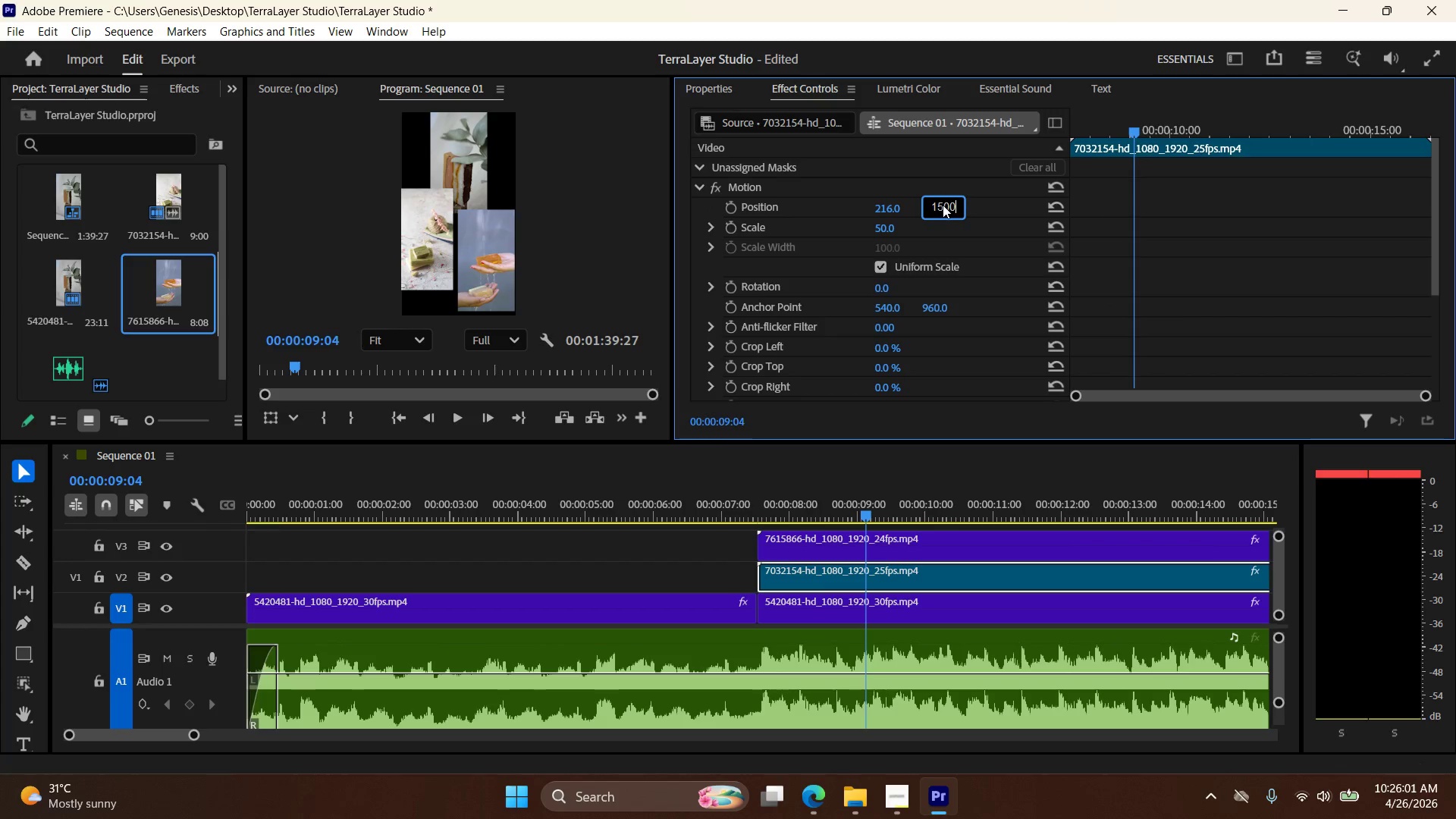 
key(NumpadEnter)
 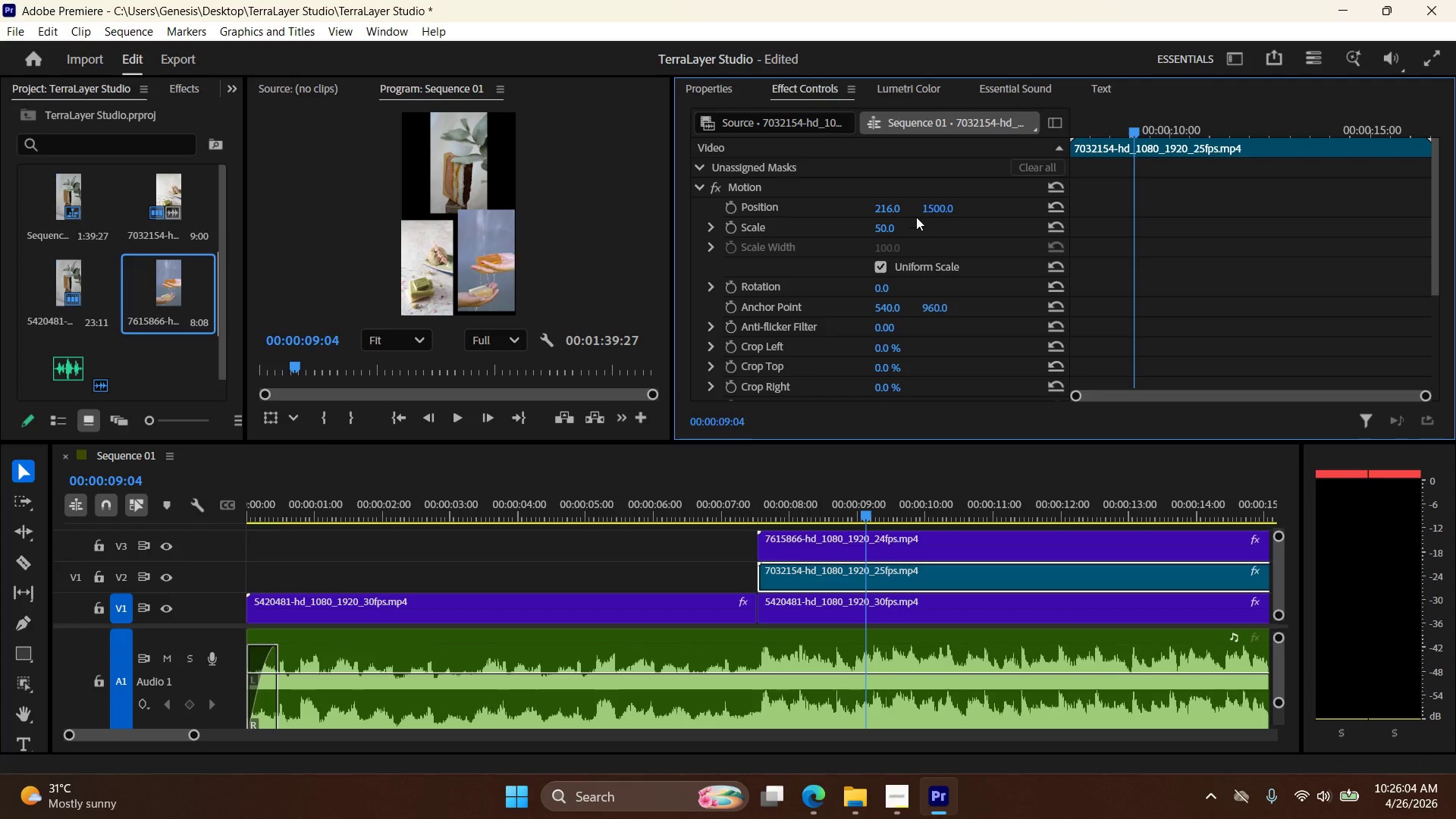 
double_click([943, 205])
 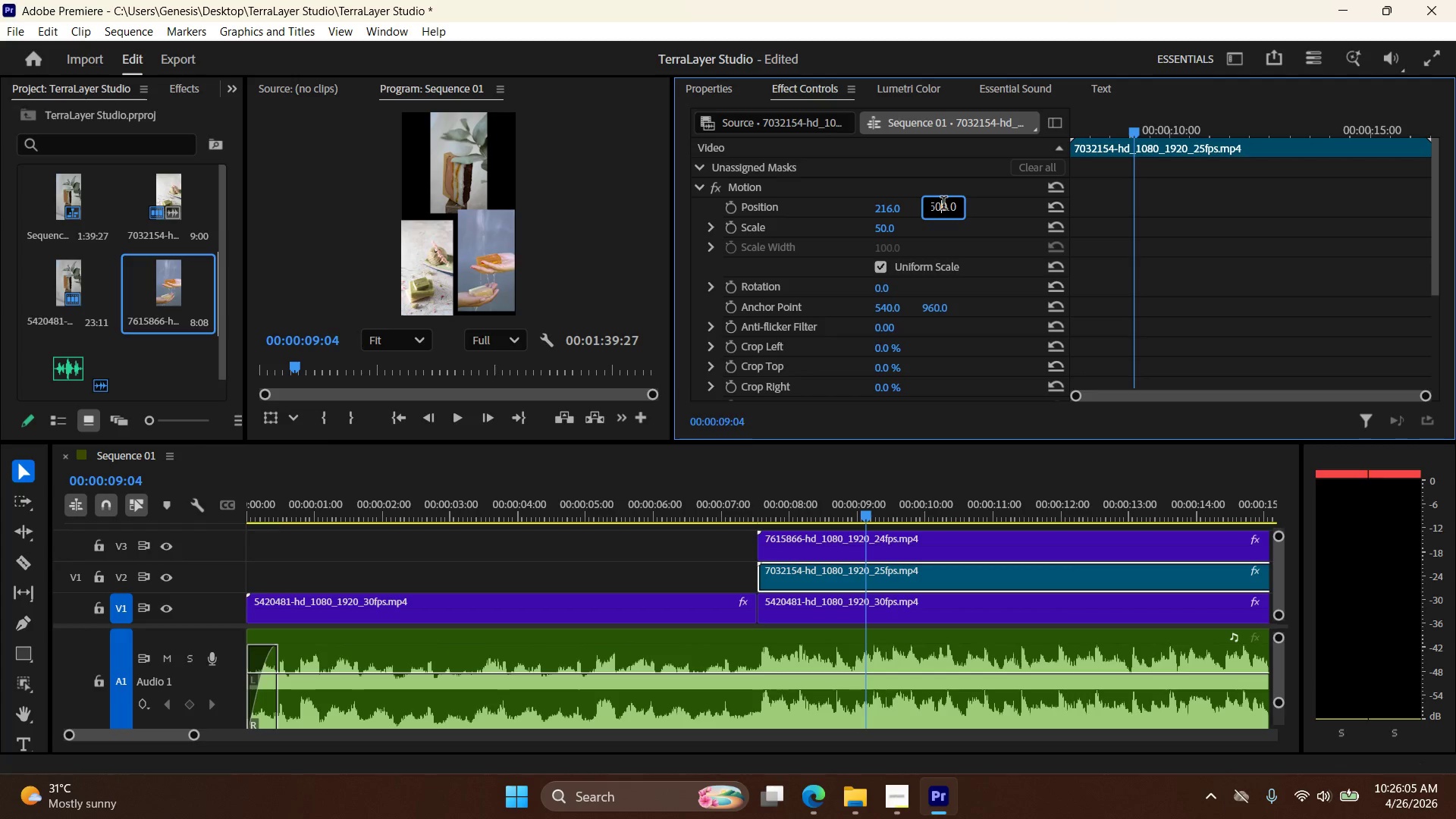 
triple_click([943, 205])
 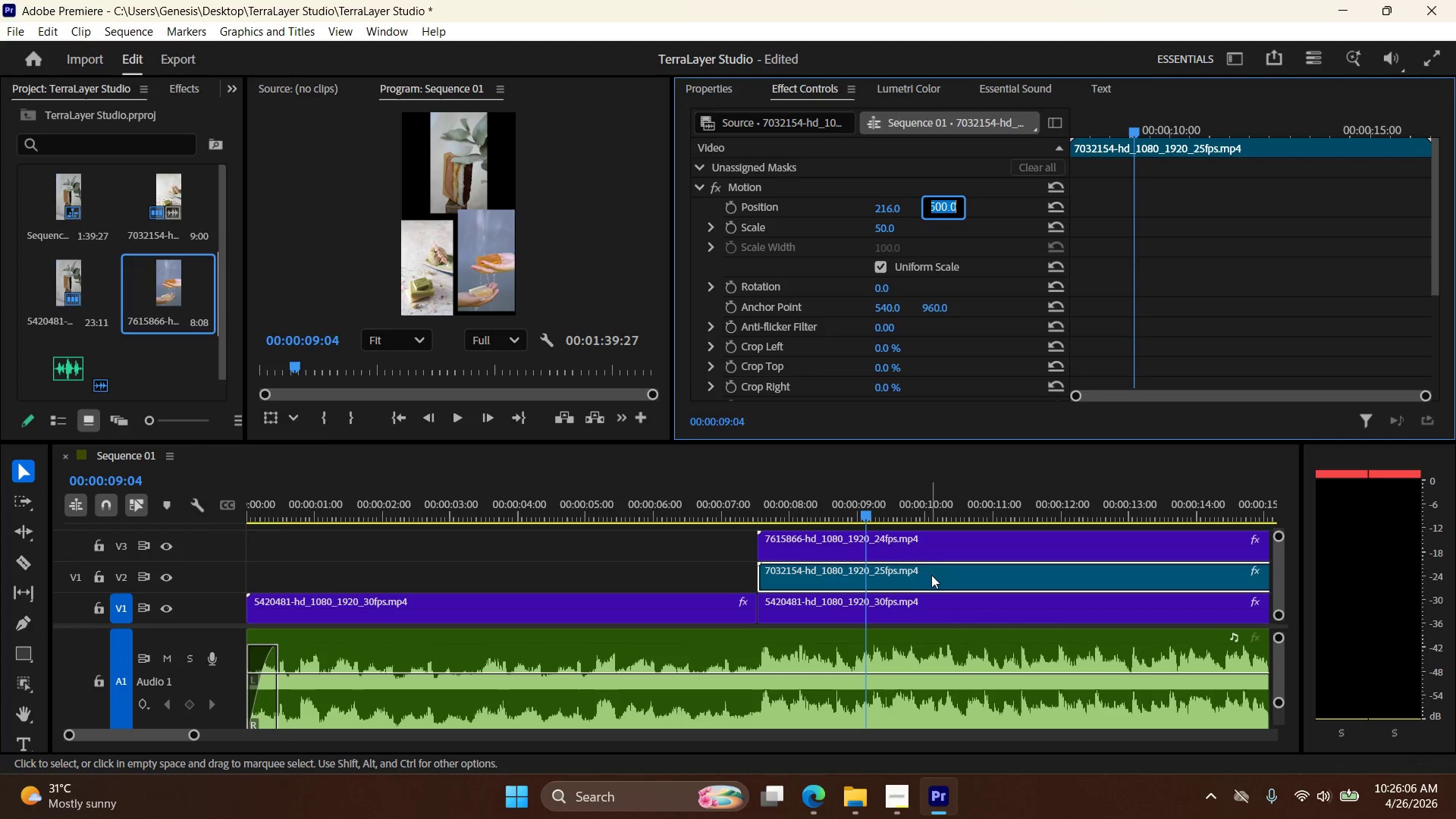 
double_click([937, 546])
 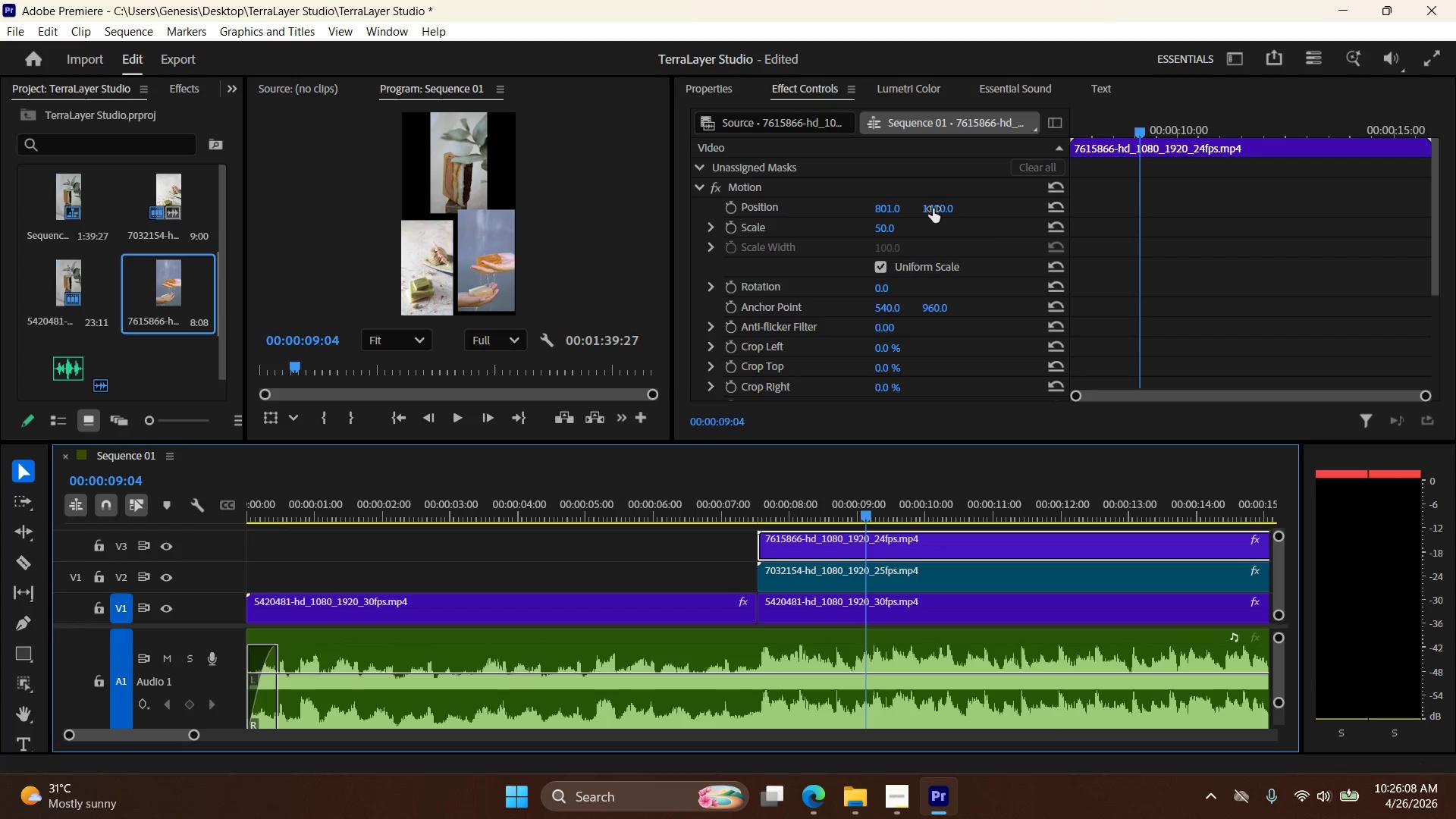 
double_click([943, 205])
 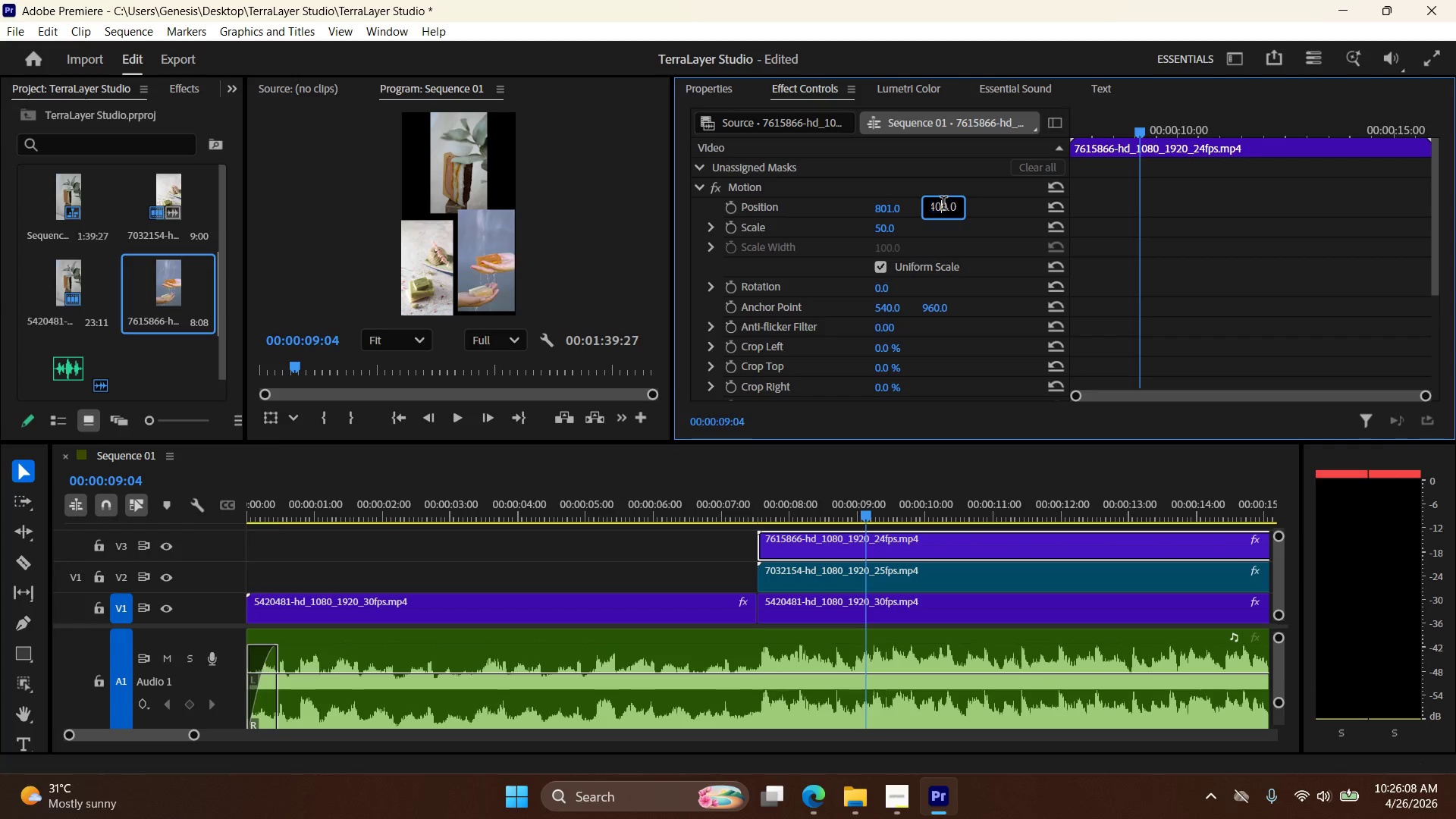 
triple_click([943, 205])
 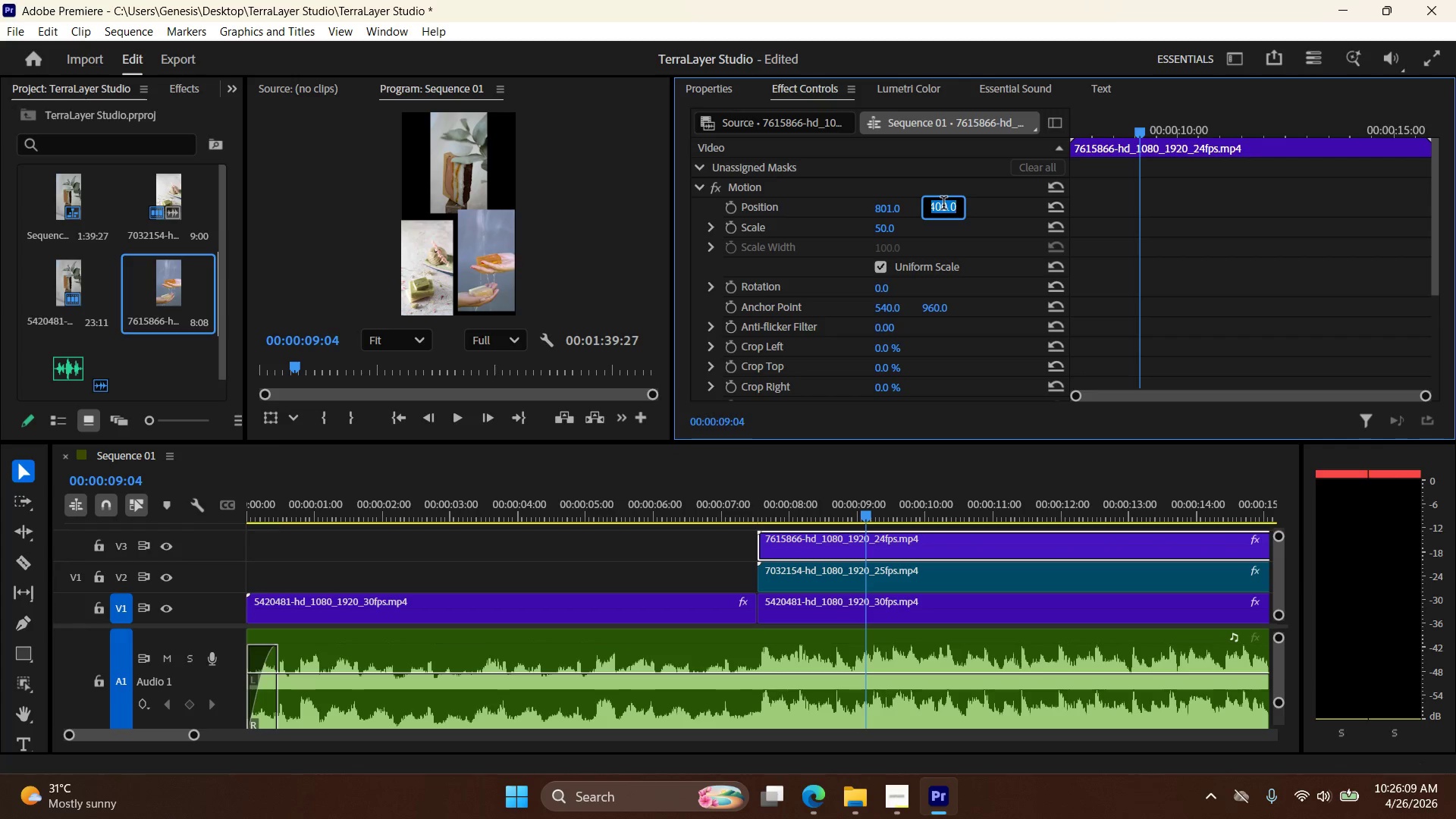 
key(Numpad1)
 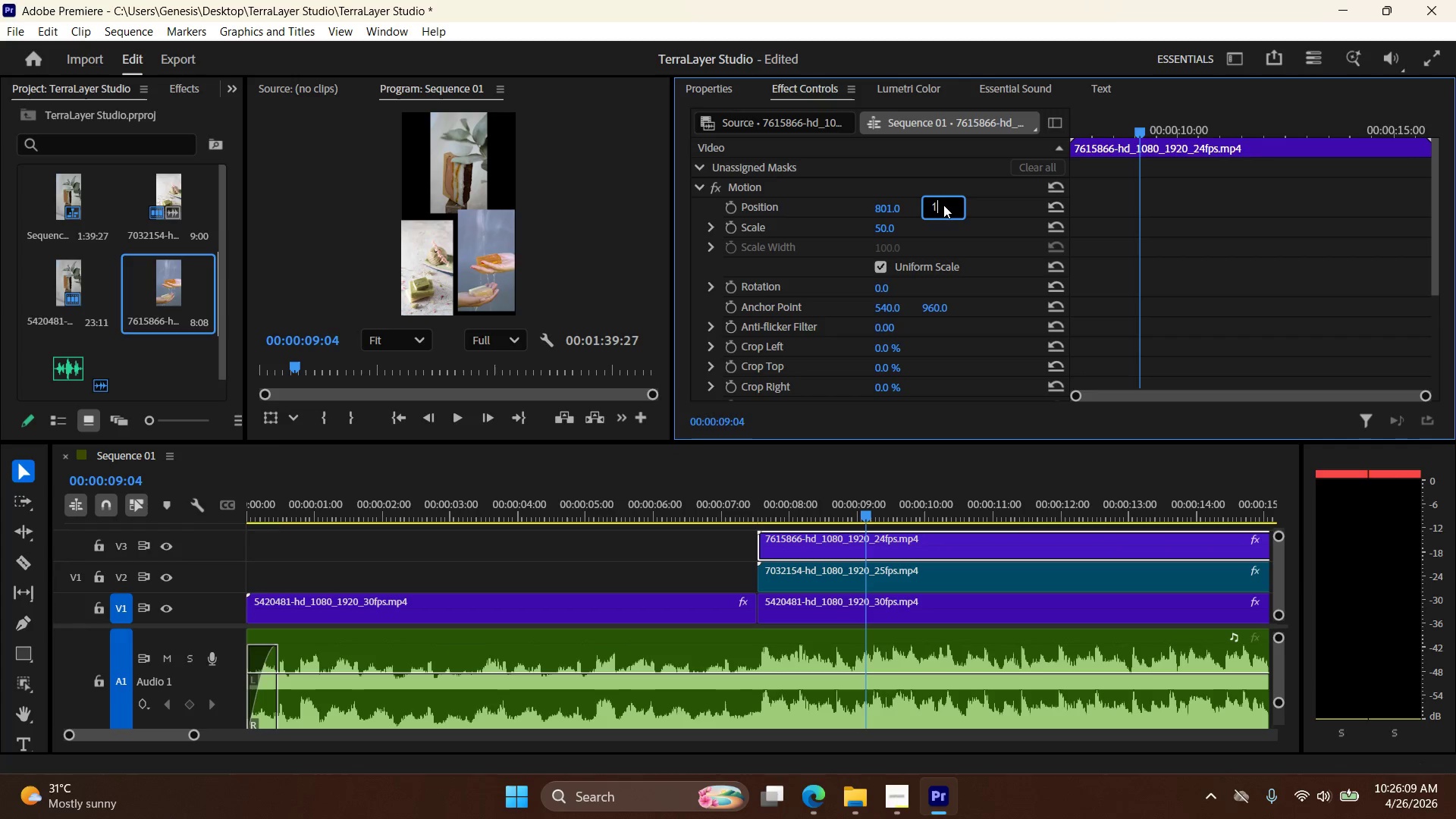 
key(Numpad5)
 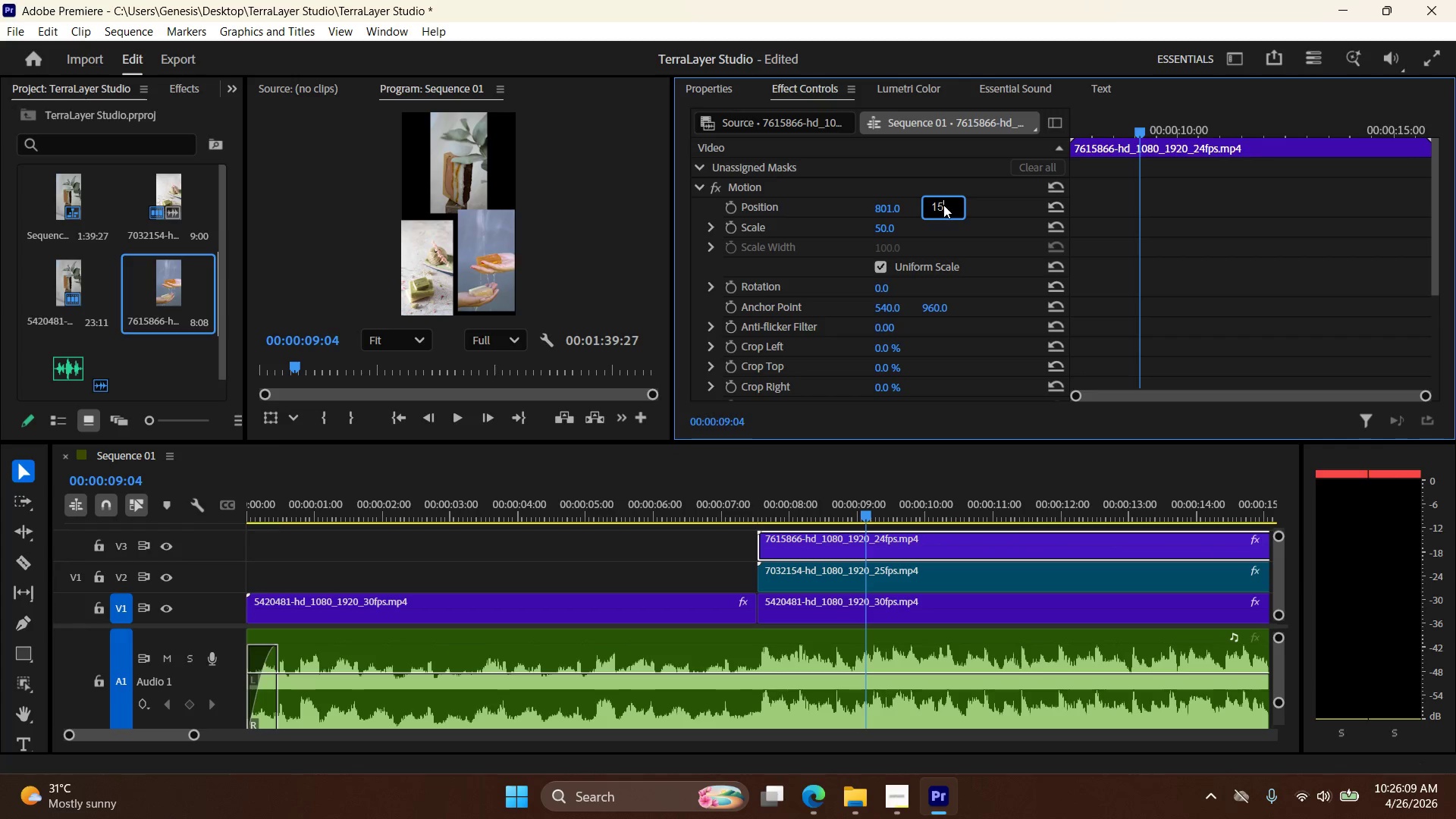 
key(Numpad0)
 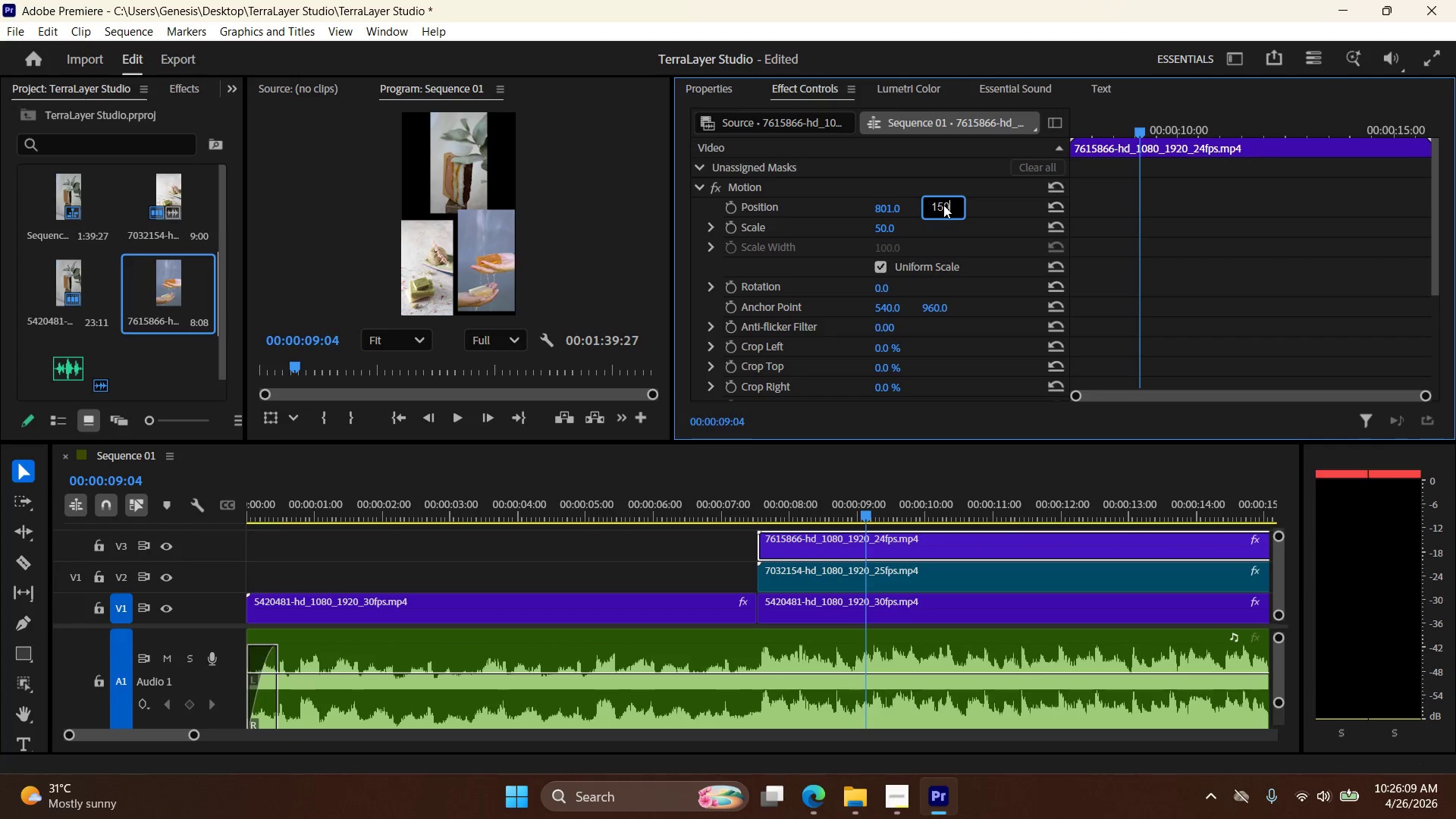 
key(Numpad0)
 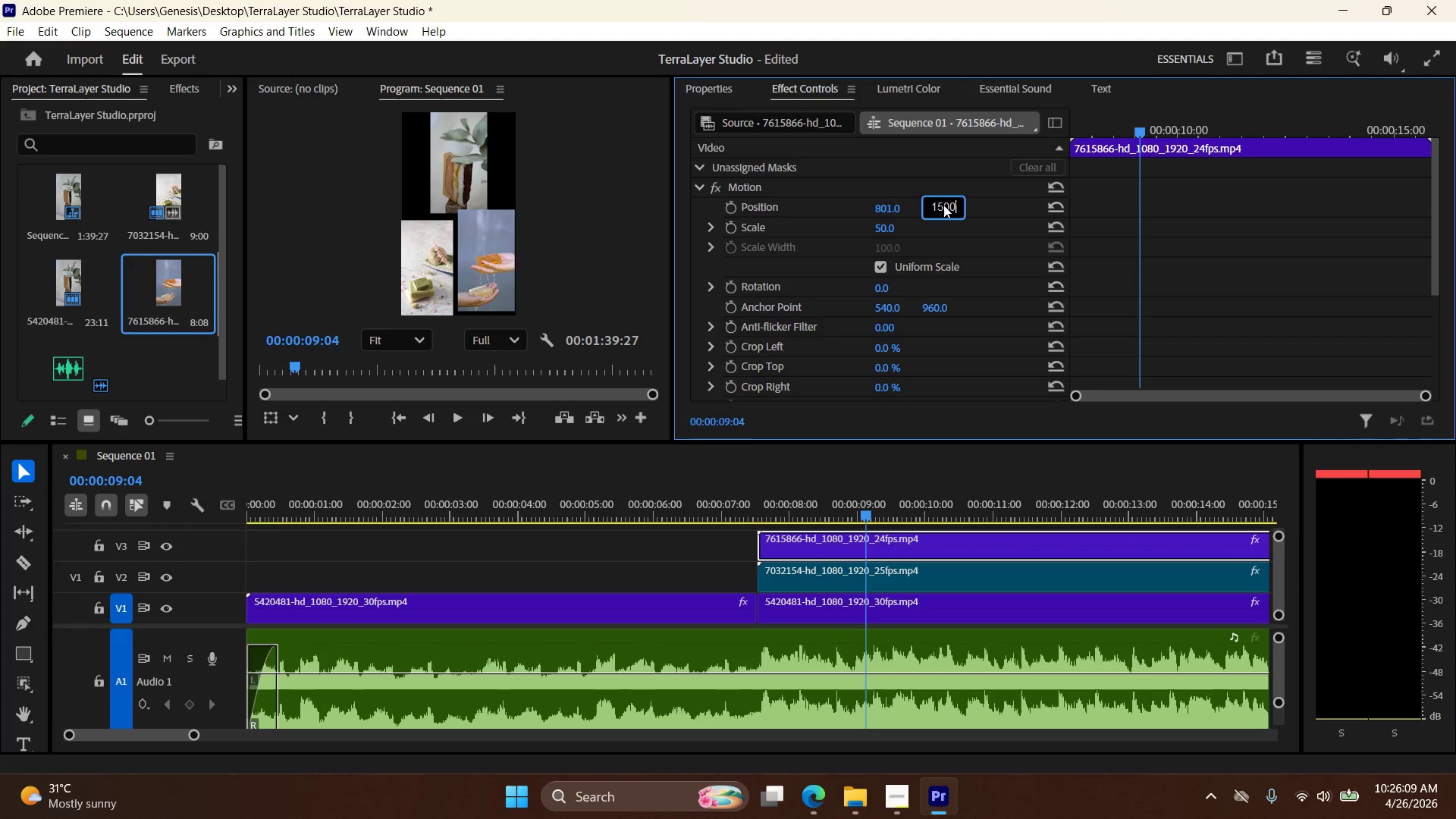 
key(NumpadEnter)
 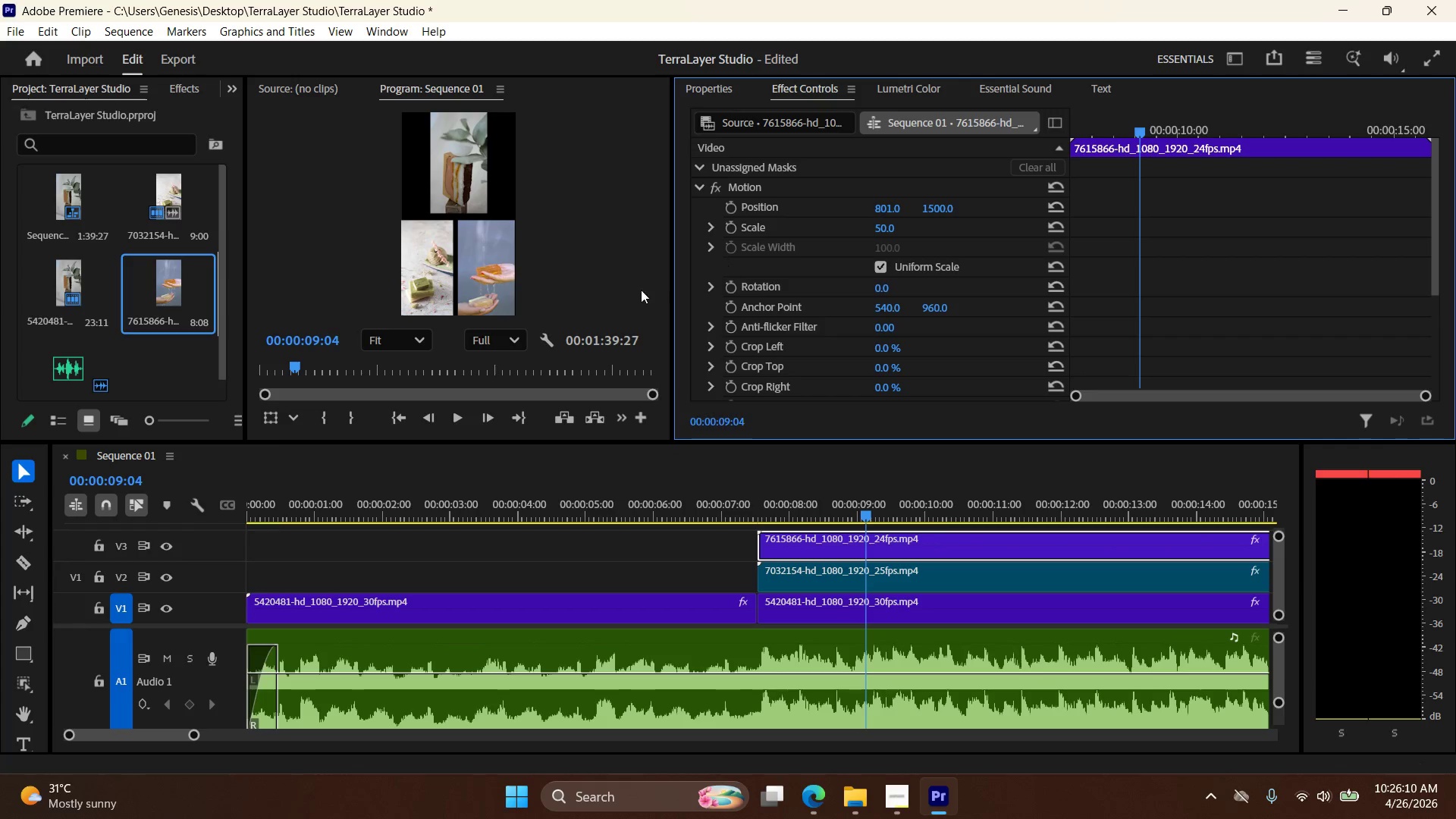 
left_click([553, 253])
 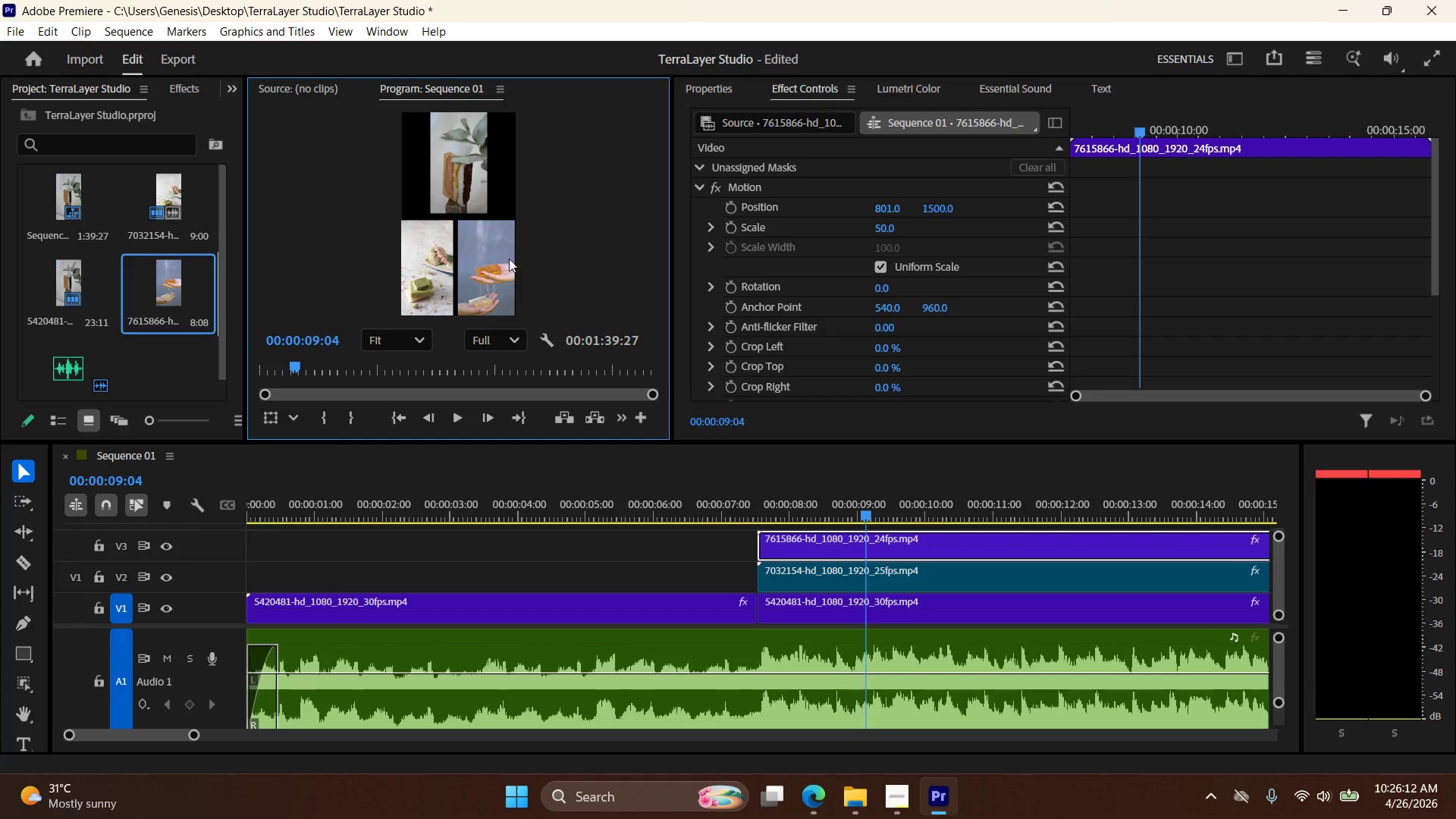 
left_click([502, 259])
 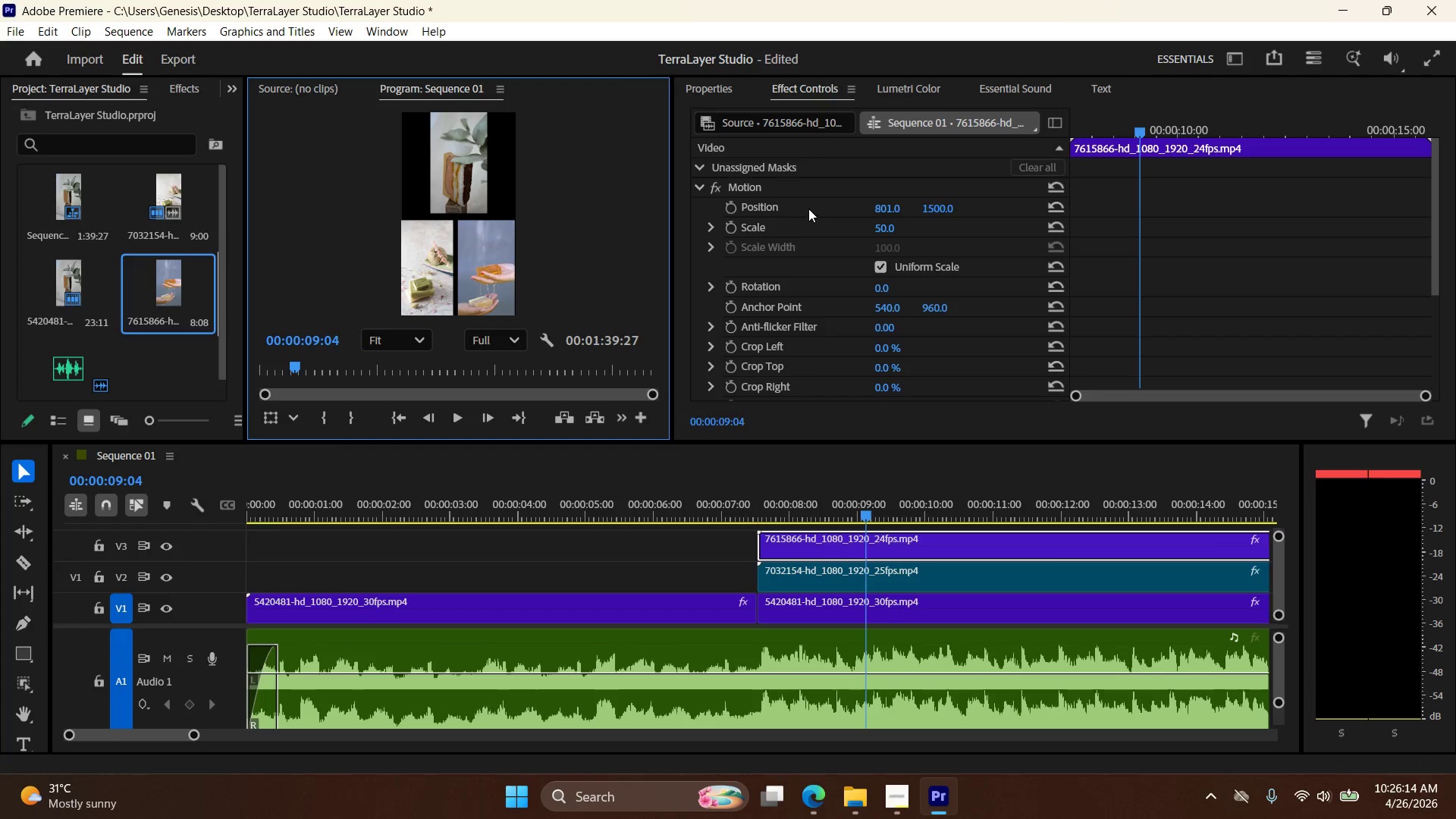 
left_click([777, 206])
 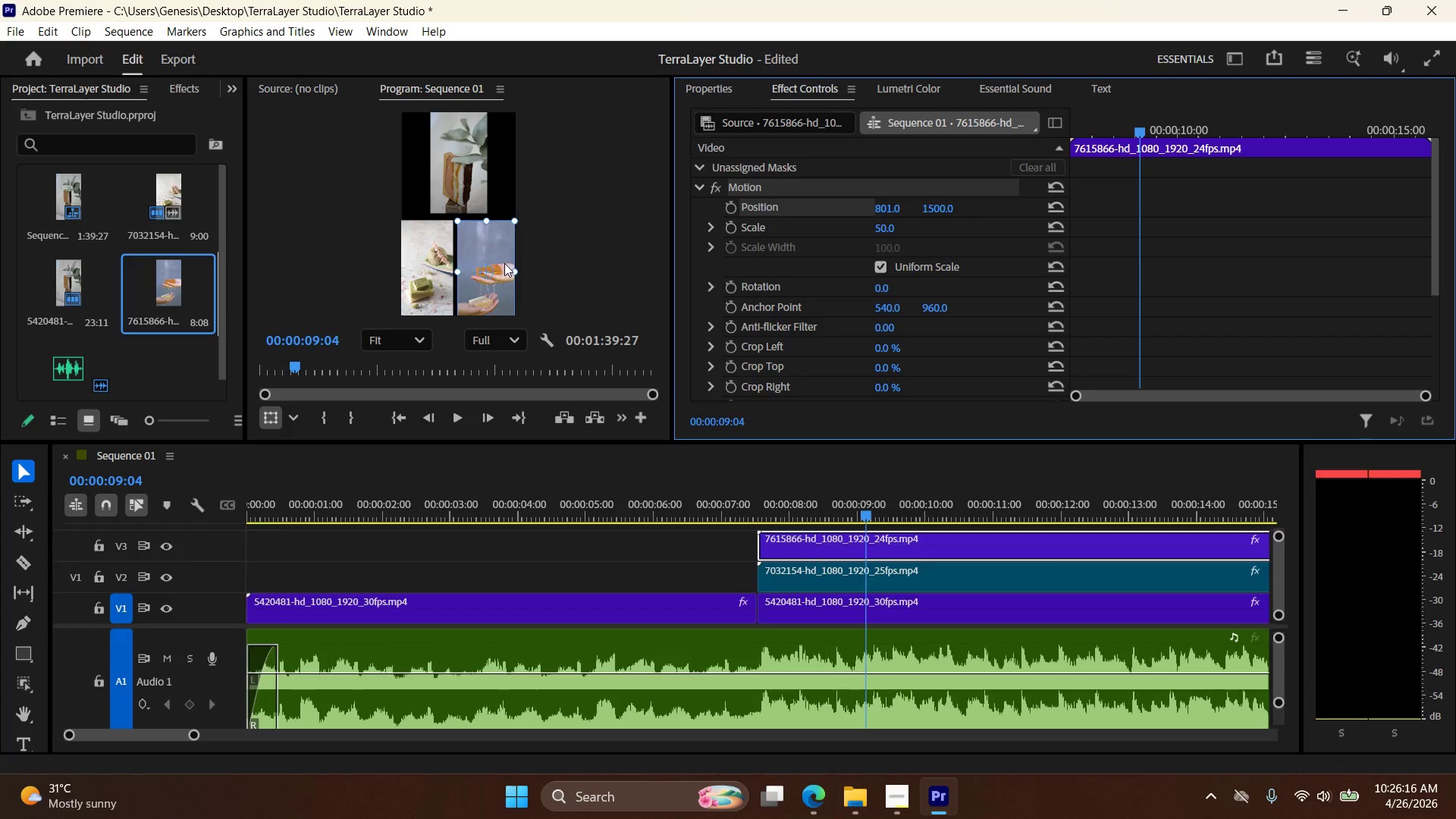 
left_click_drag(start_coordinate=[507, 245], to_coordinate=[511, 245])
 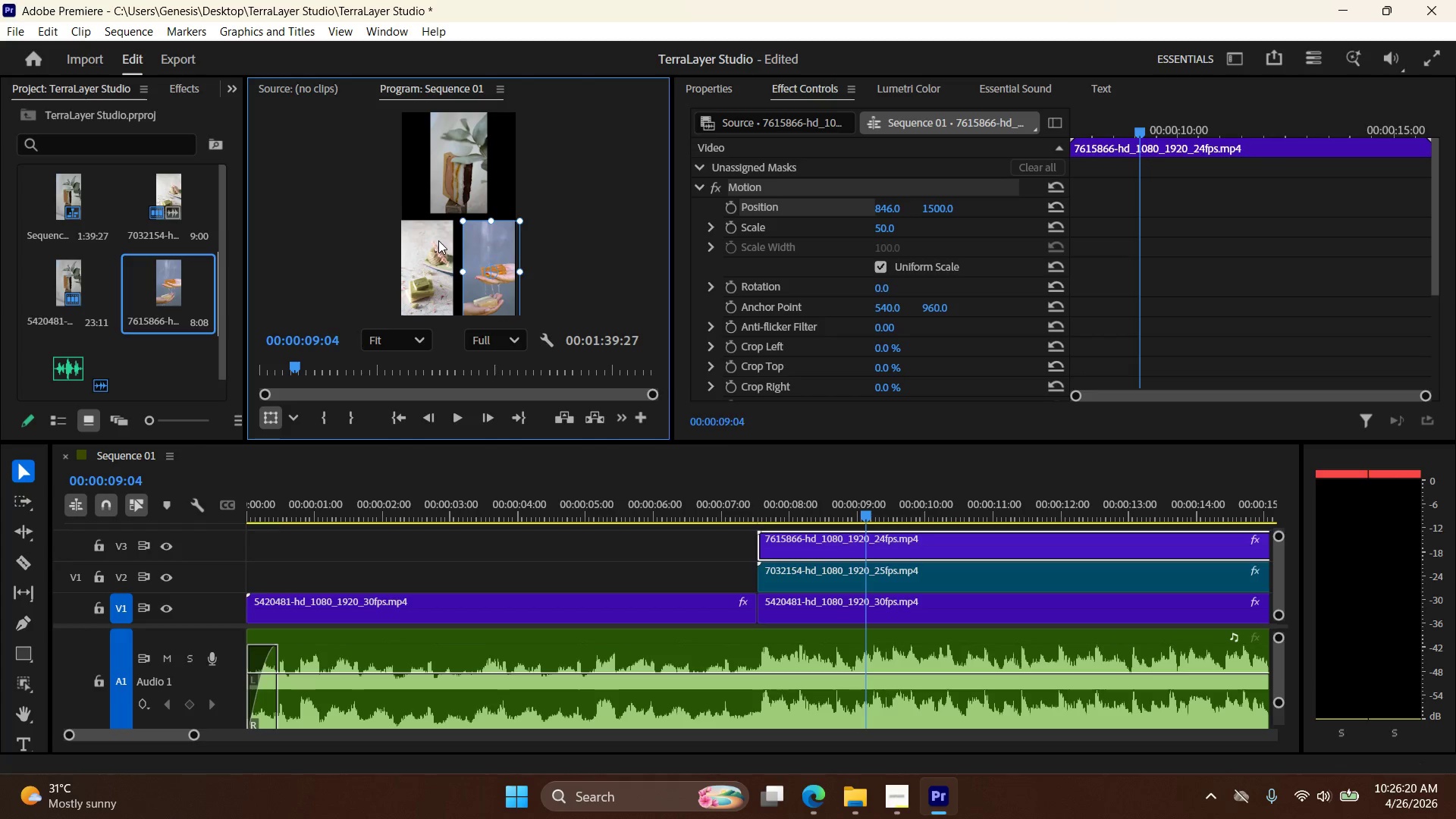 
left_click([438, 240])
 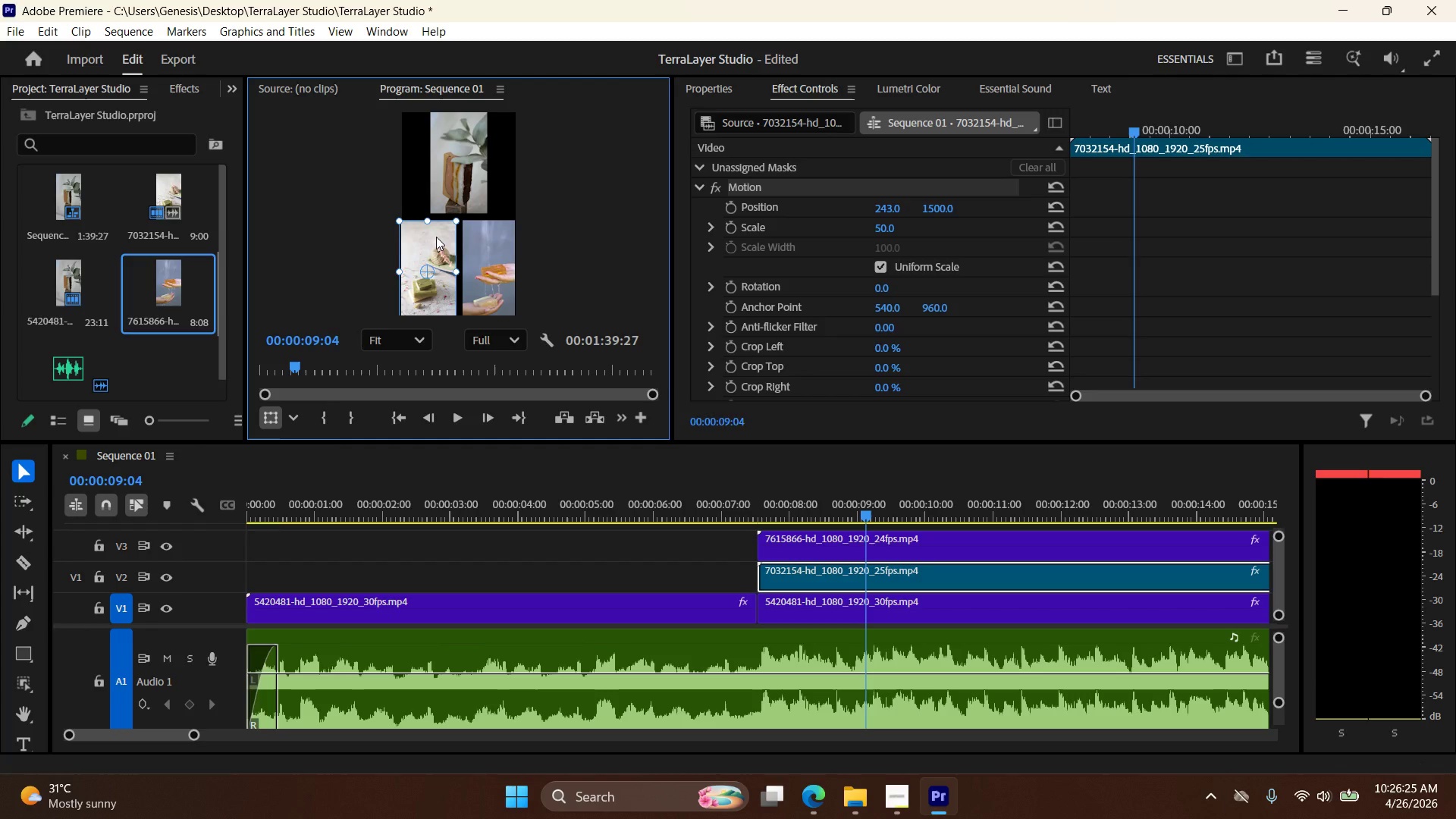 
wait(6.42)
 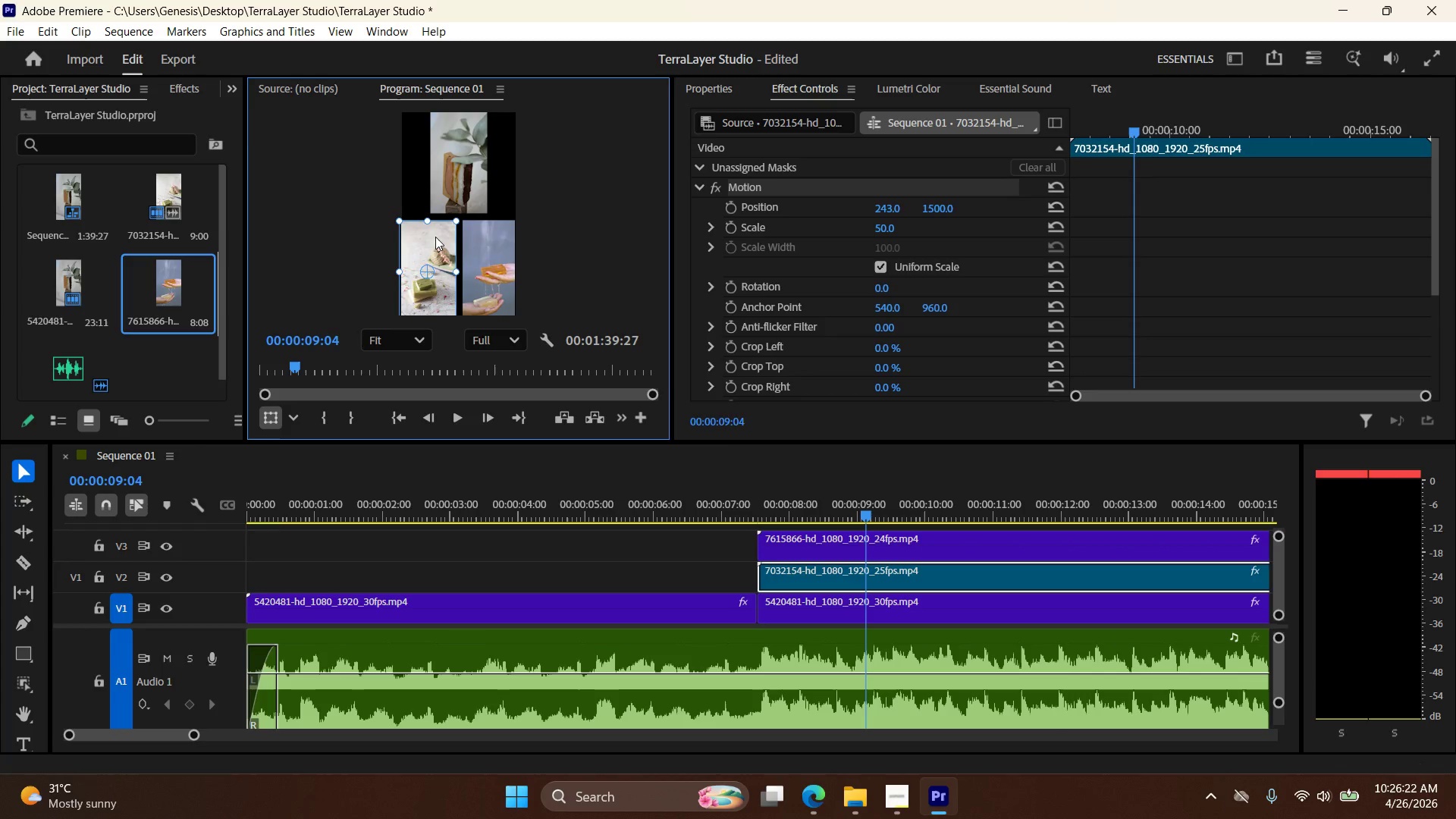 
left_click([549, 231])
 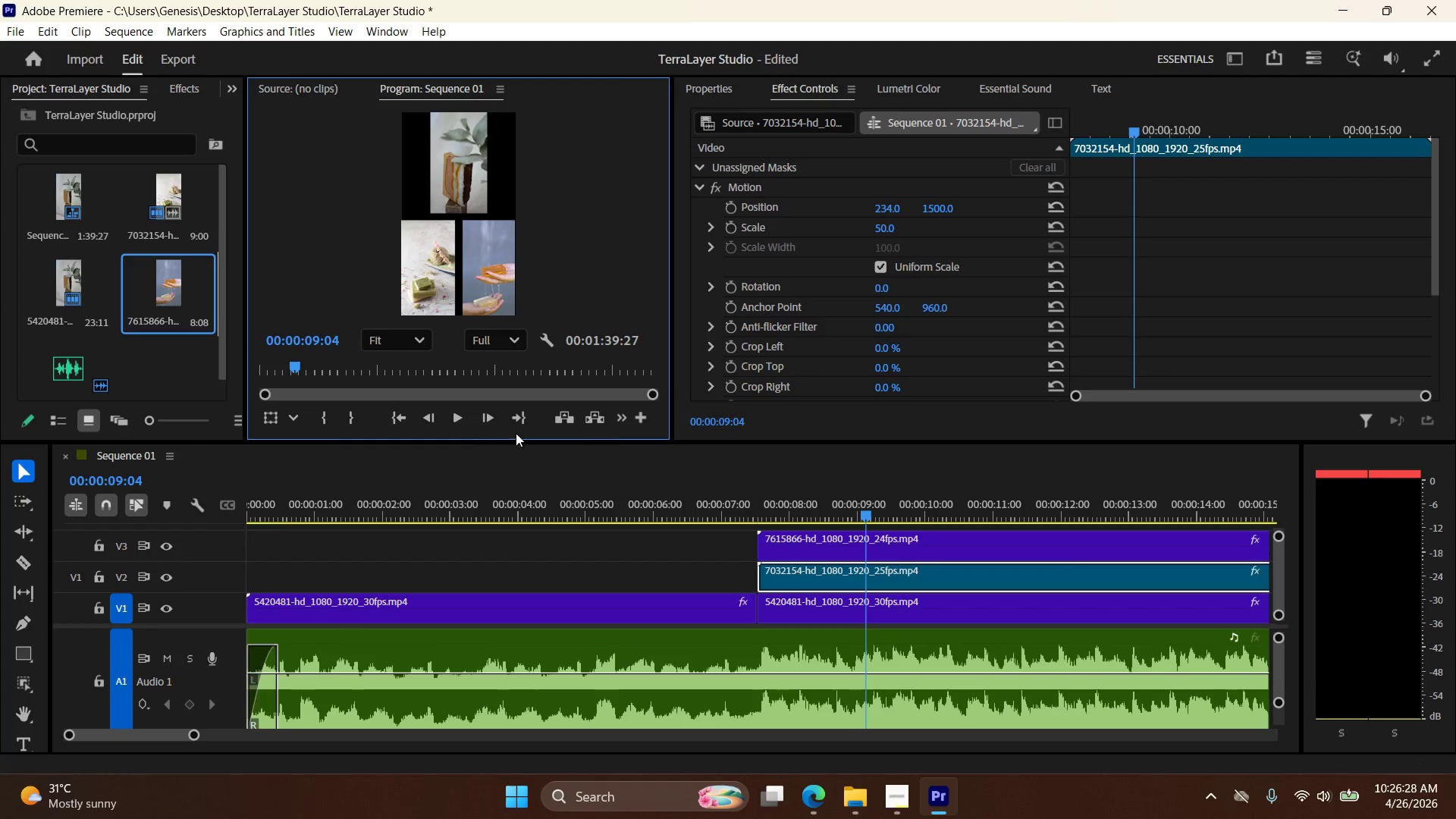 
left_click([461, 420])
 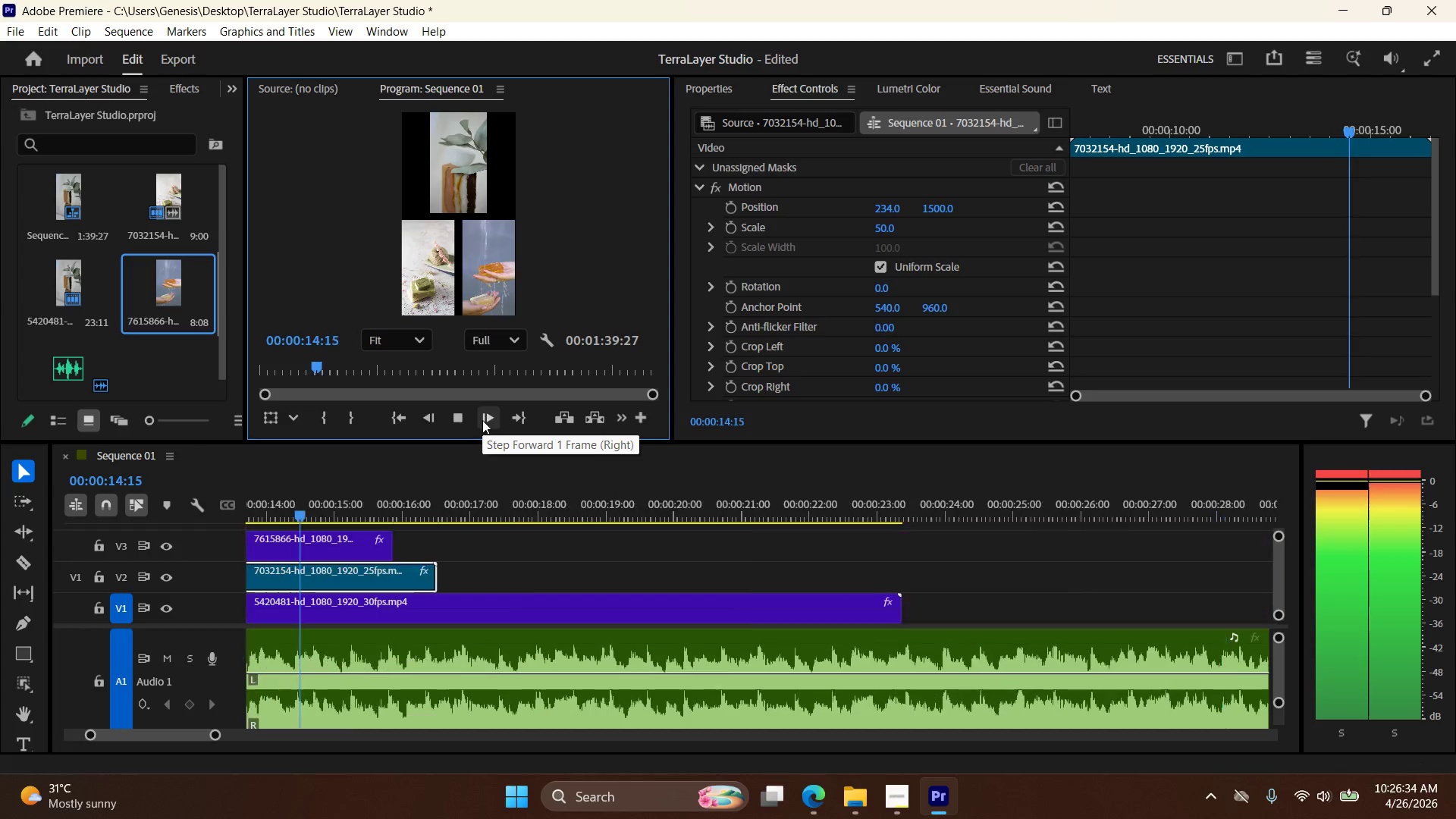 
wait(7.36)
 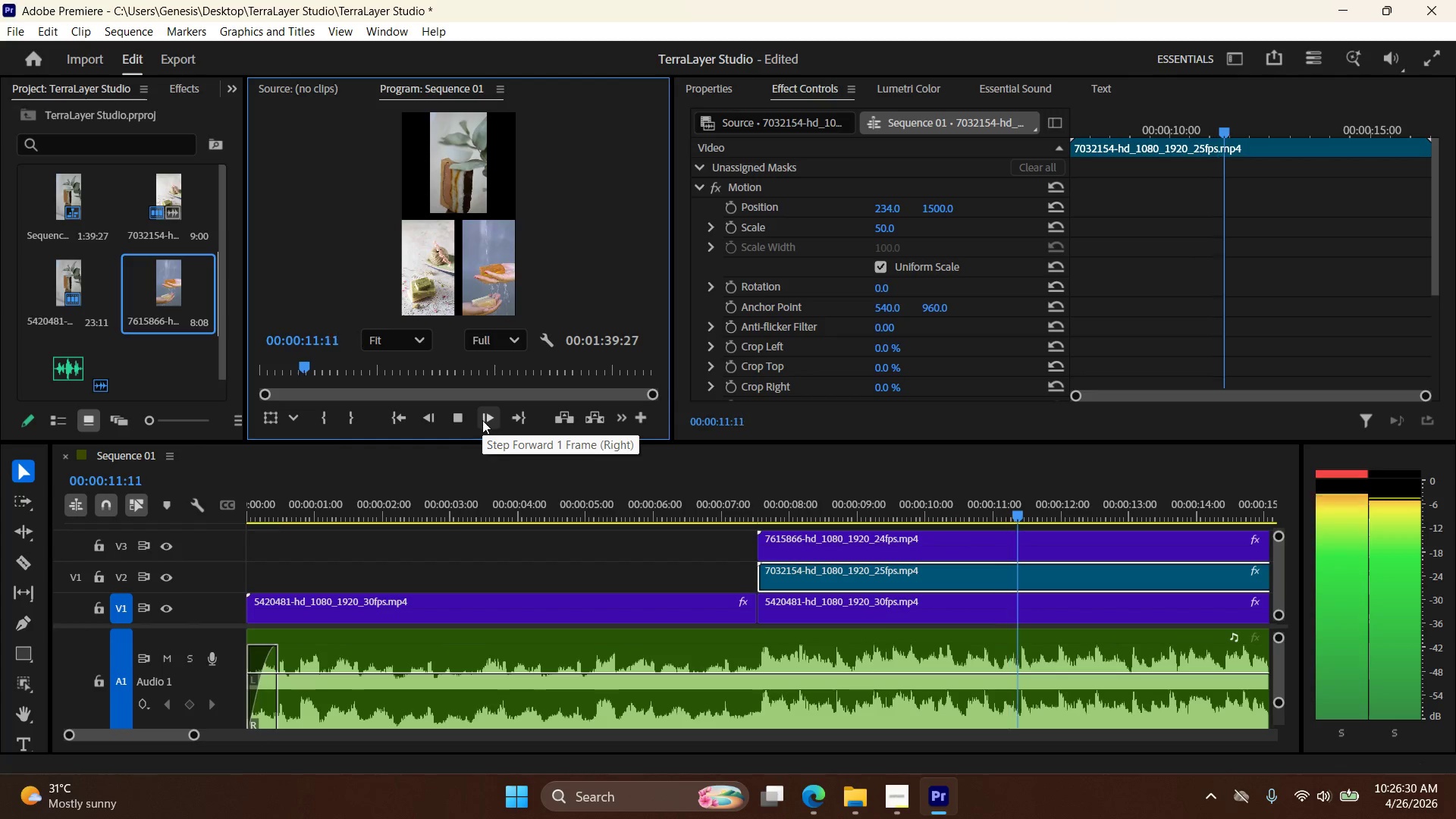 
left_click([397, 416])
 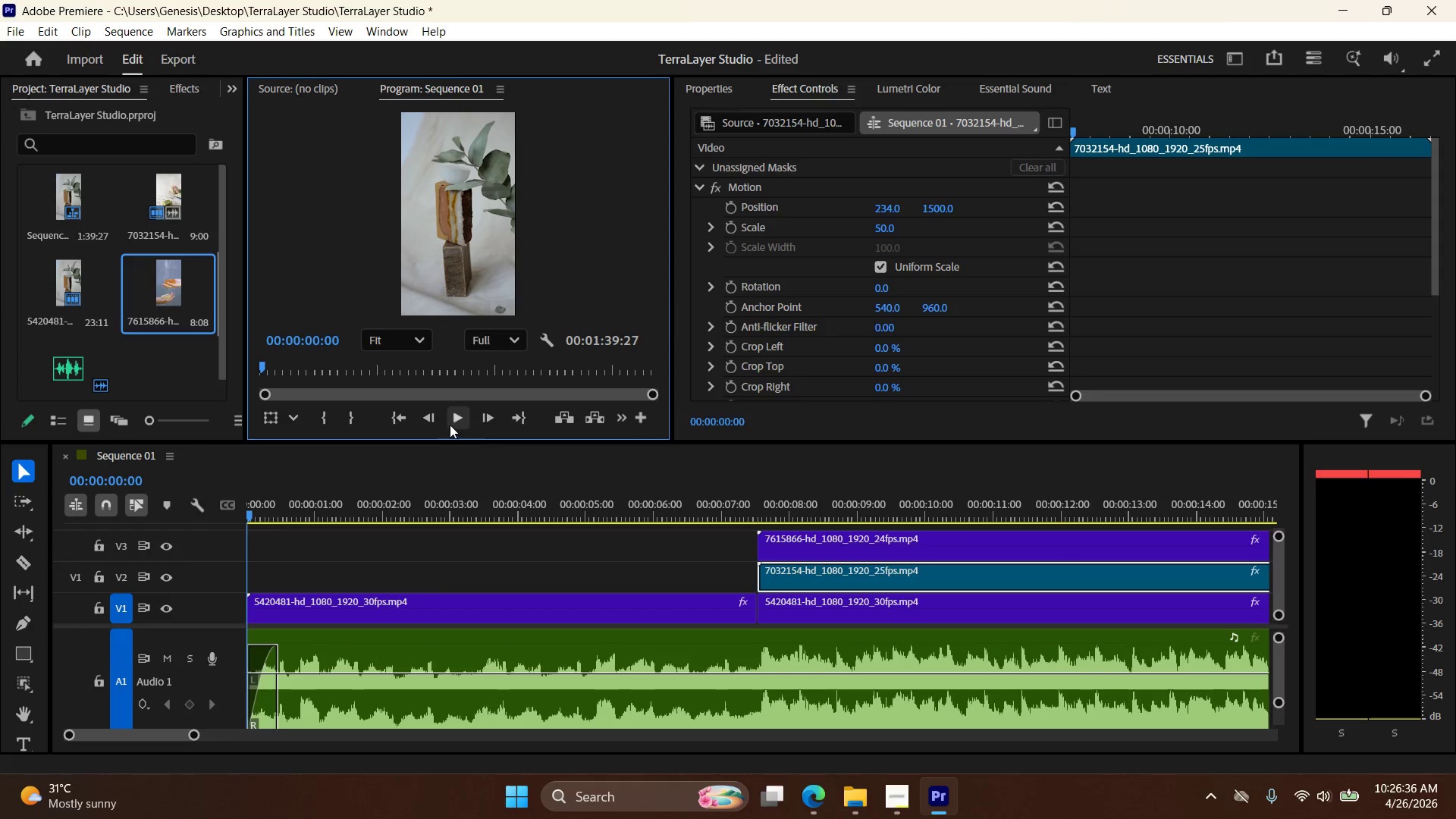 
left_click([448, 424])
 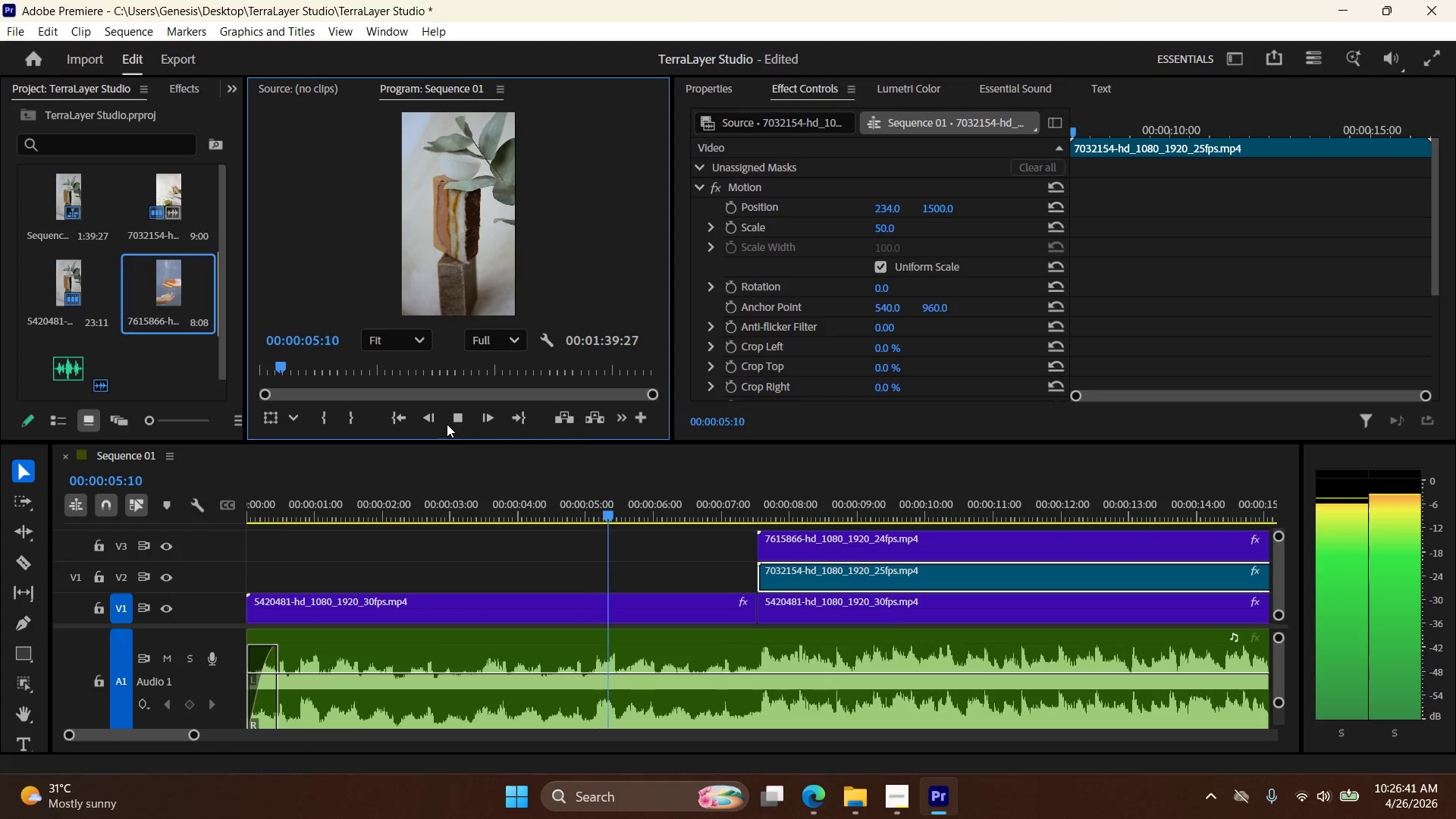 
wait(10.48)
 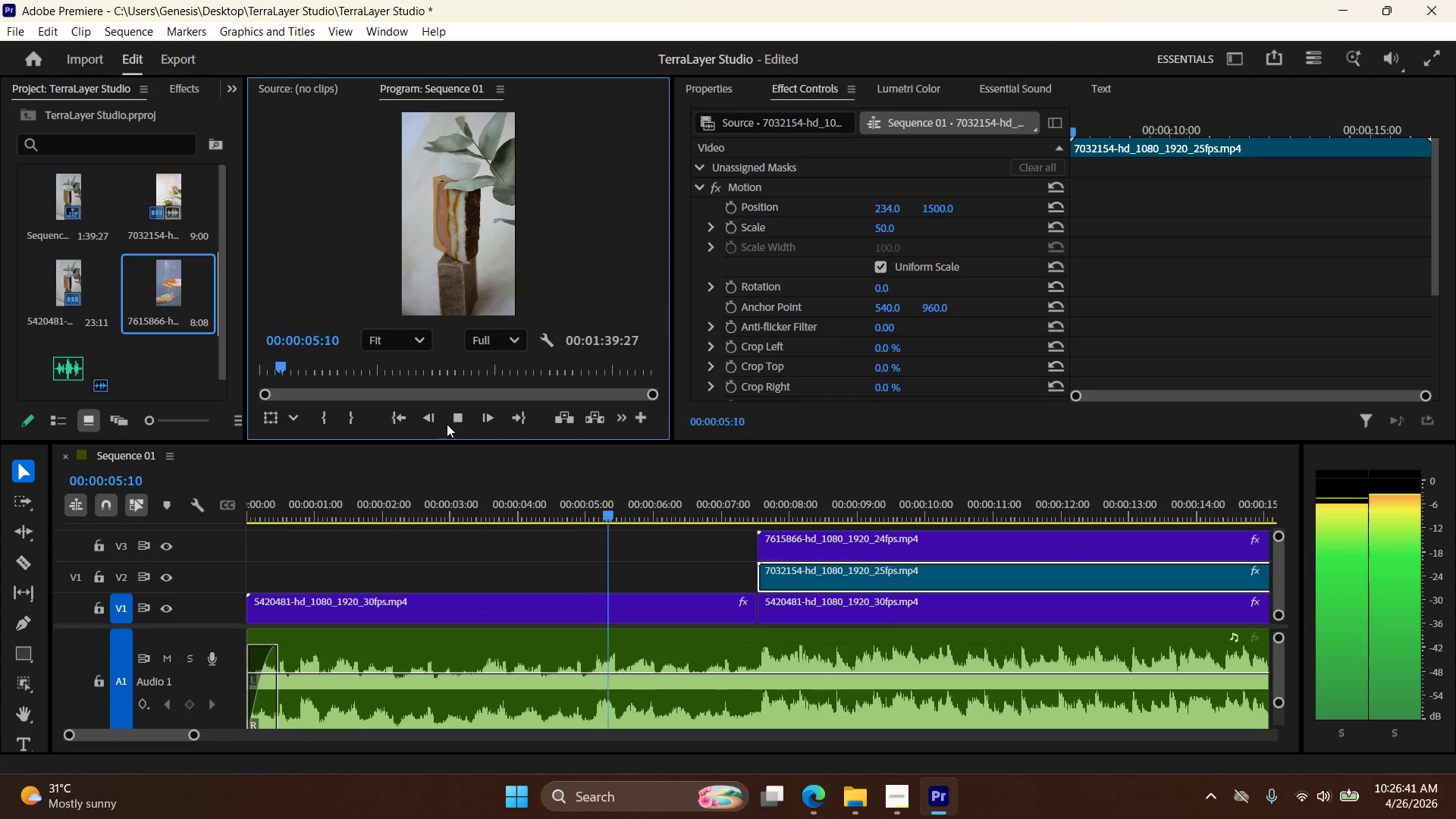 
left_click([466, 423])
 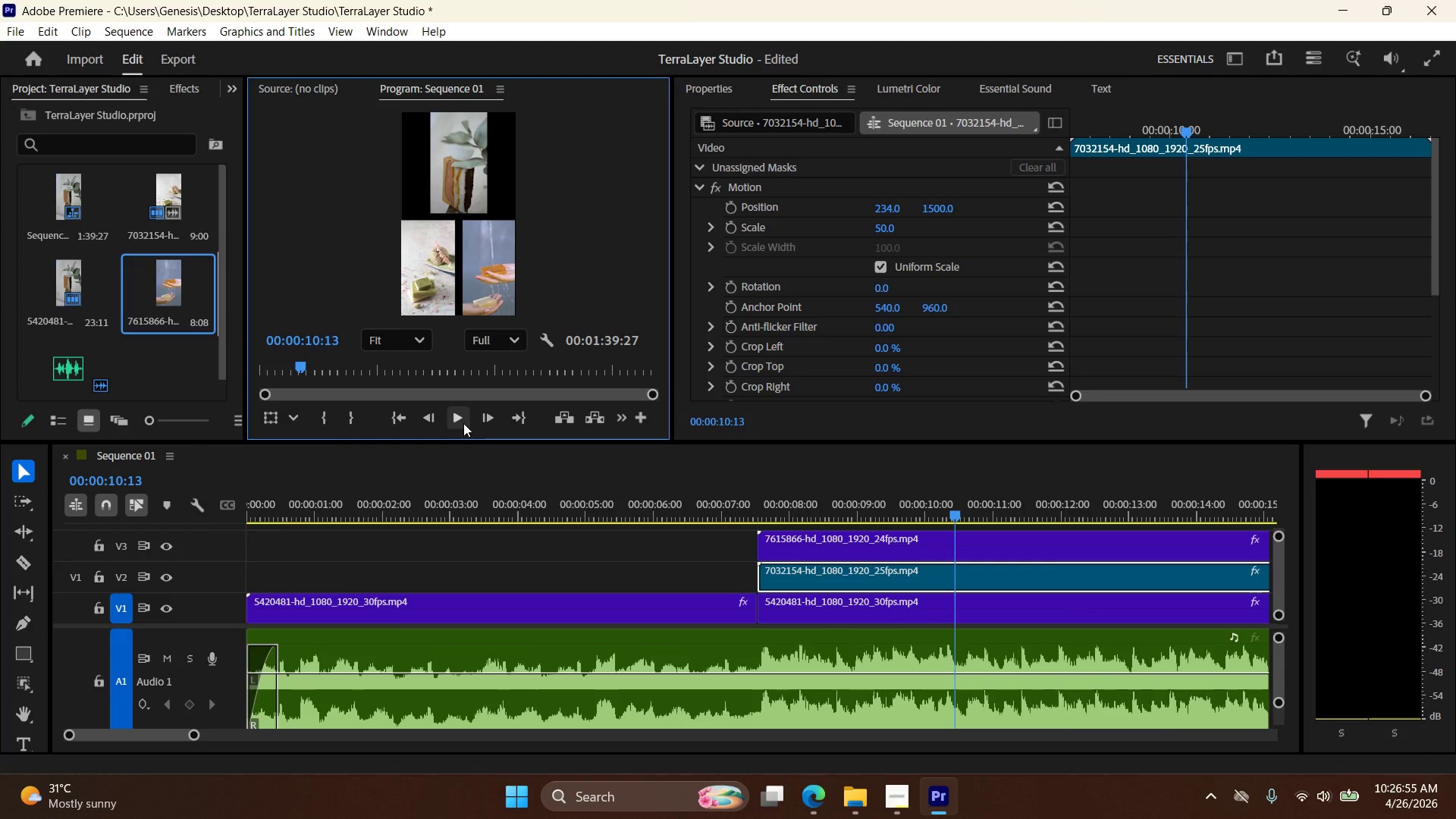 
wait(13.34)
 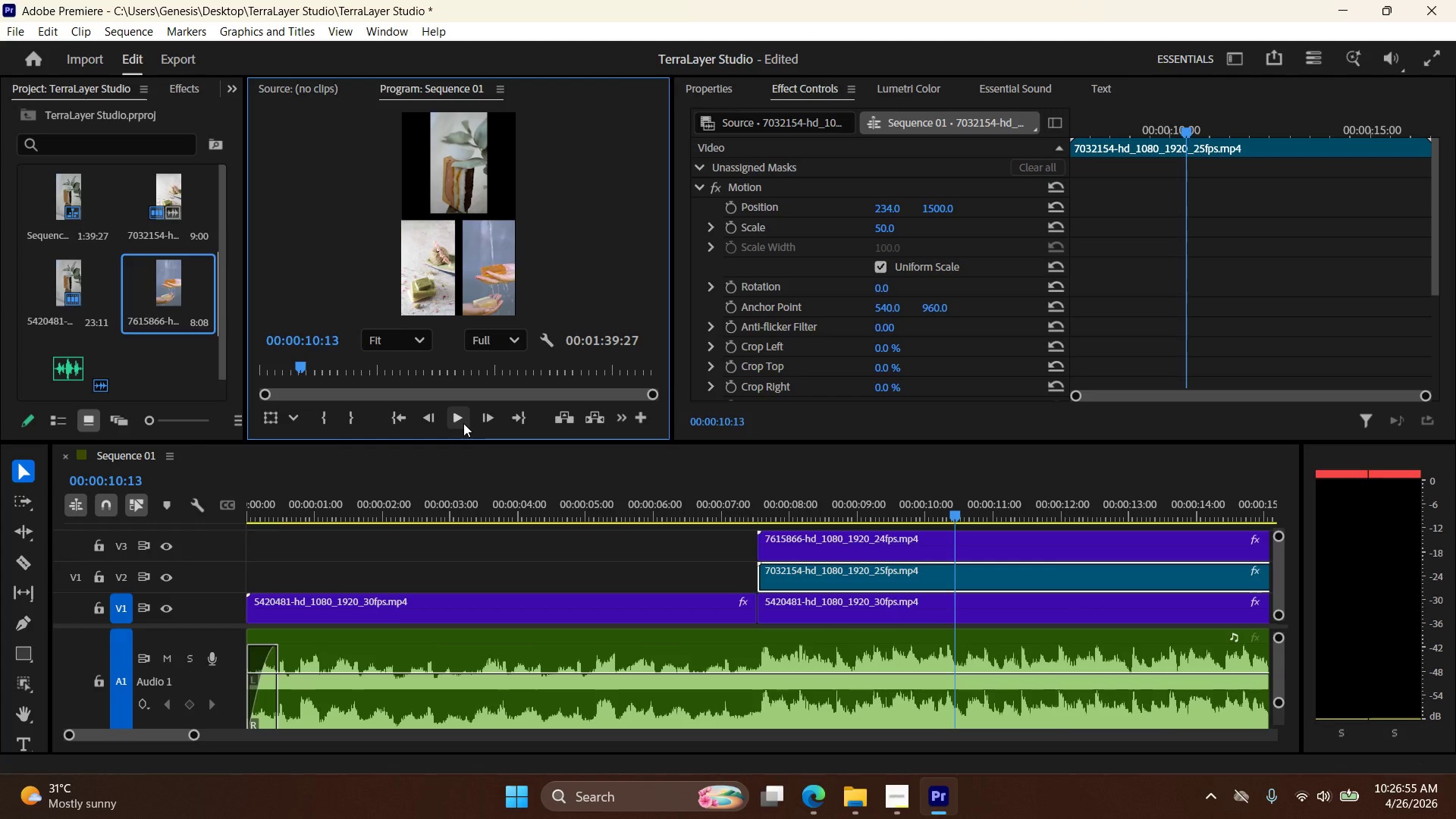 
left_click([784, 609])
 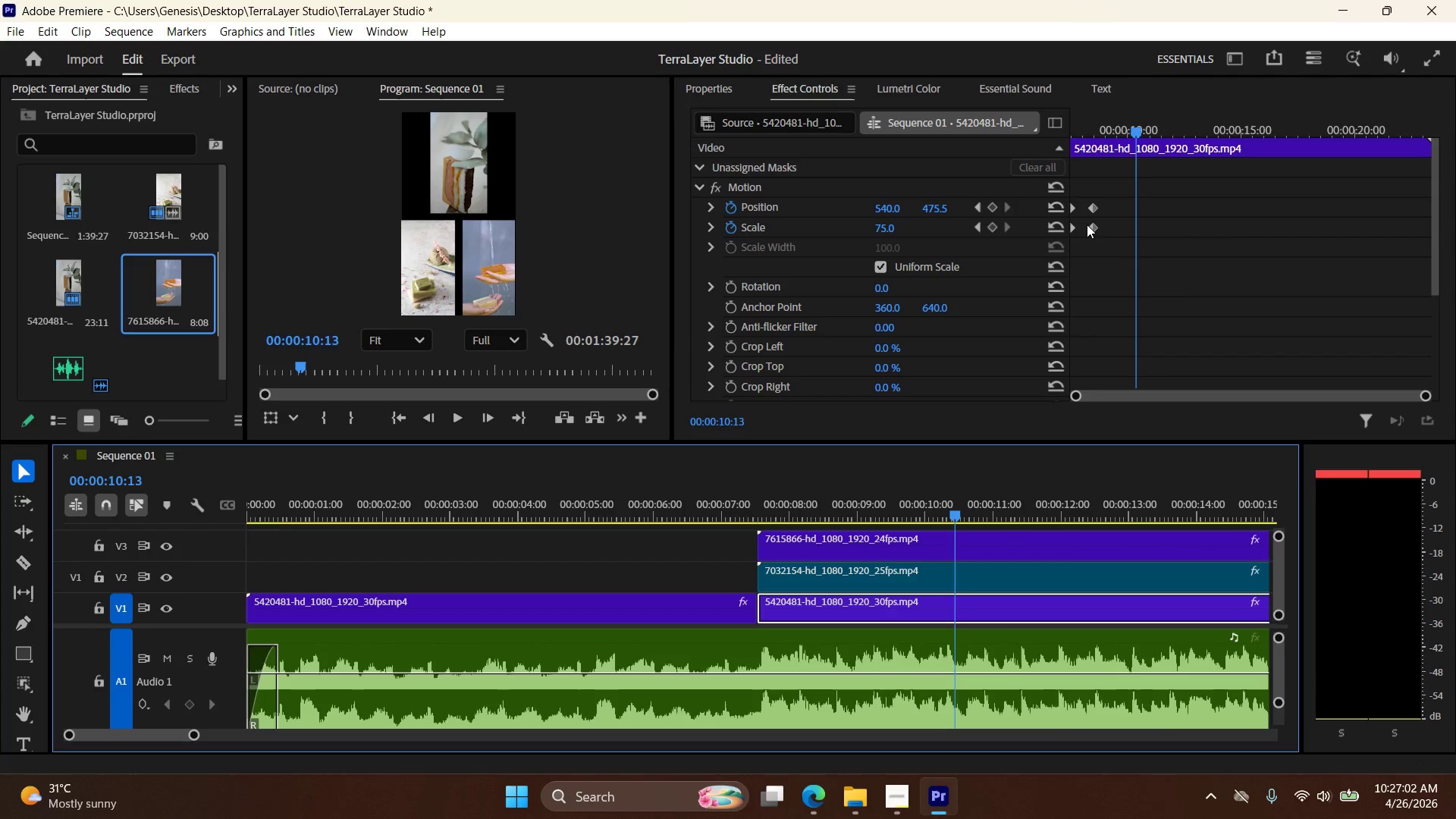 
left_click_drag(start_coordinate=[1092, 209], to_coordinate=[1086, 209])
 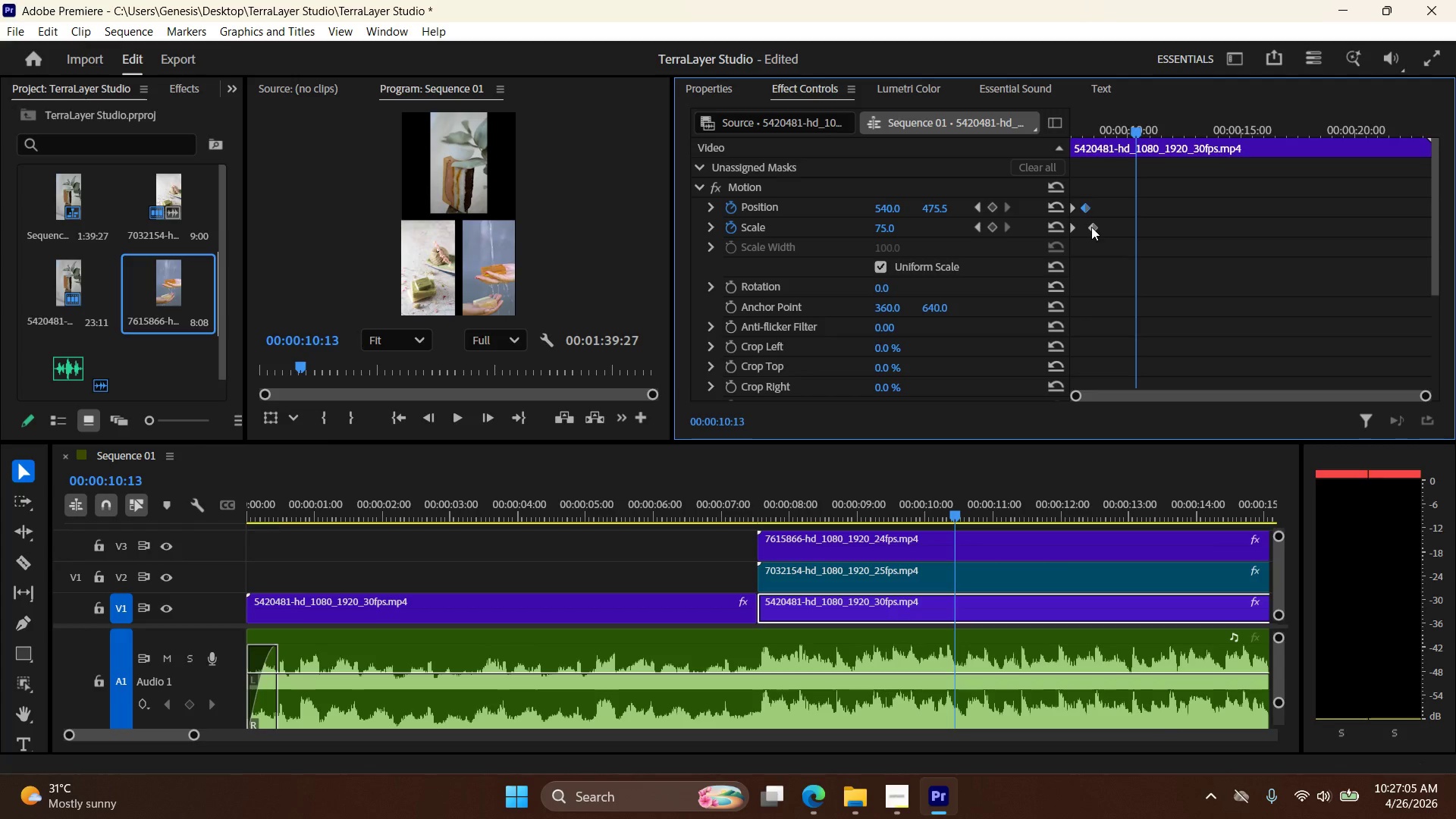 
left_click_drag(start_coordinate=[1091, 227], to_coordinate=[1086, 226])
 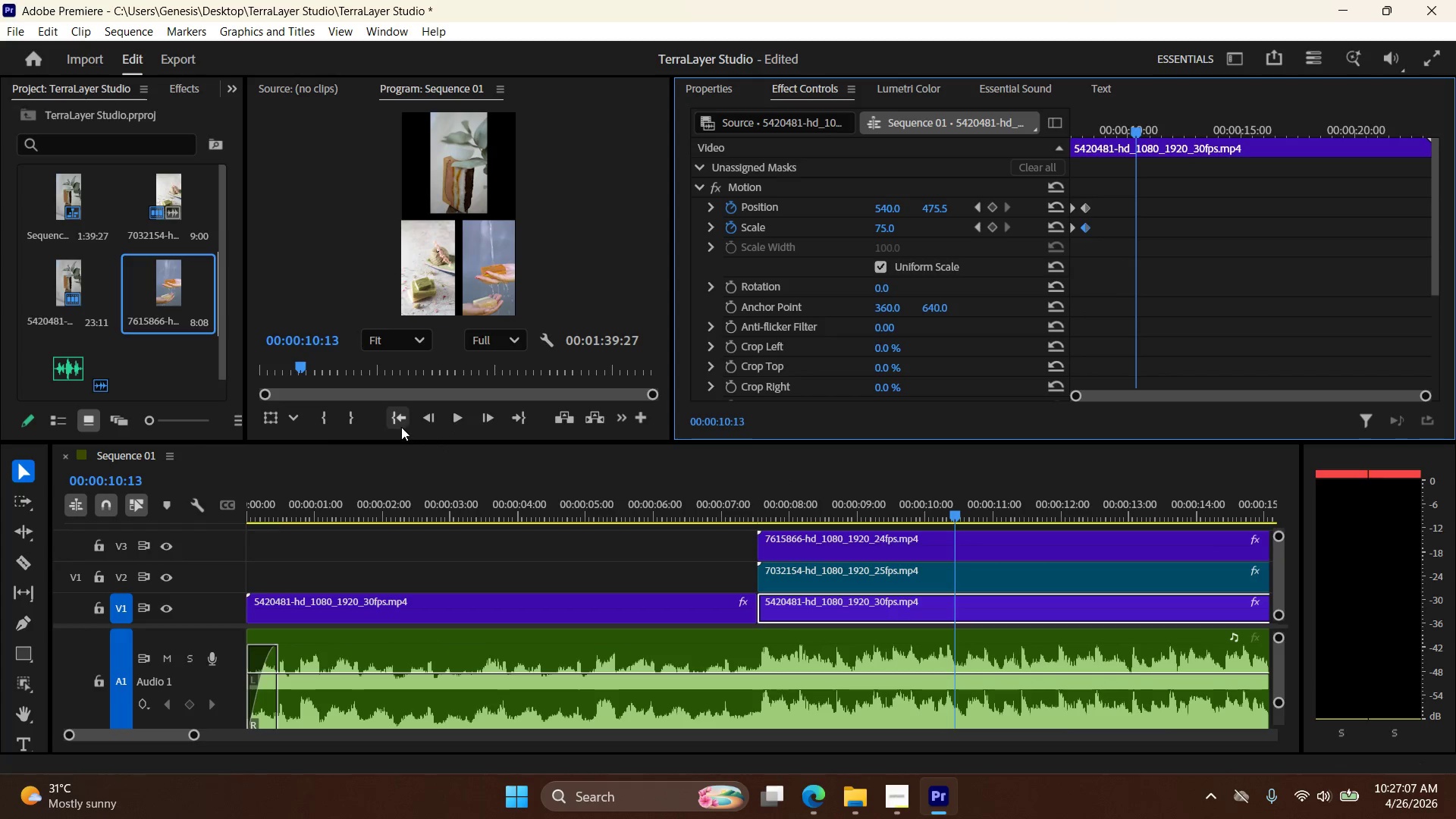 
double_click([453, 418])
 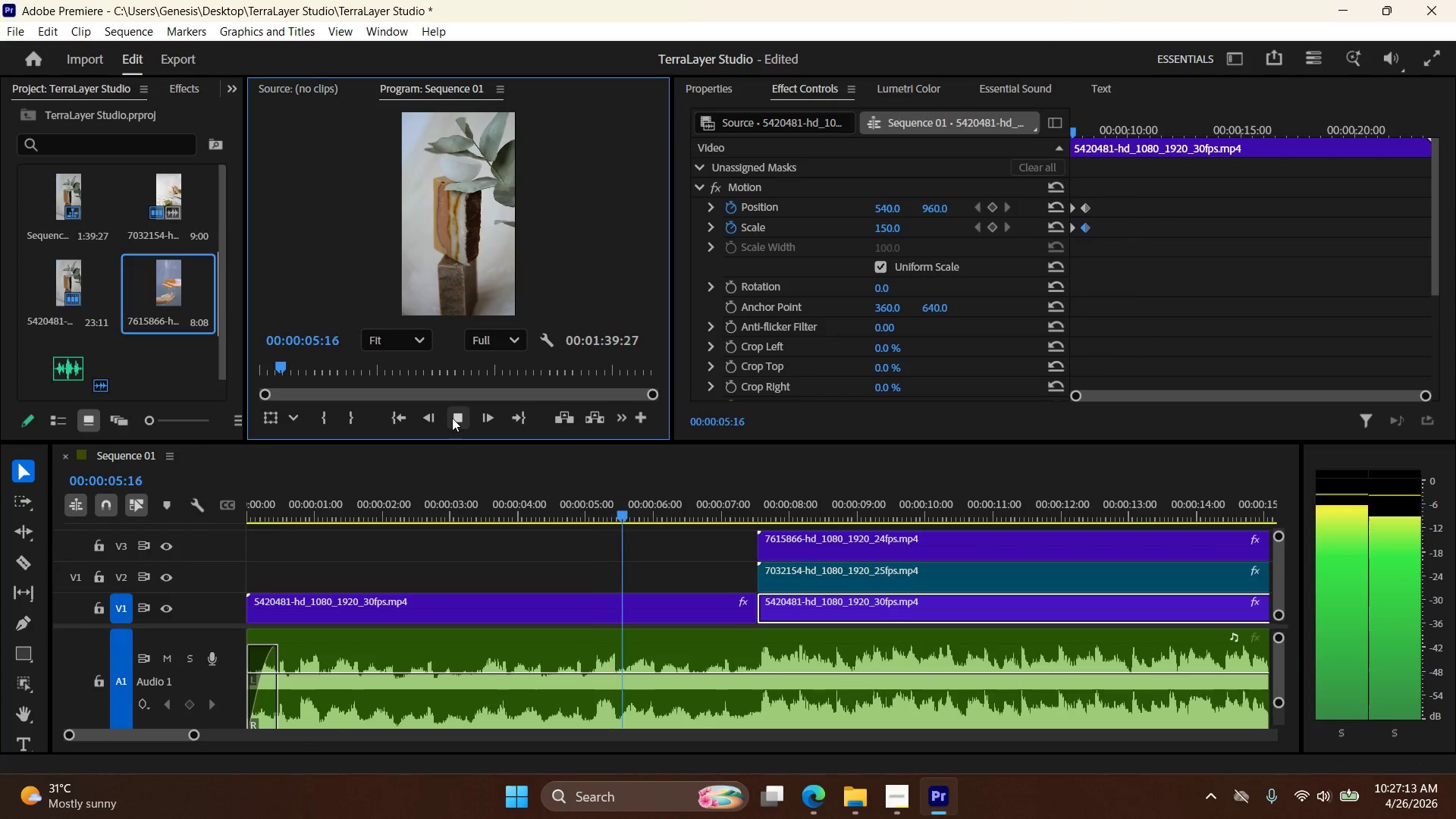 
wait(10.66)
 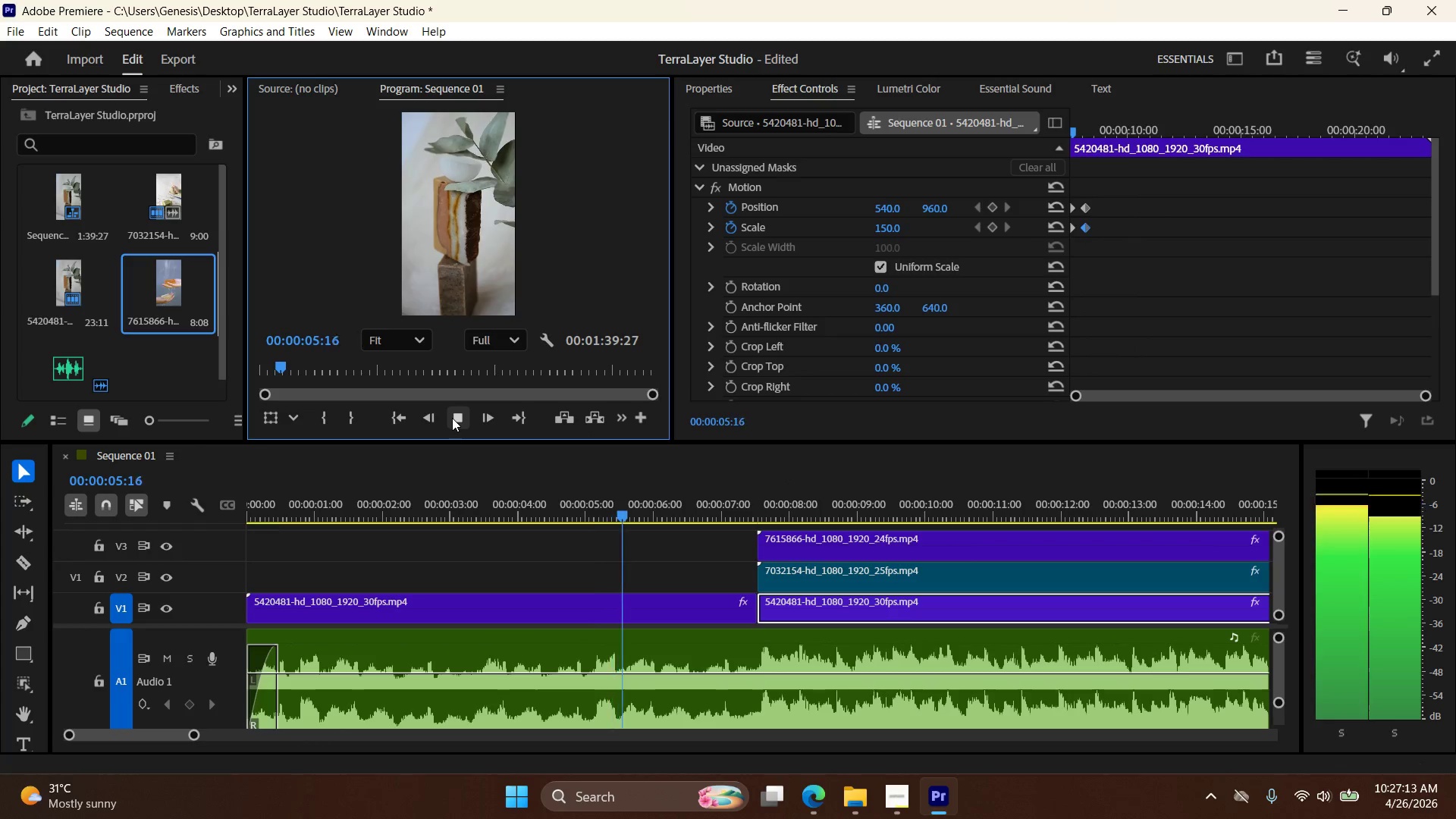 
left_click([453, 418])
 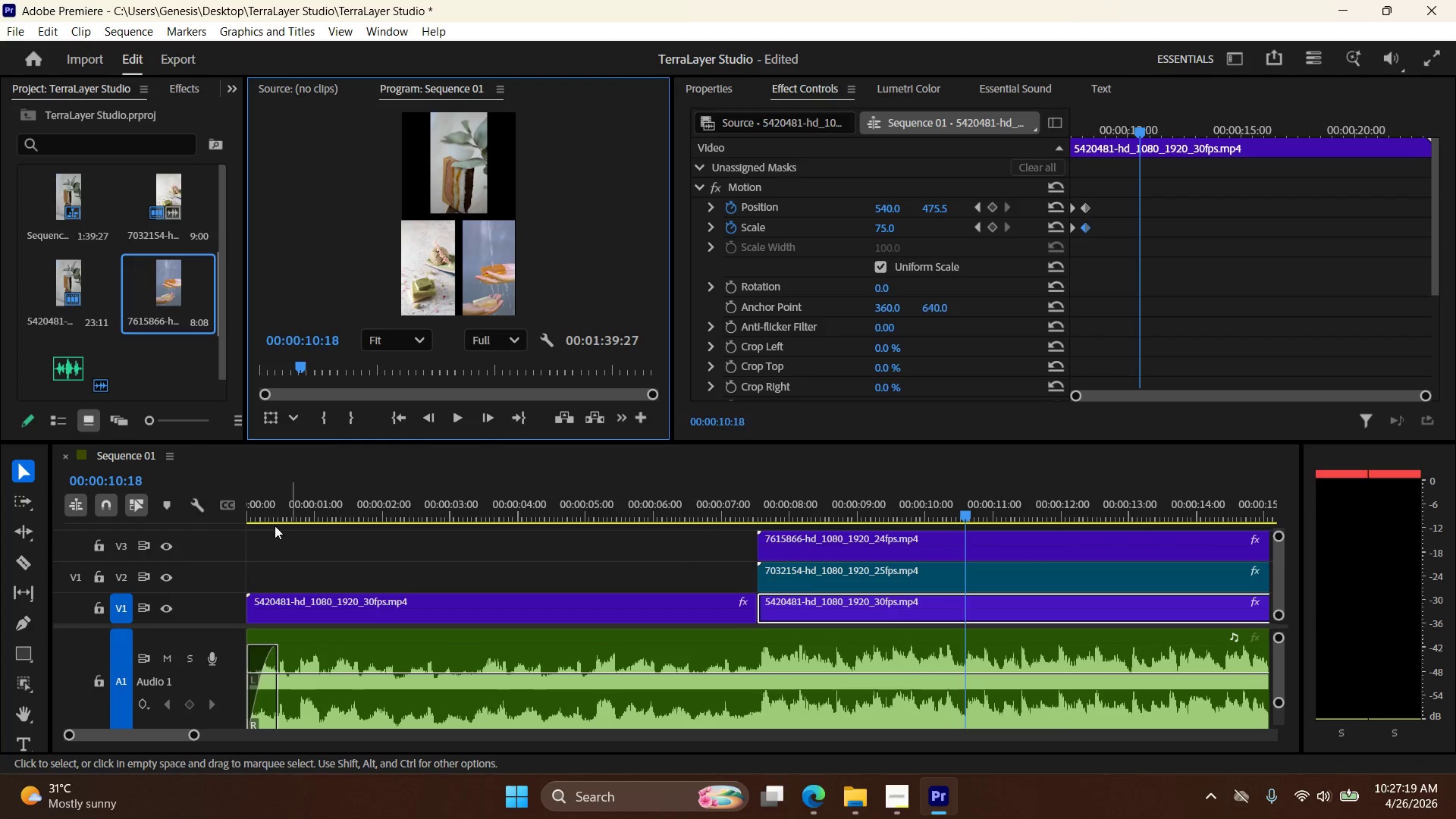 
left_click([215, 542])
 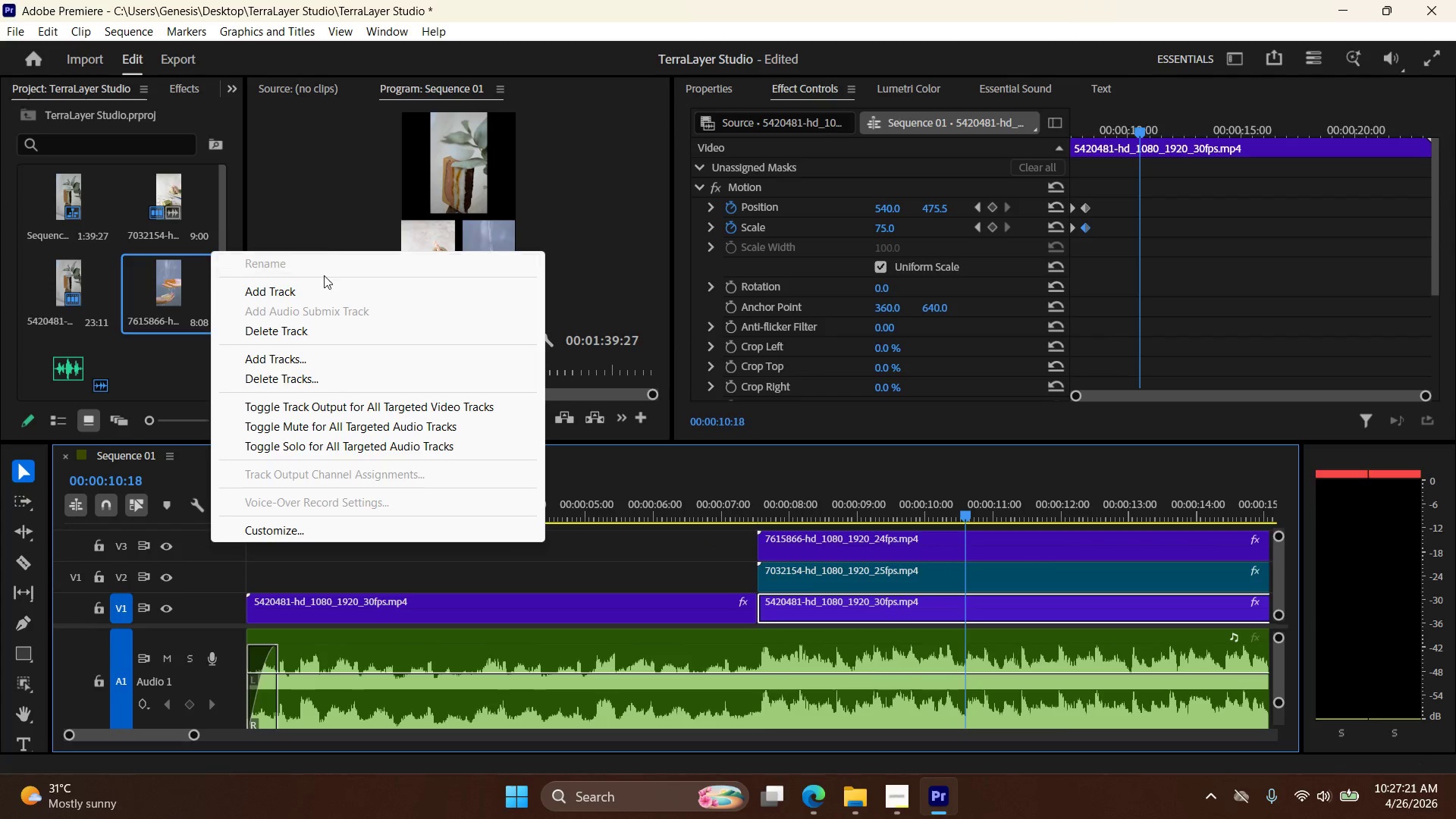 
left_click([315, 288])
 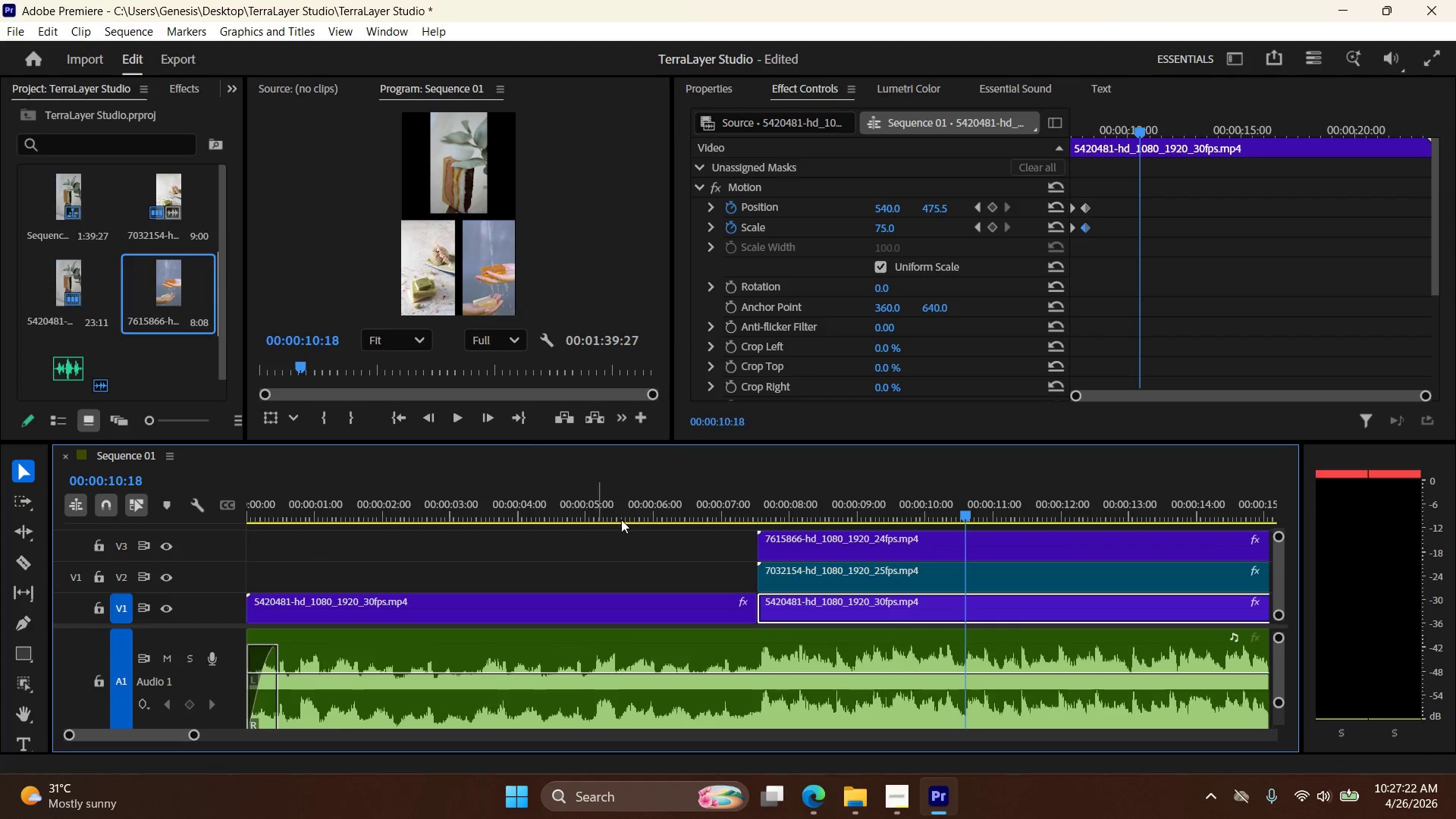 
scroll: coordinate [852, 568], scroll_direction: up, amount: 3.0
 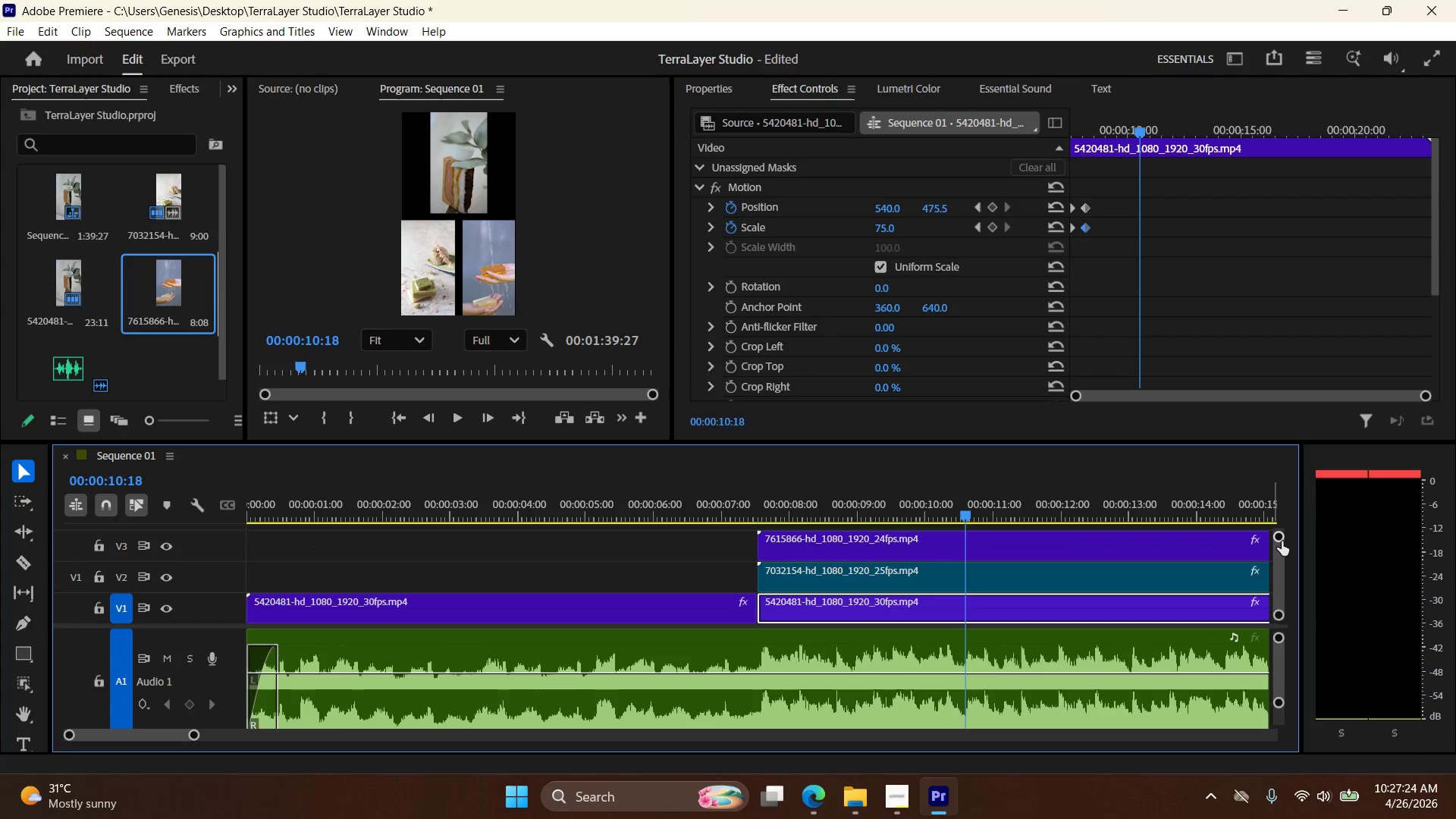 
left_click_drag(start_coordinate=[1283, 537], to_coordinate=[1281, 533])
 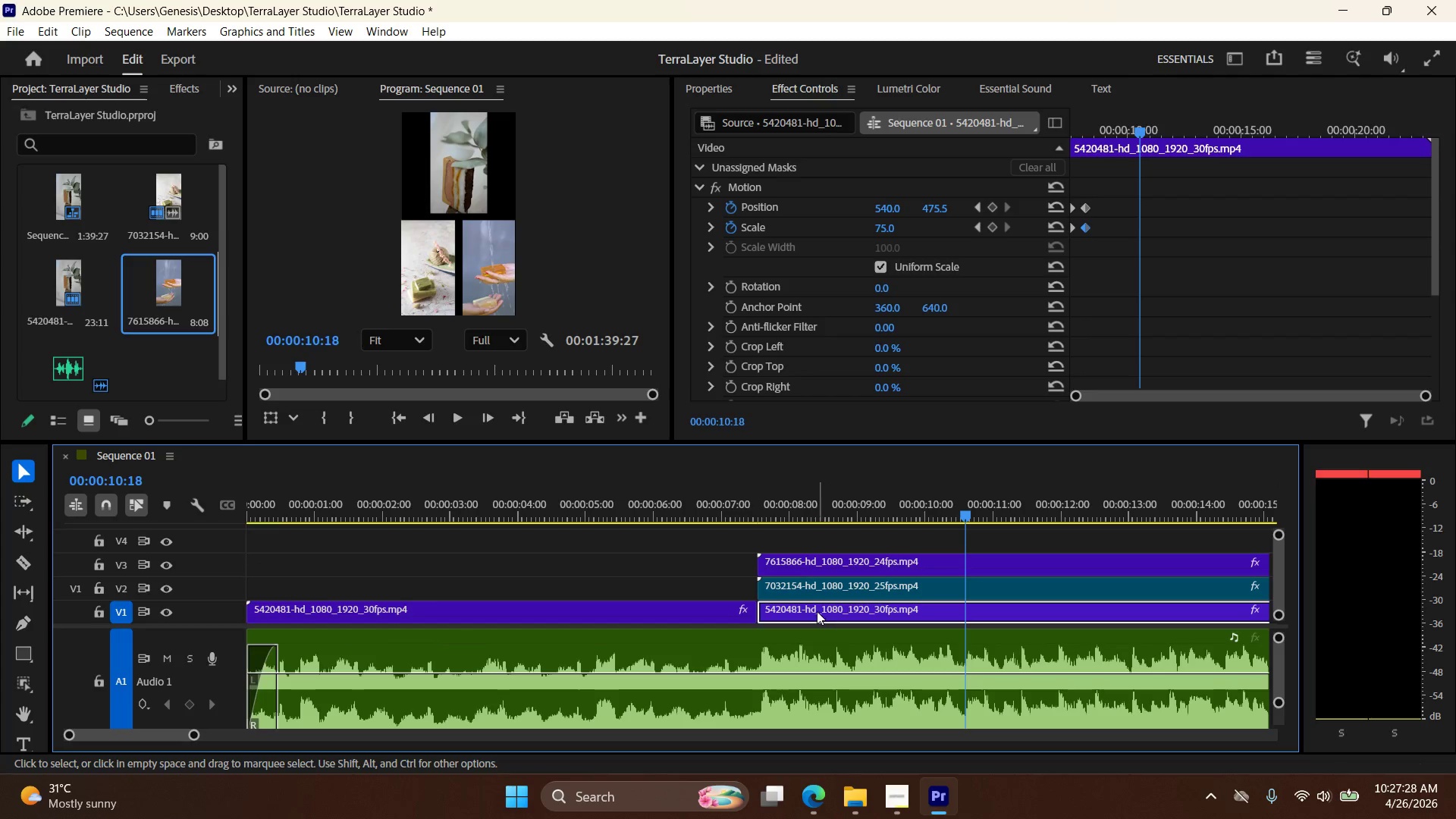 
left_click_drag(start_coordinate=[816, 611], to_coordinate=[810, 539])
 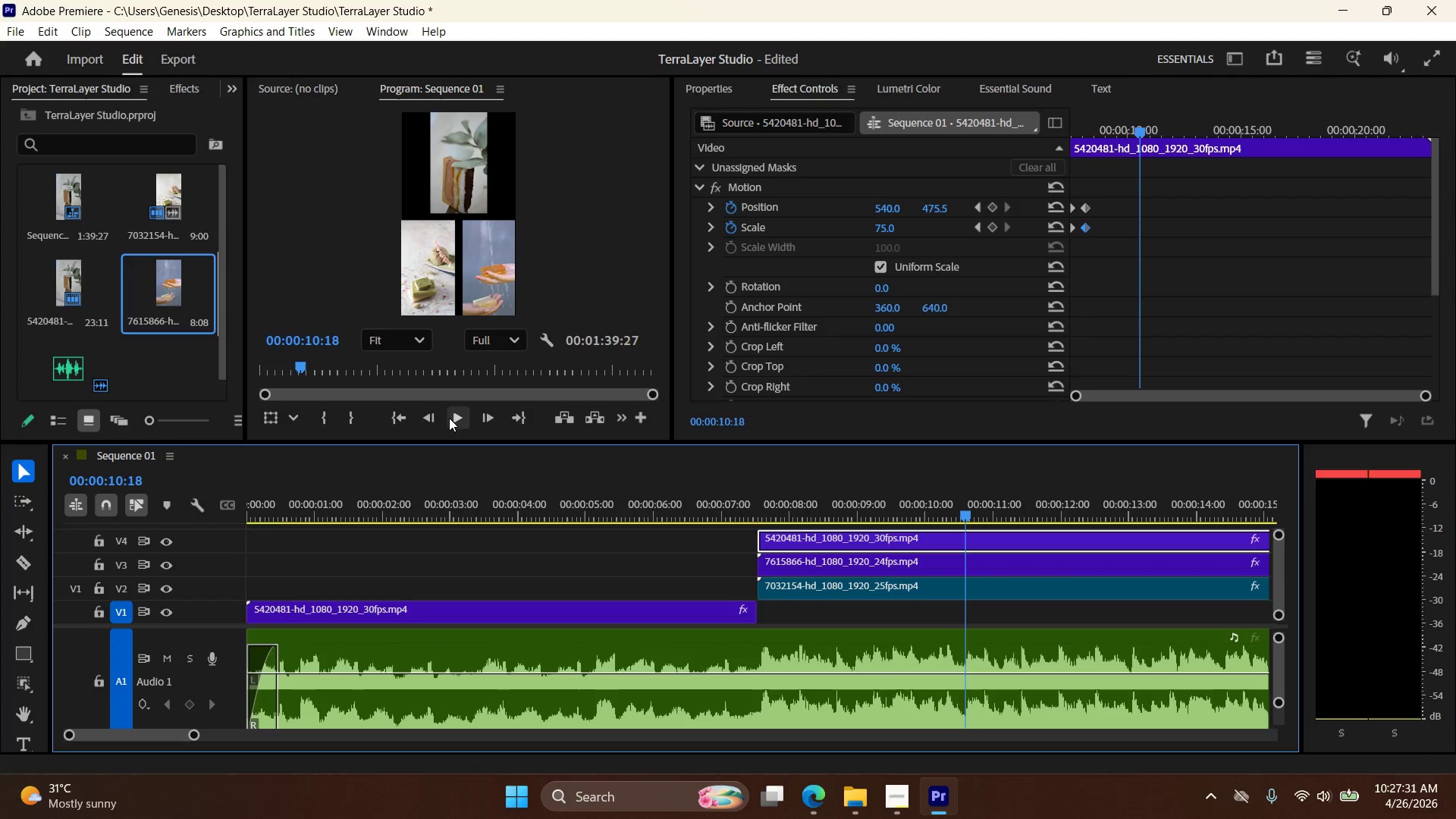 
double_click([454, 414])
 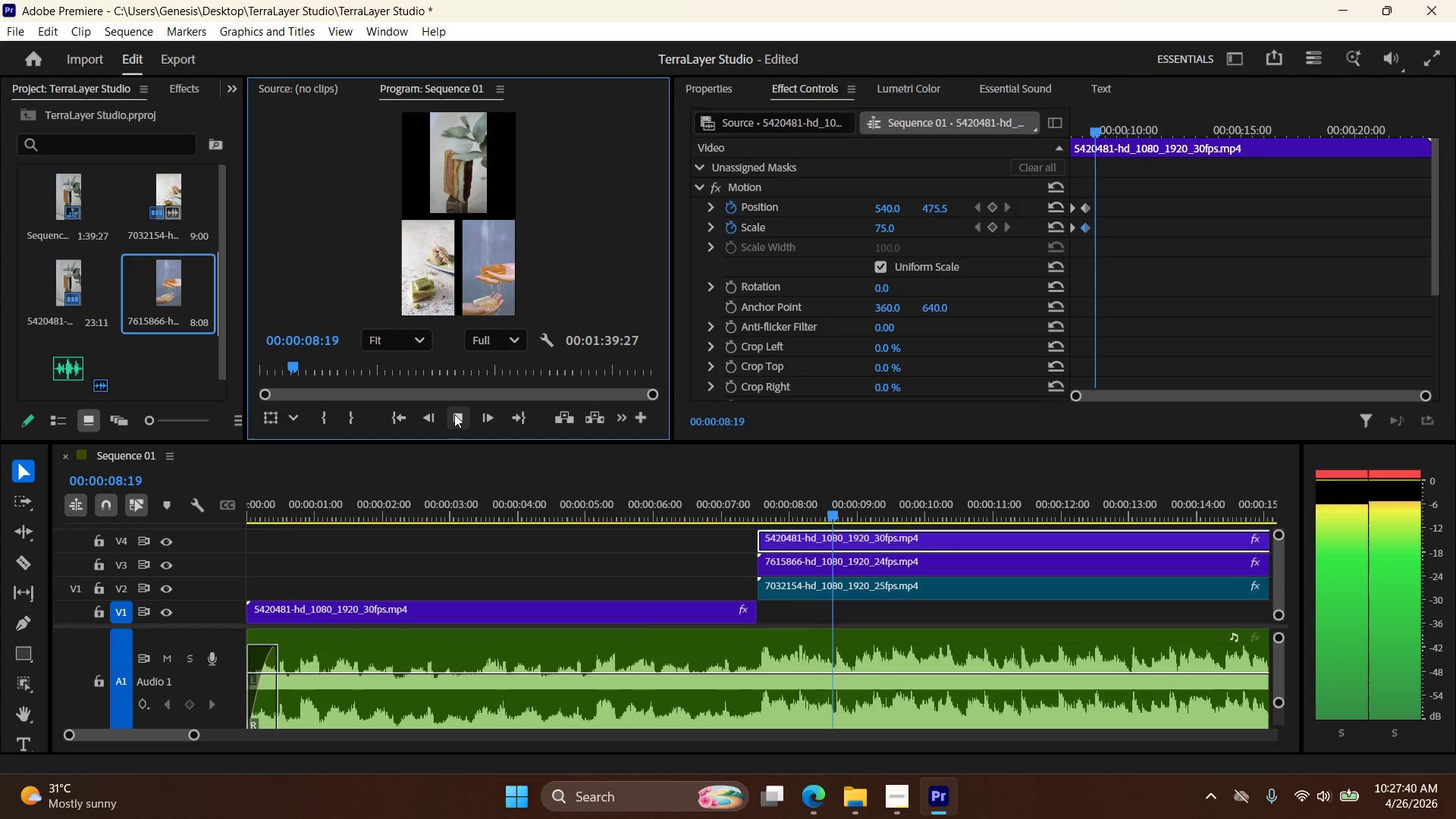 
wait(13.75)
 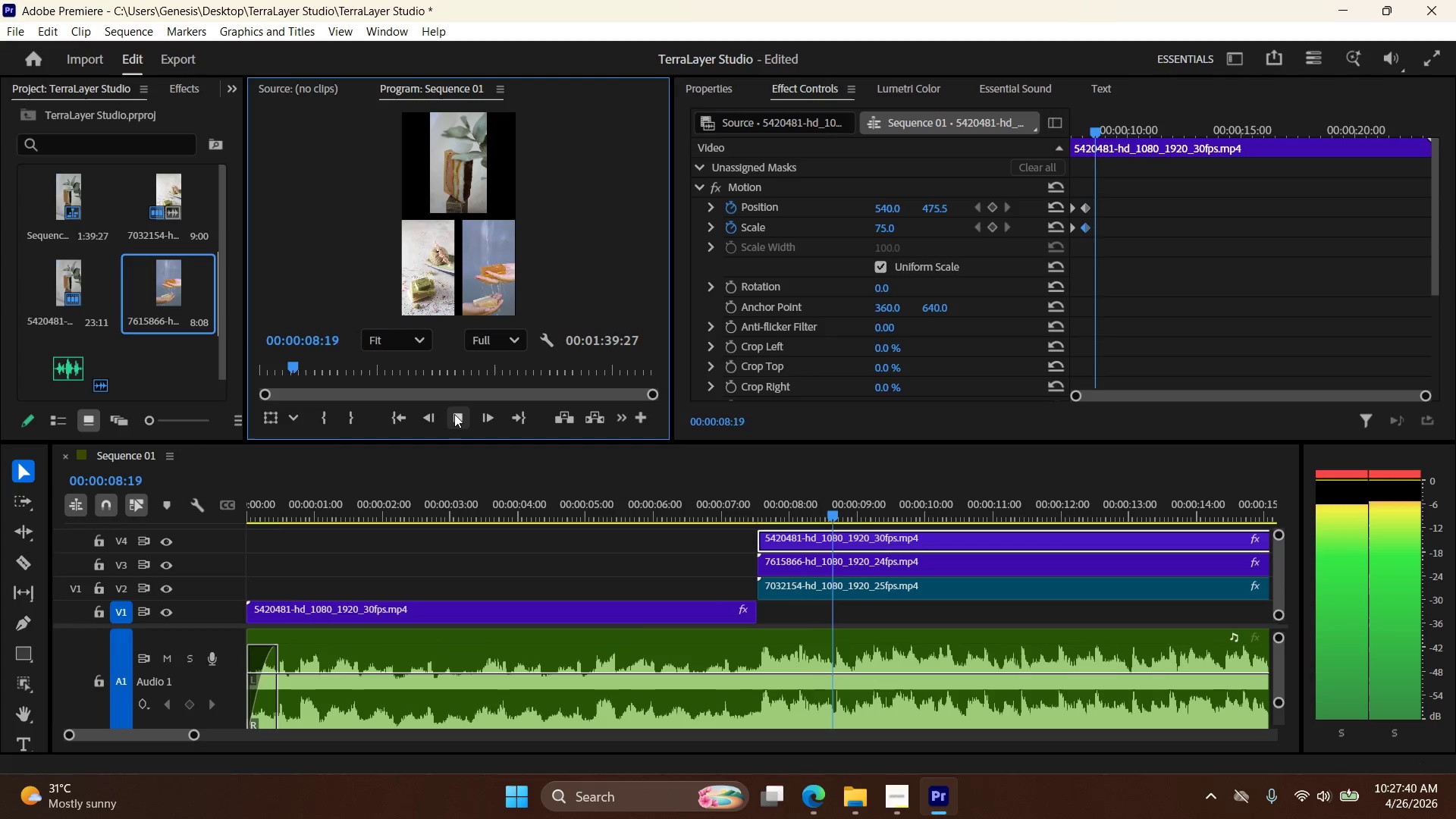 
left_click([457, 409])
 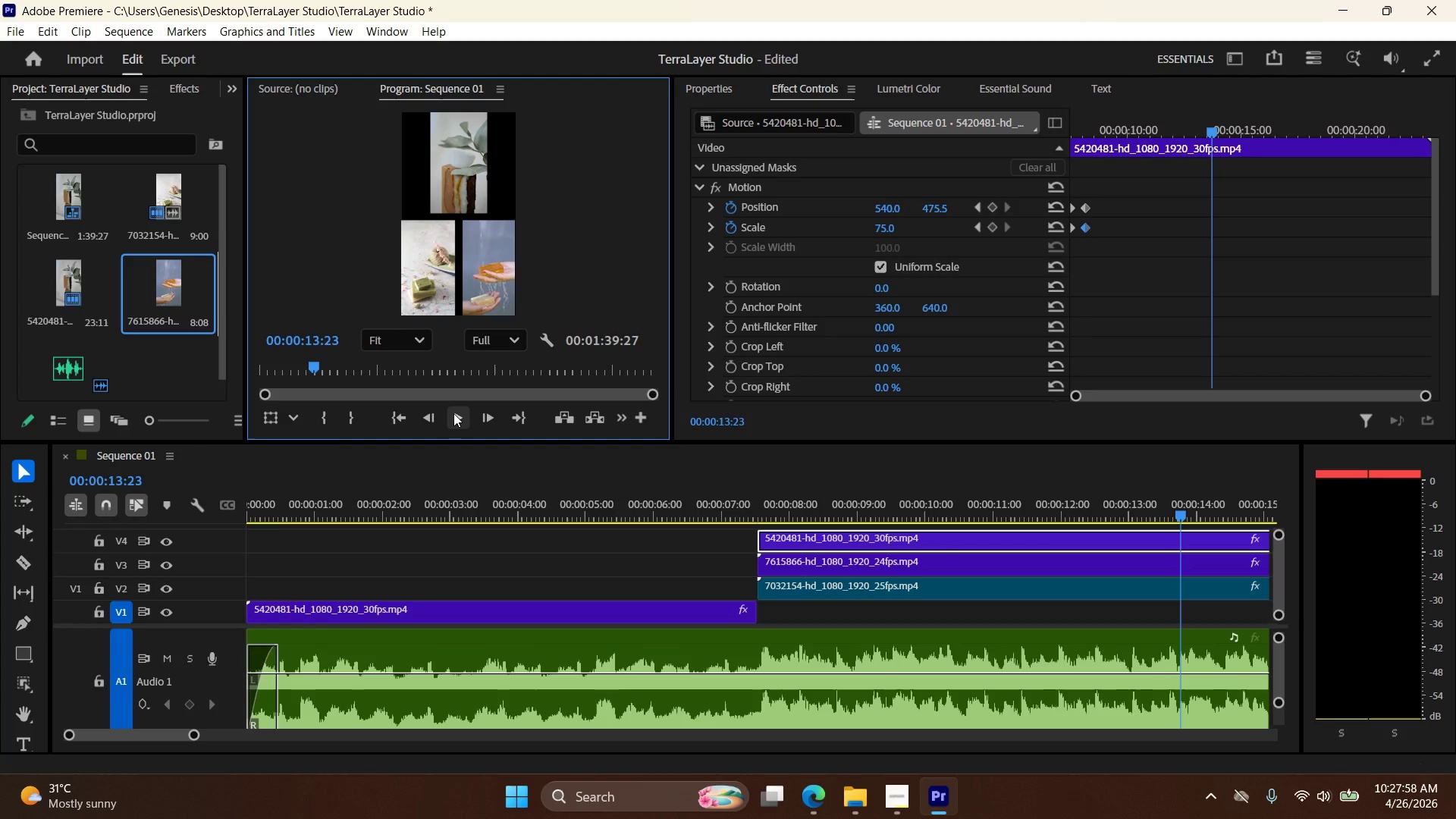 
wait(17.84)
 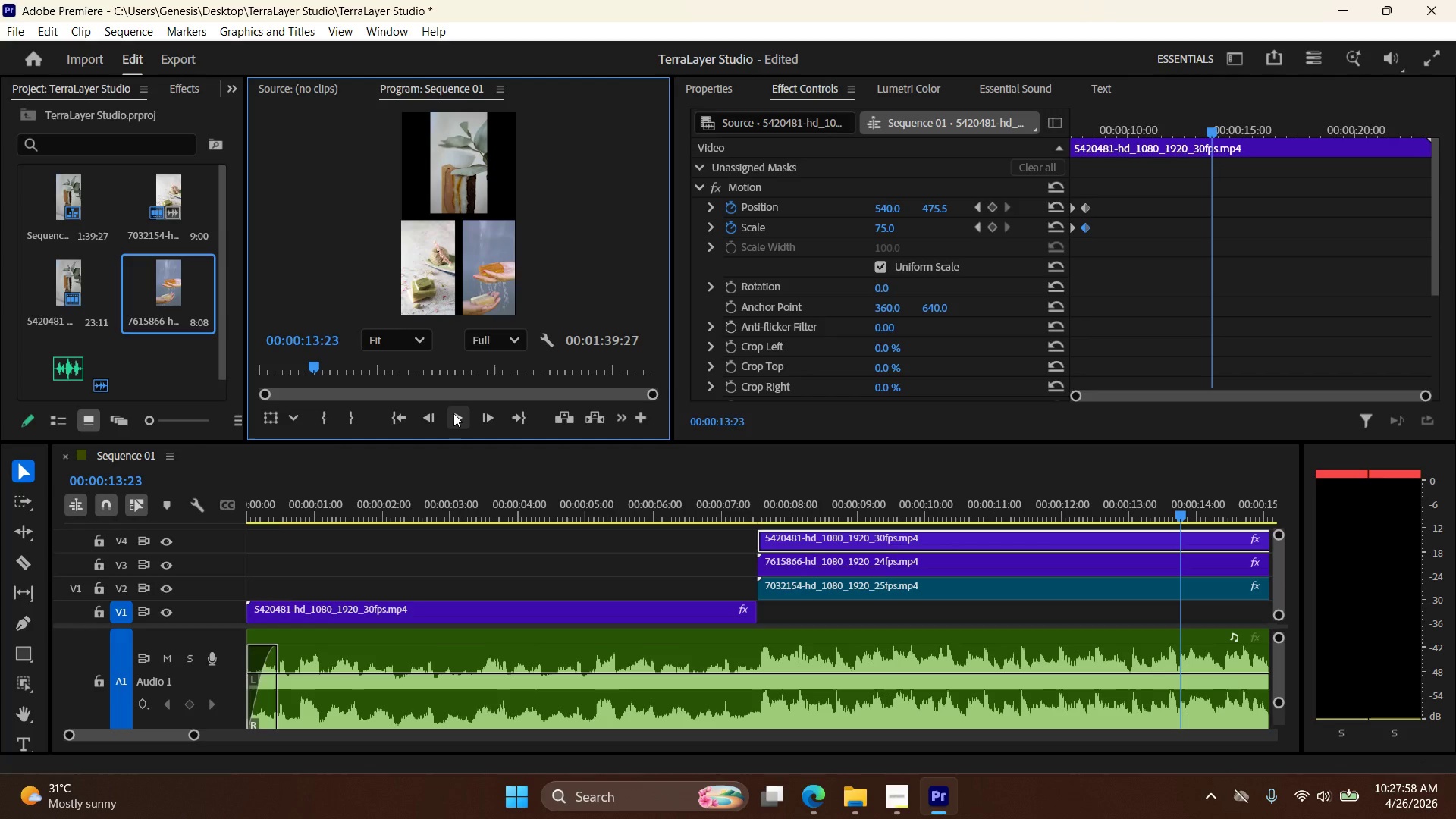 
left_click([908, 804])
 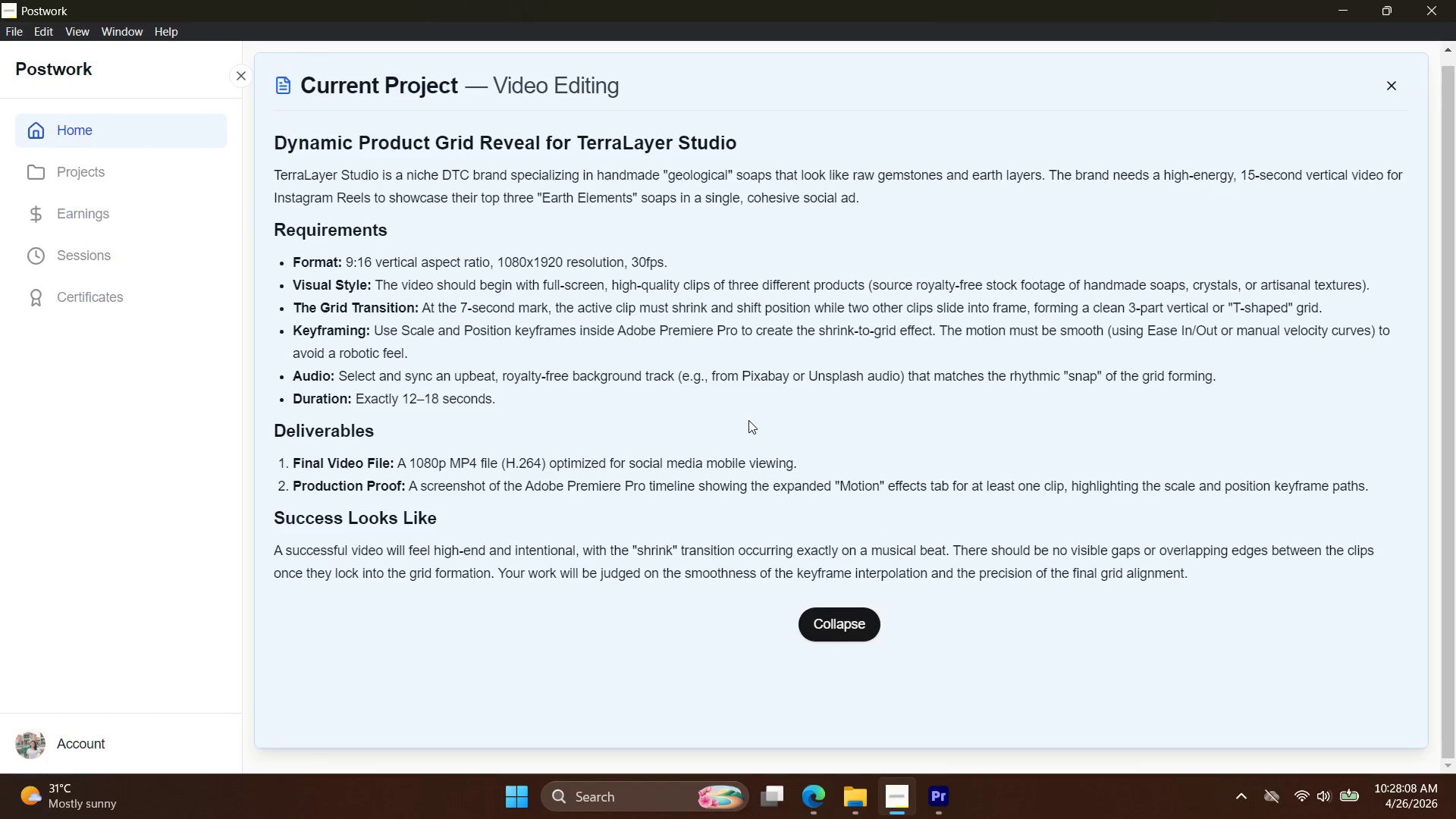 
wait(9.73)
 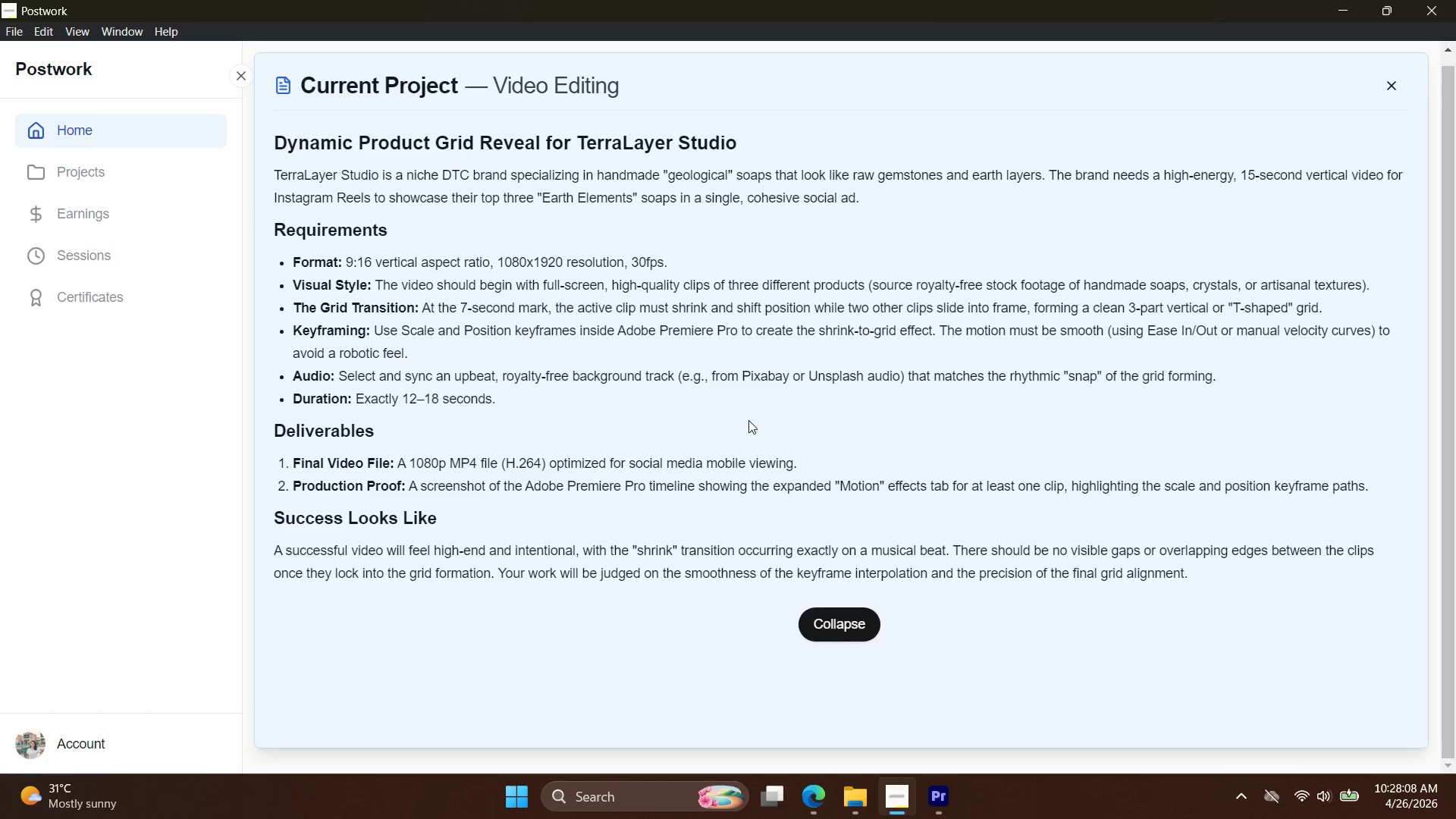 
left_click([1075, 208])
 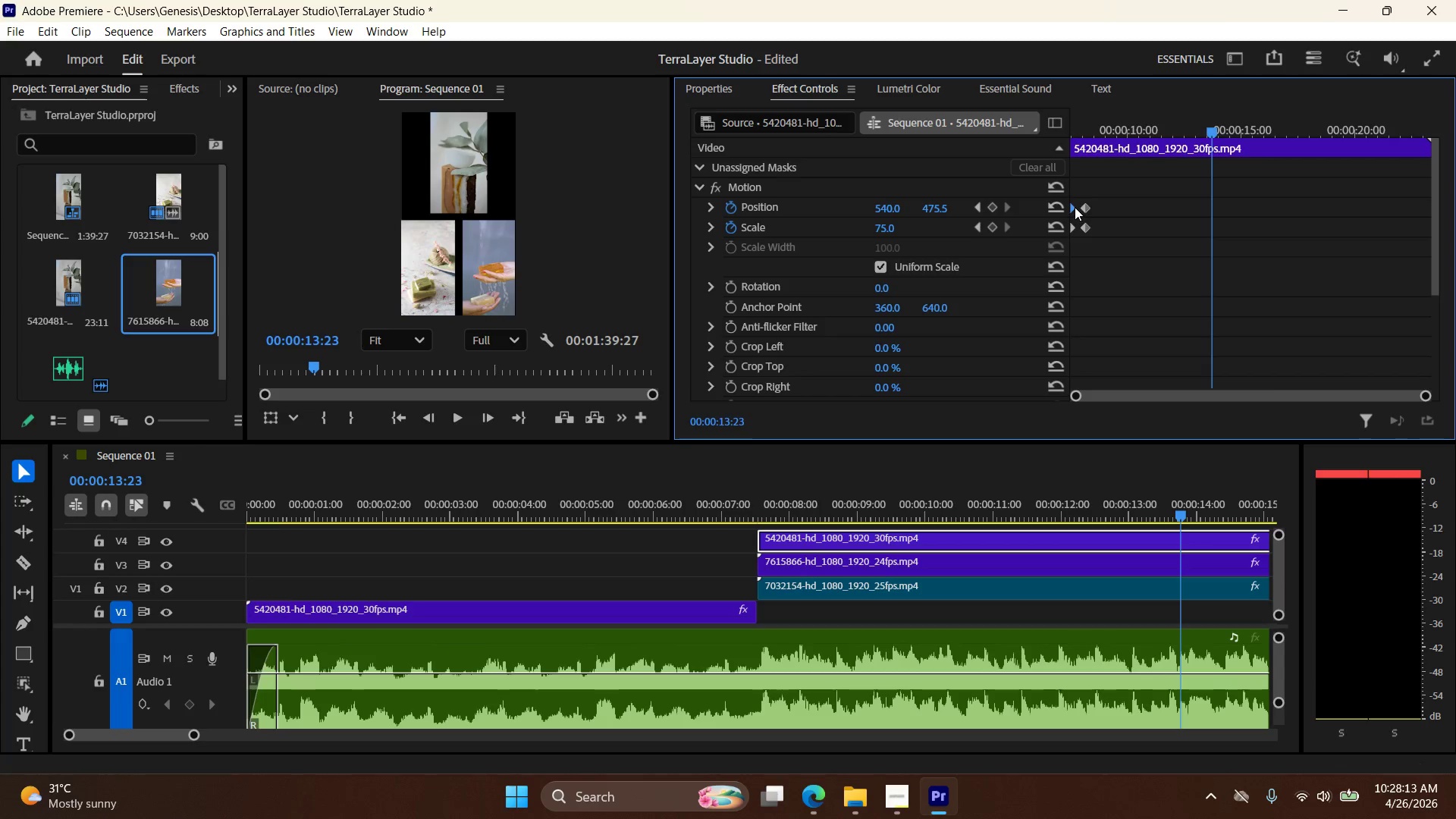 
right_click([1075, 207])
 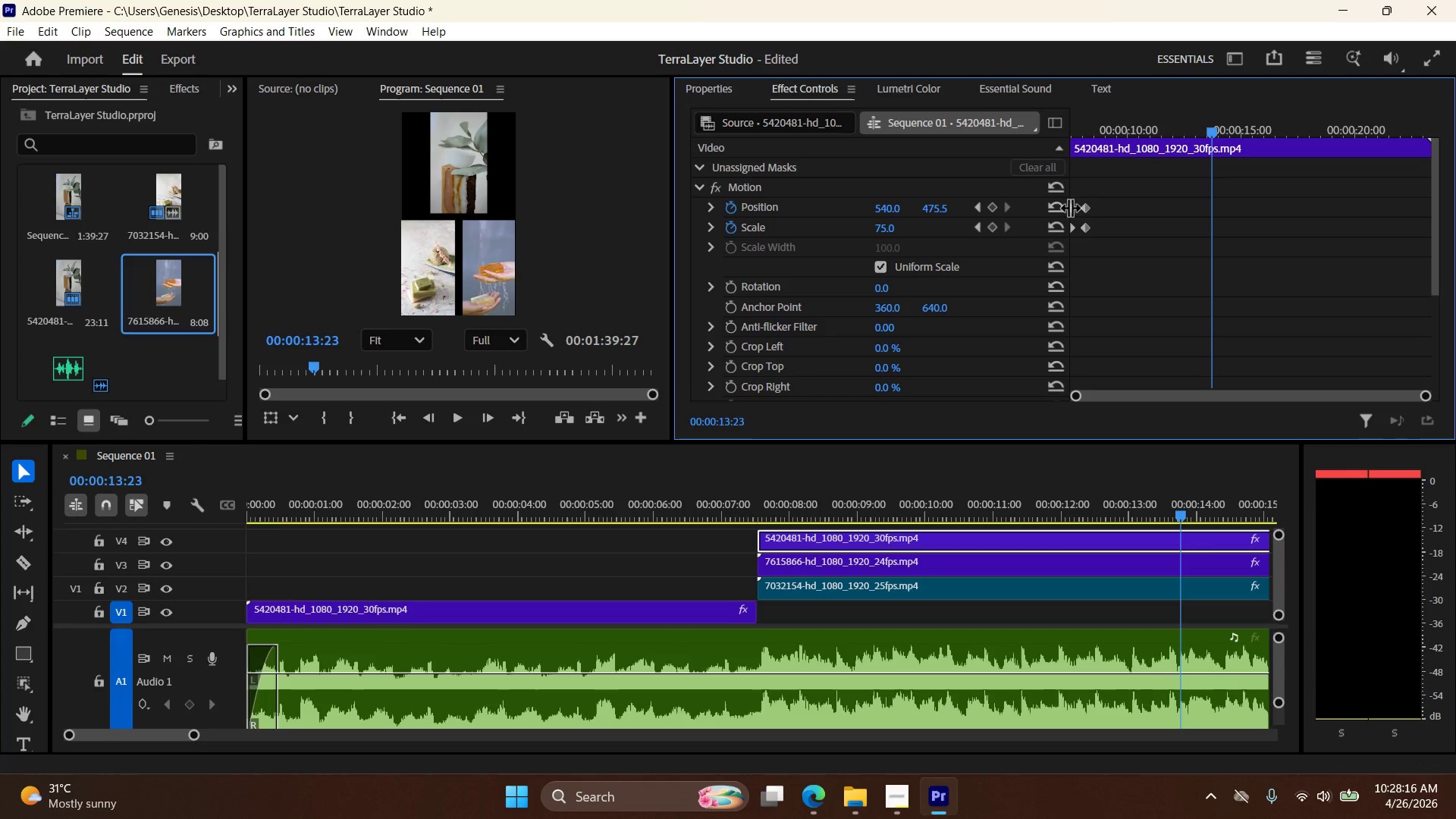 
left_click([1075, 206])
 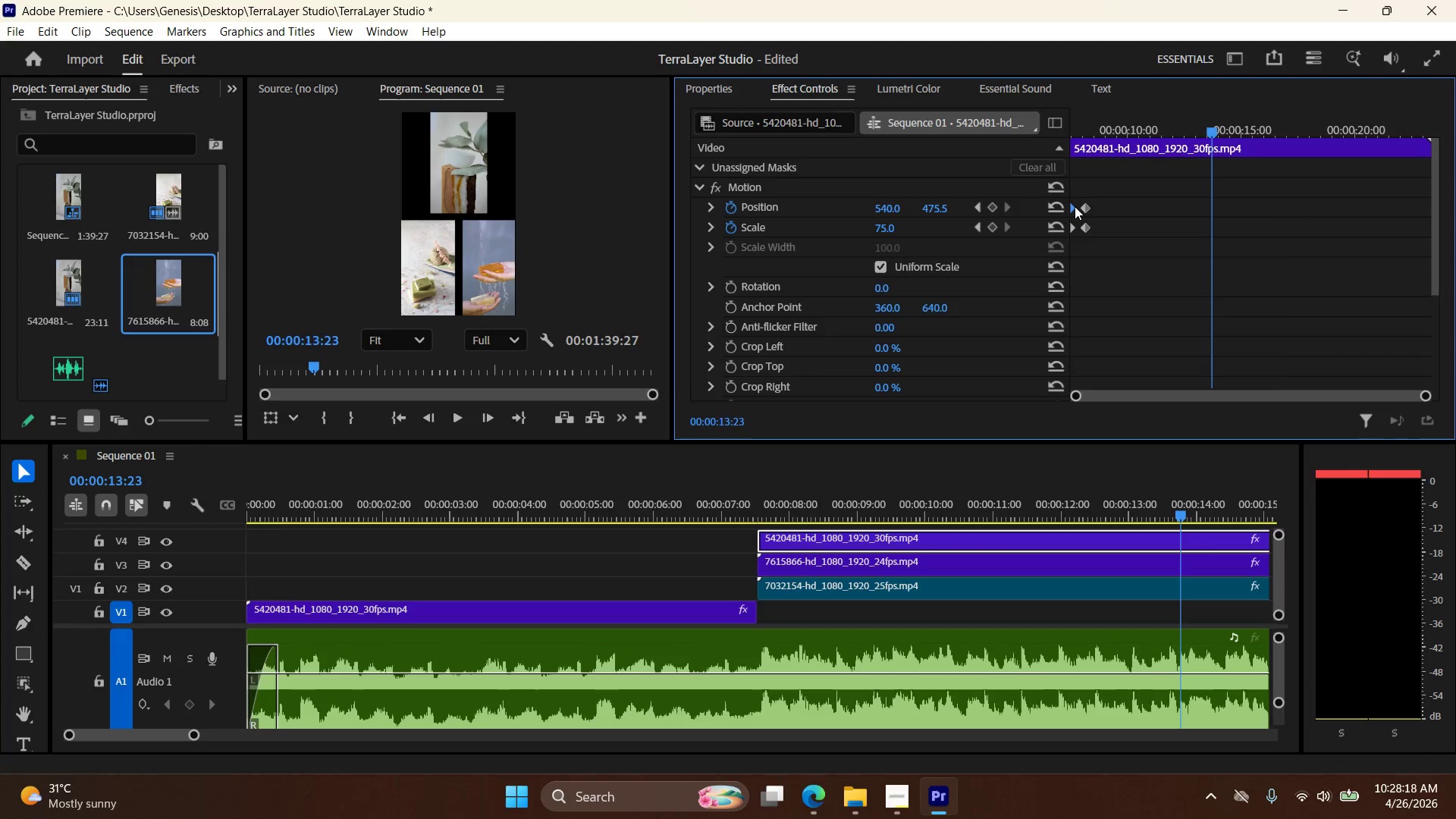 
right_click([1075, 206])
 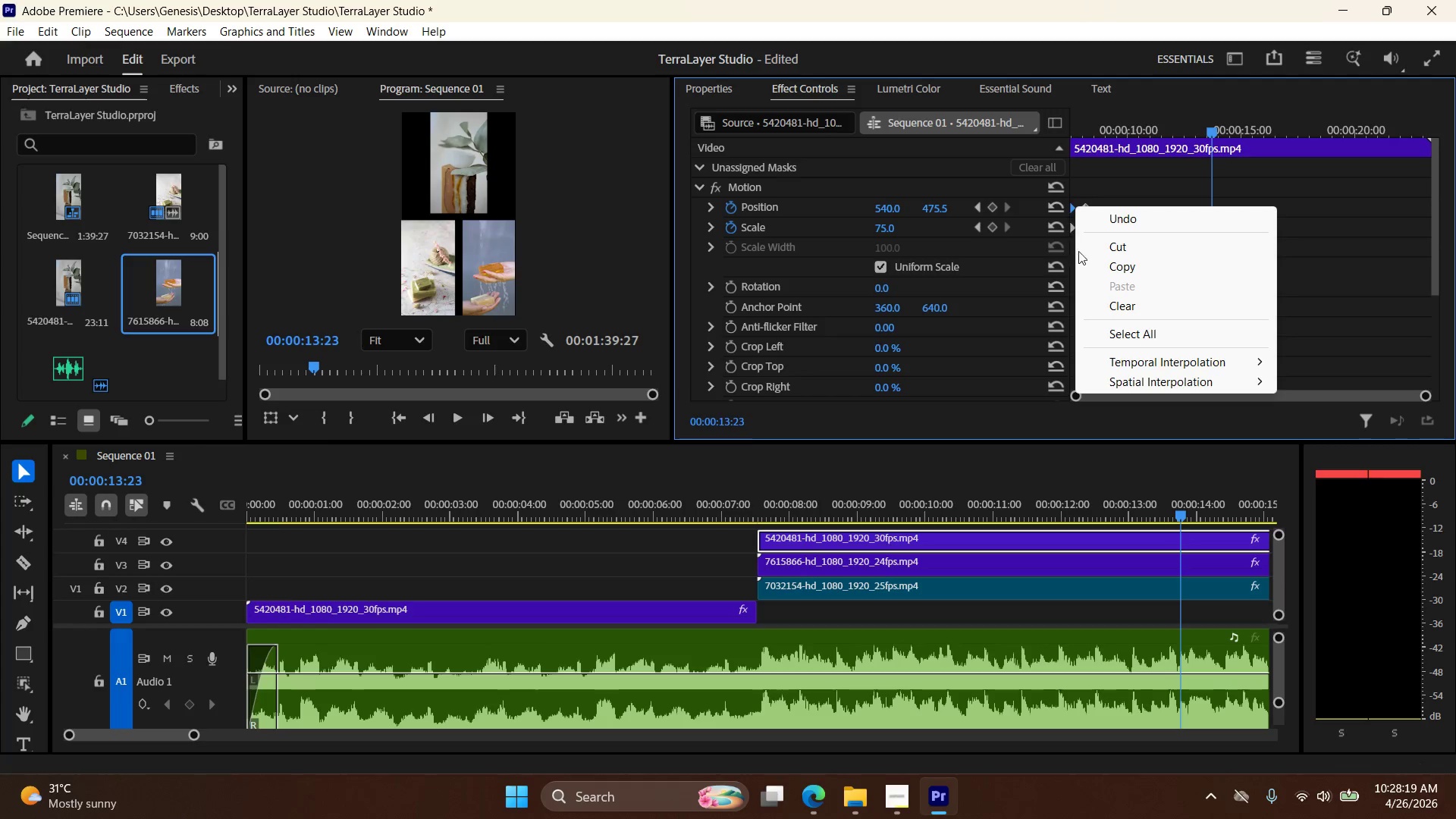 
mouse_move([1152, 384])
 